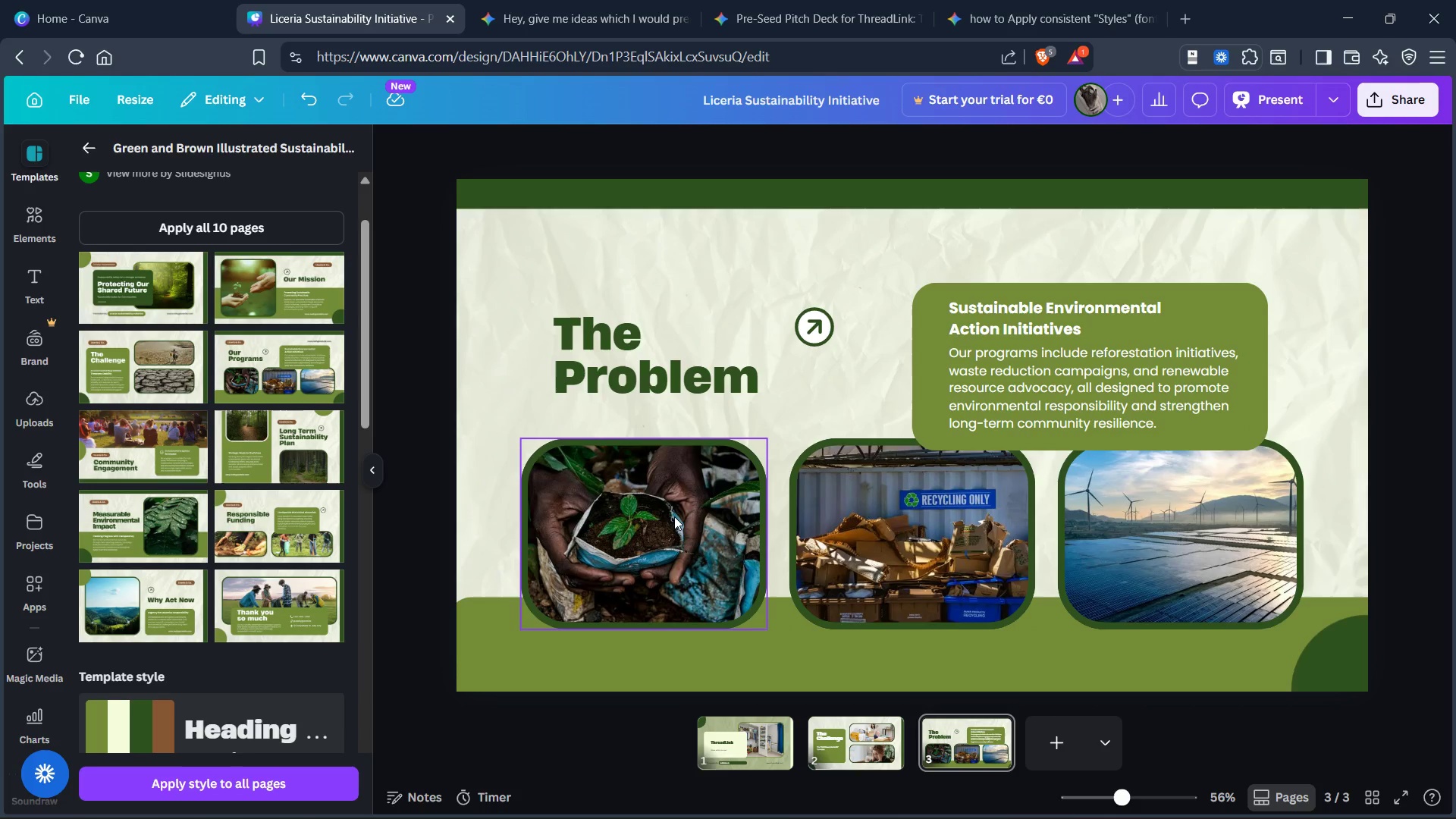 
scroll: coordinate [175, 496], scroll_direction: none, amount: 0.0
 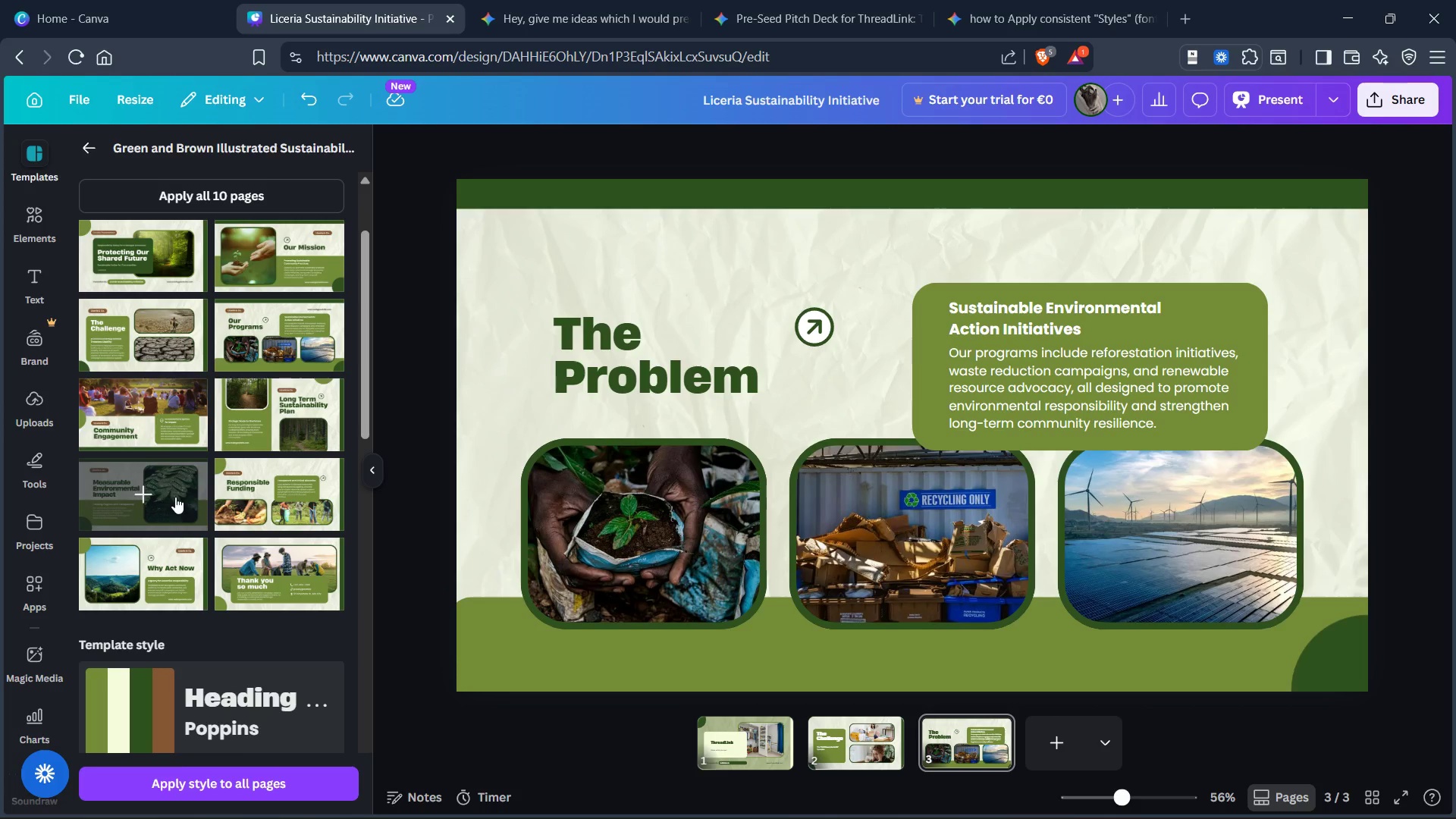 
scroll: coordinate [175, 497], scroll_direction: up, amount: 1.0
 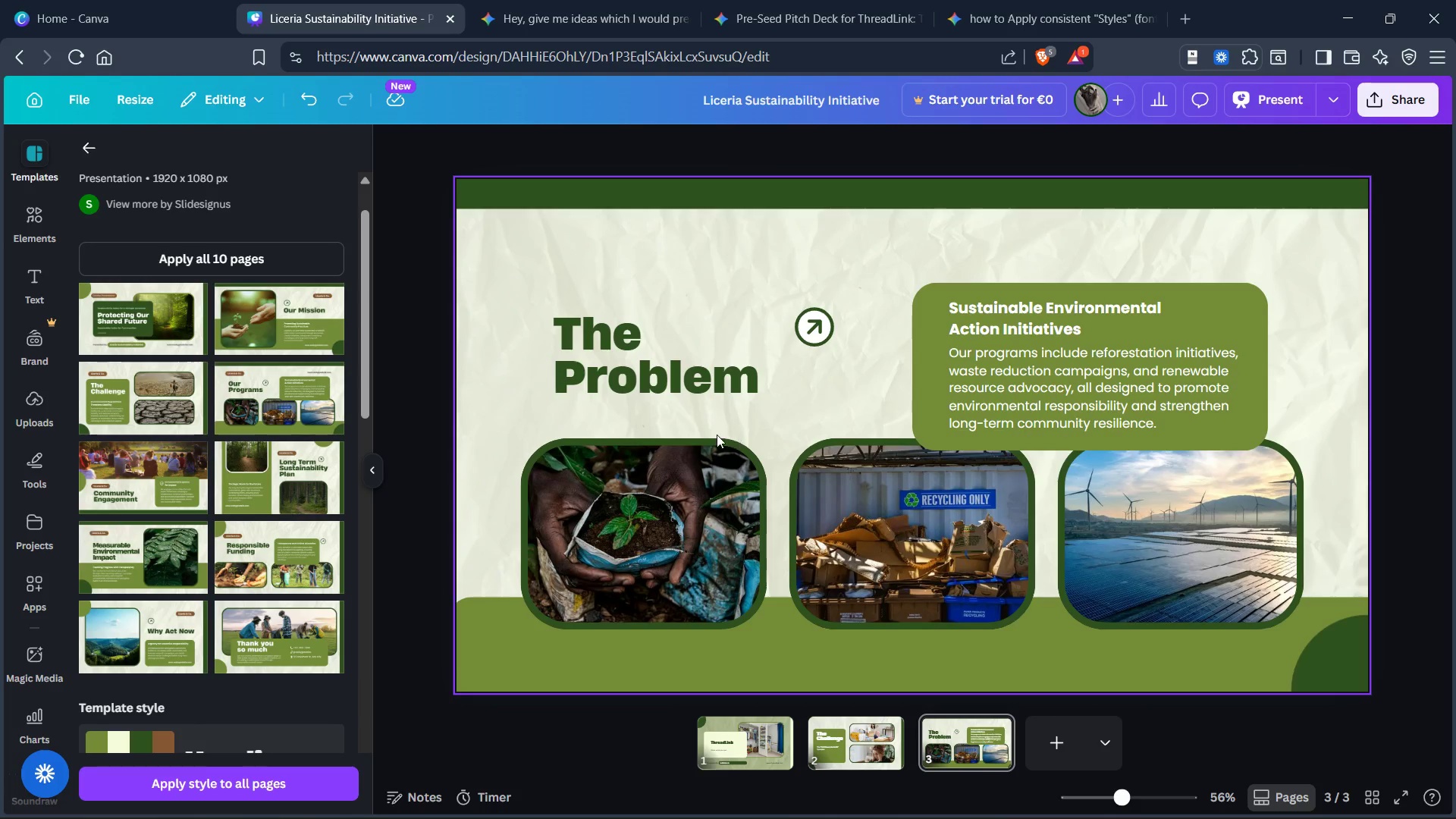 
wait(7.42)
 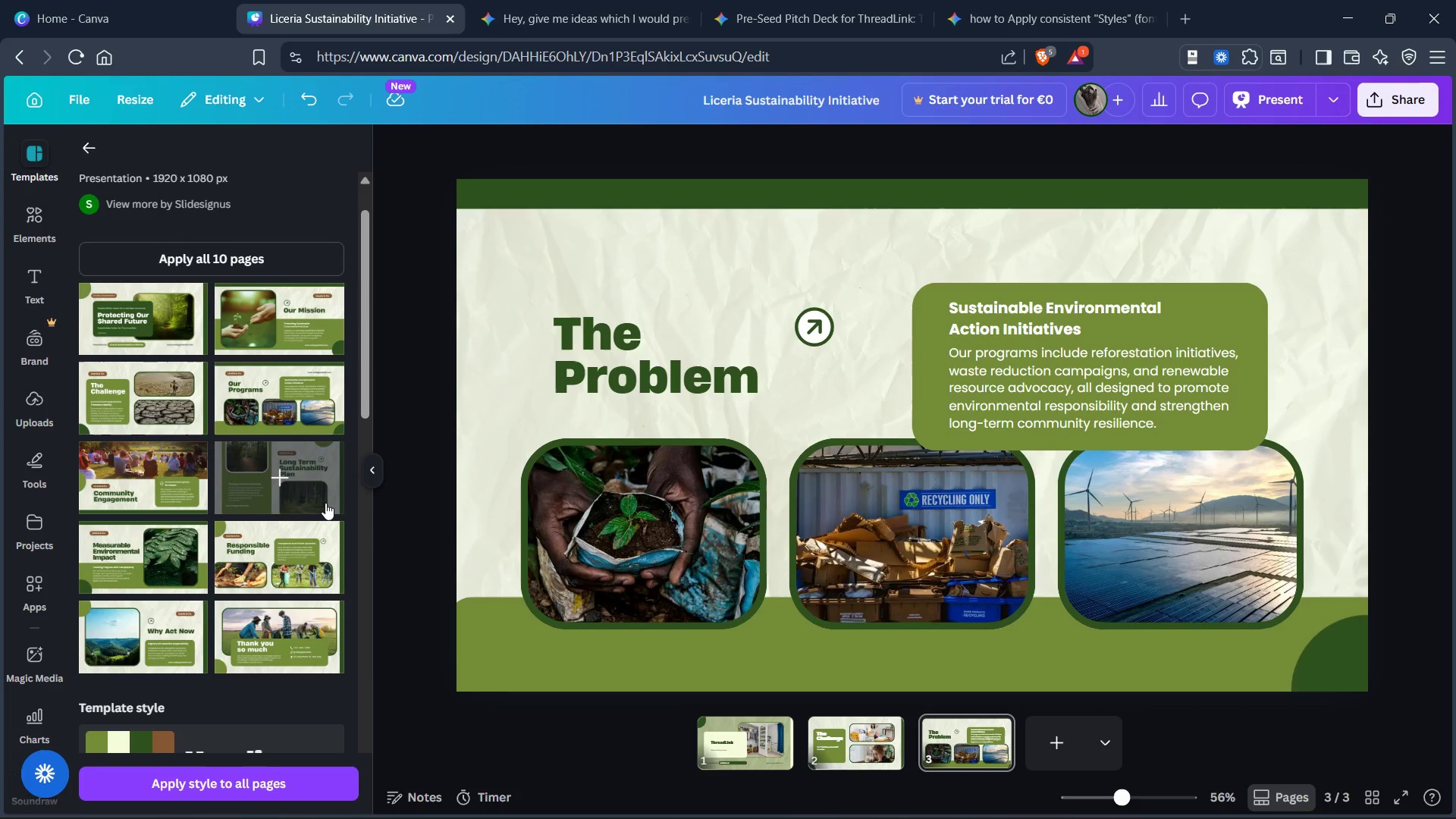 
left_click([1016, 406])
 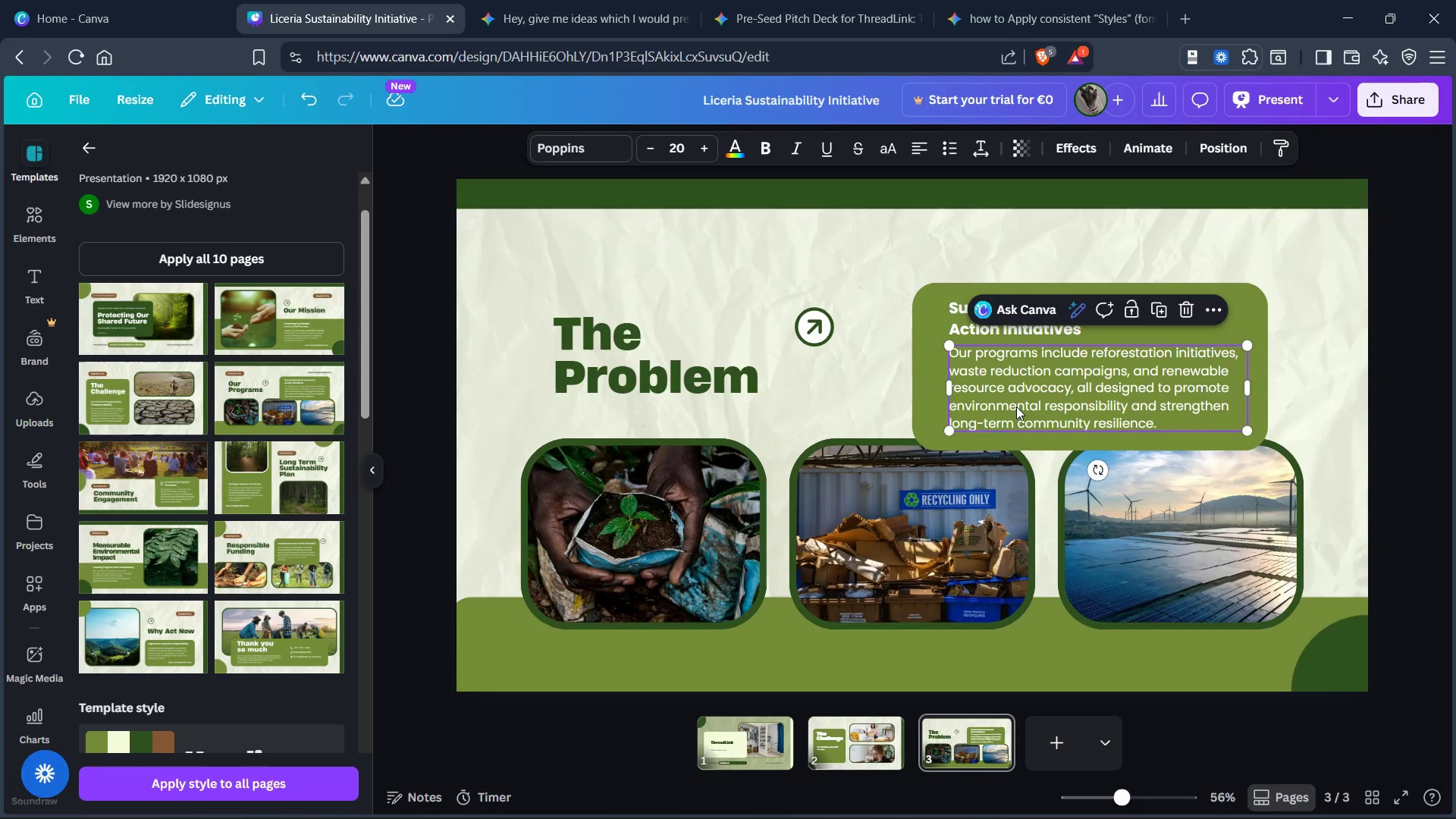 
left_click([1016, 406])
 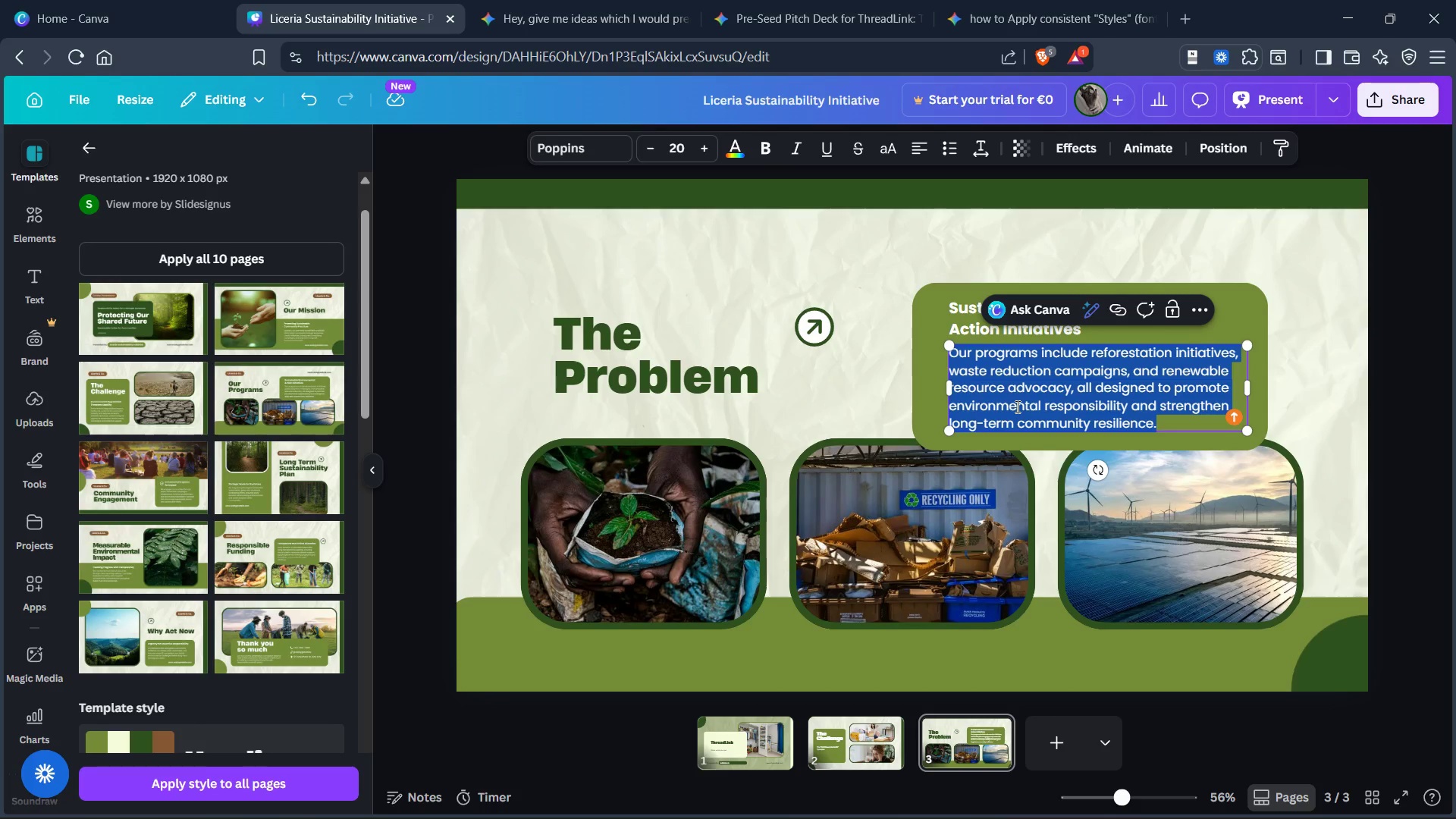 
left_click([1016, 406])
 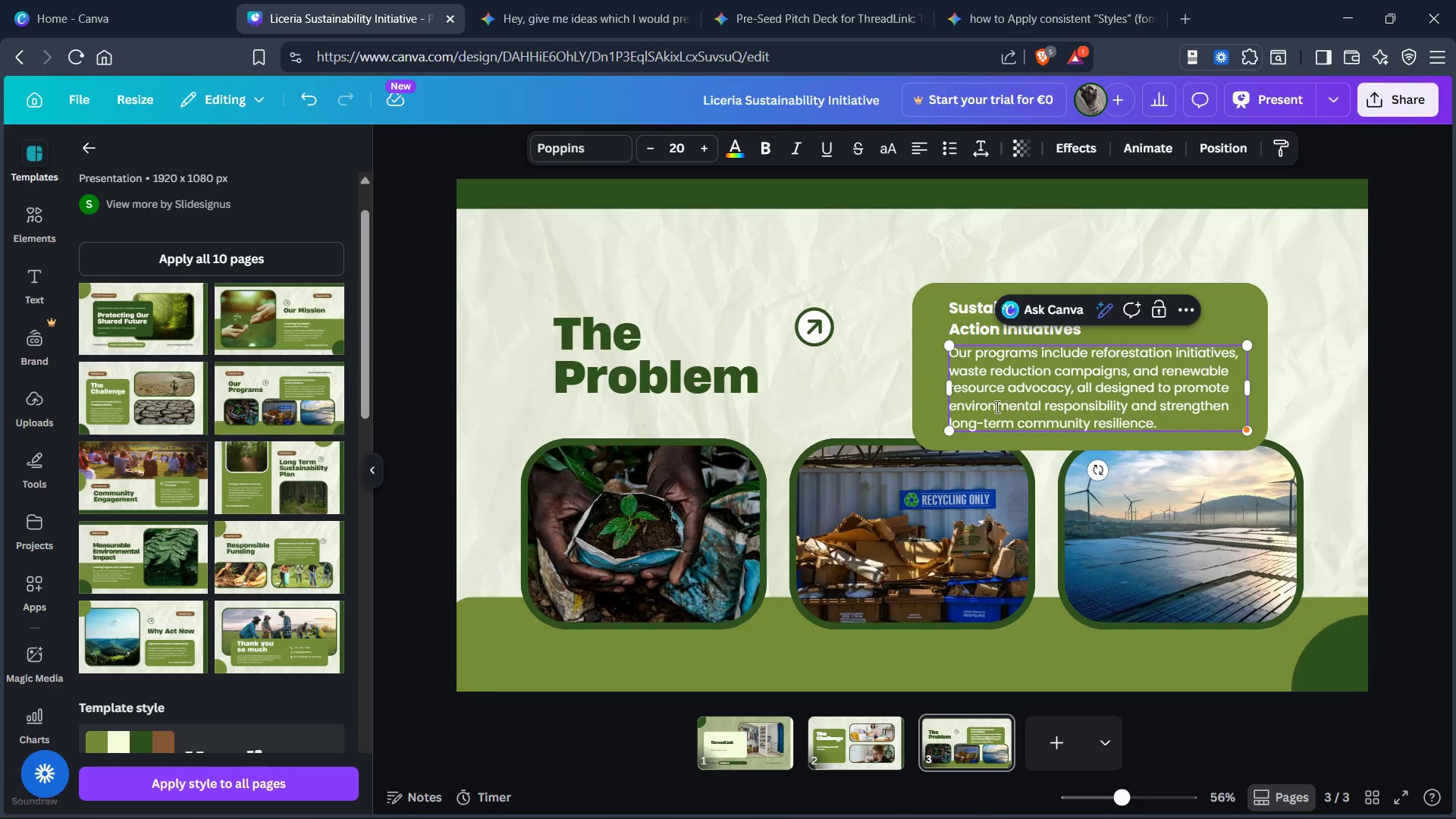 
double_click([993, 406])
 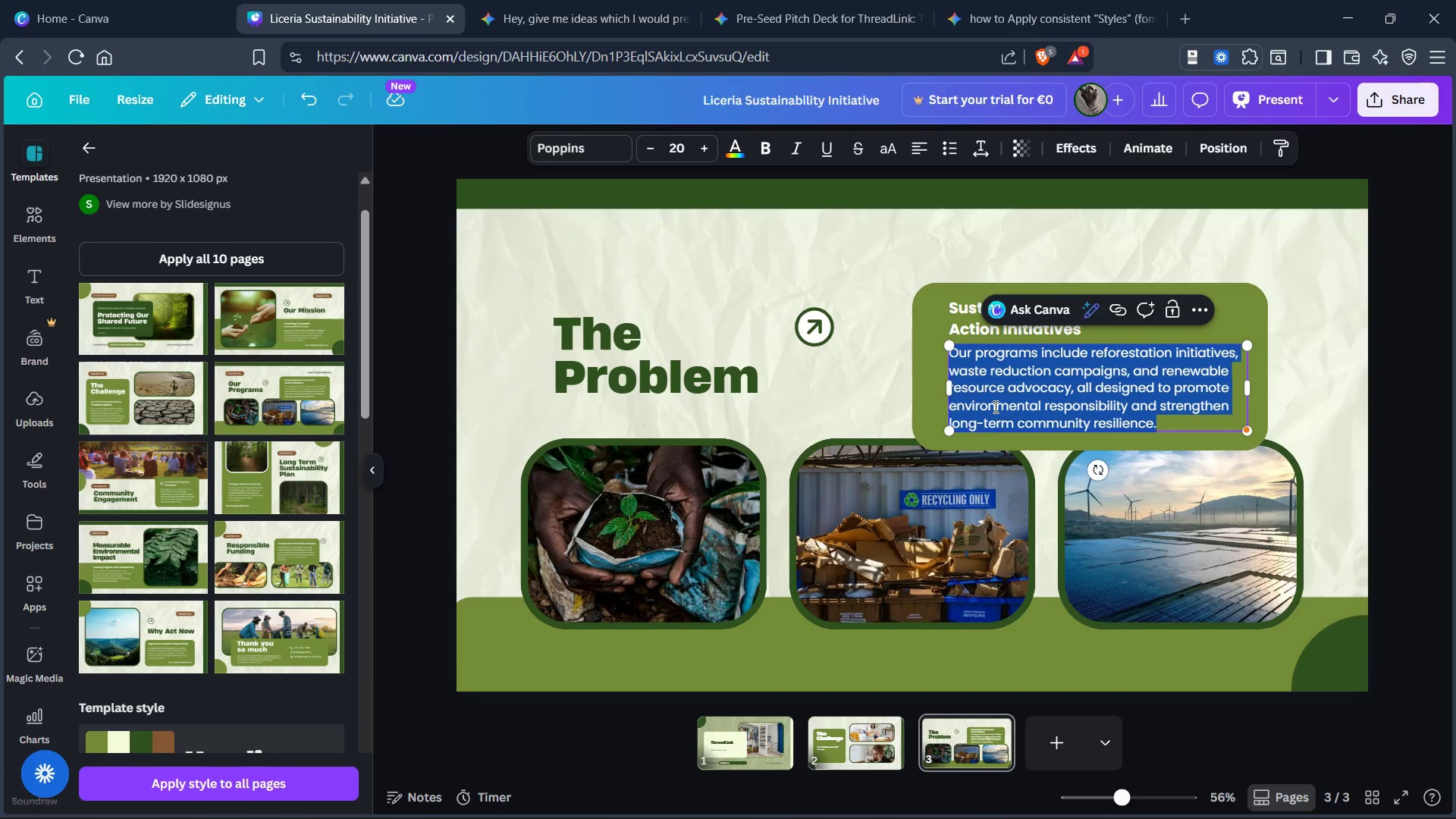 
triple_click([994, 406])
 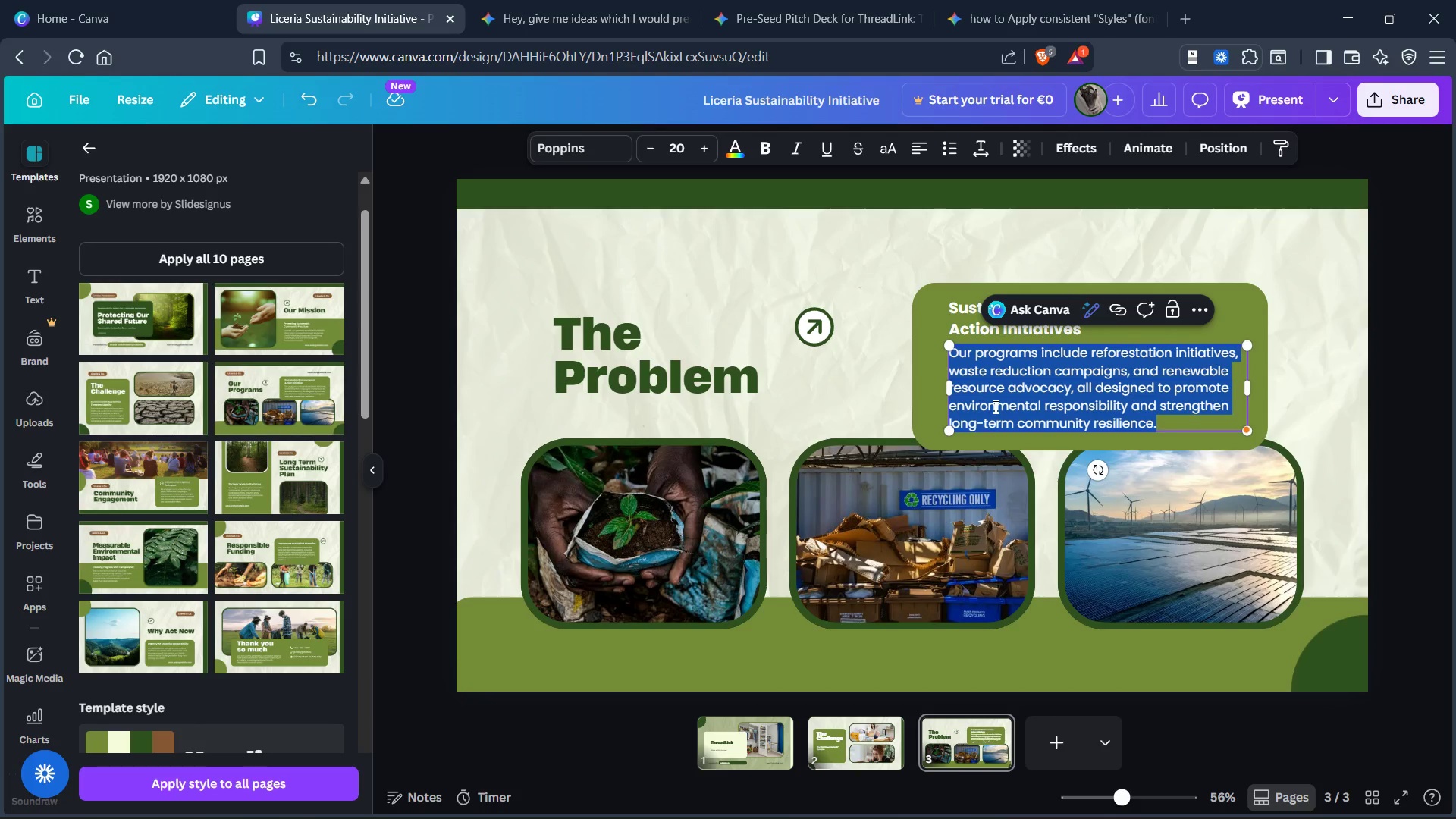 
key(Control+V)
 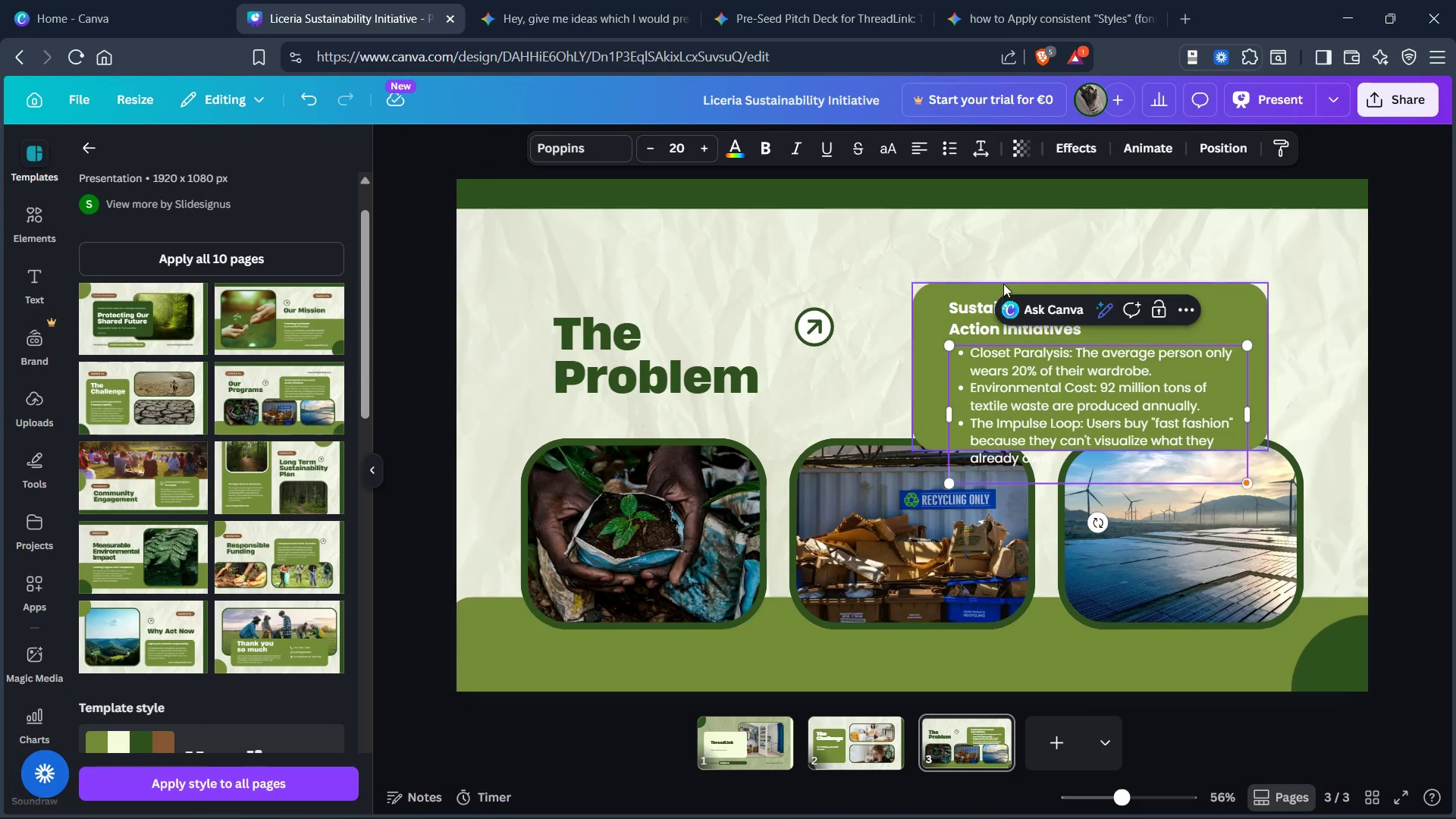 
left_click([1016, 247])
 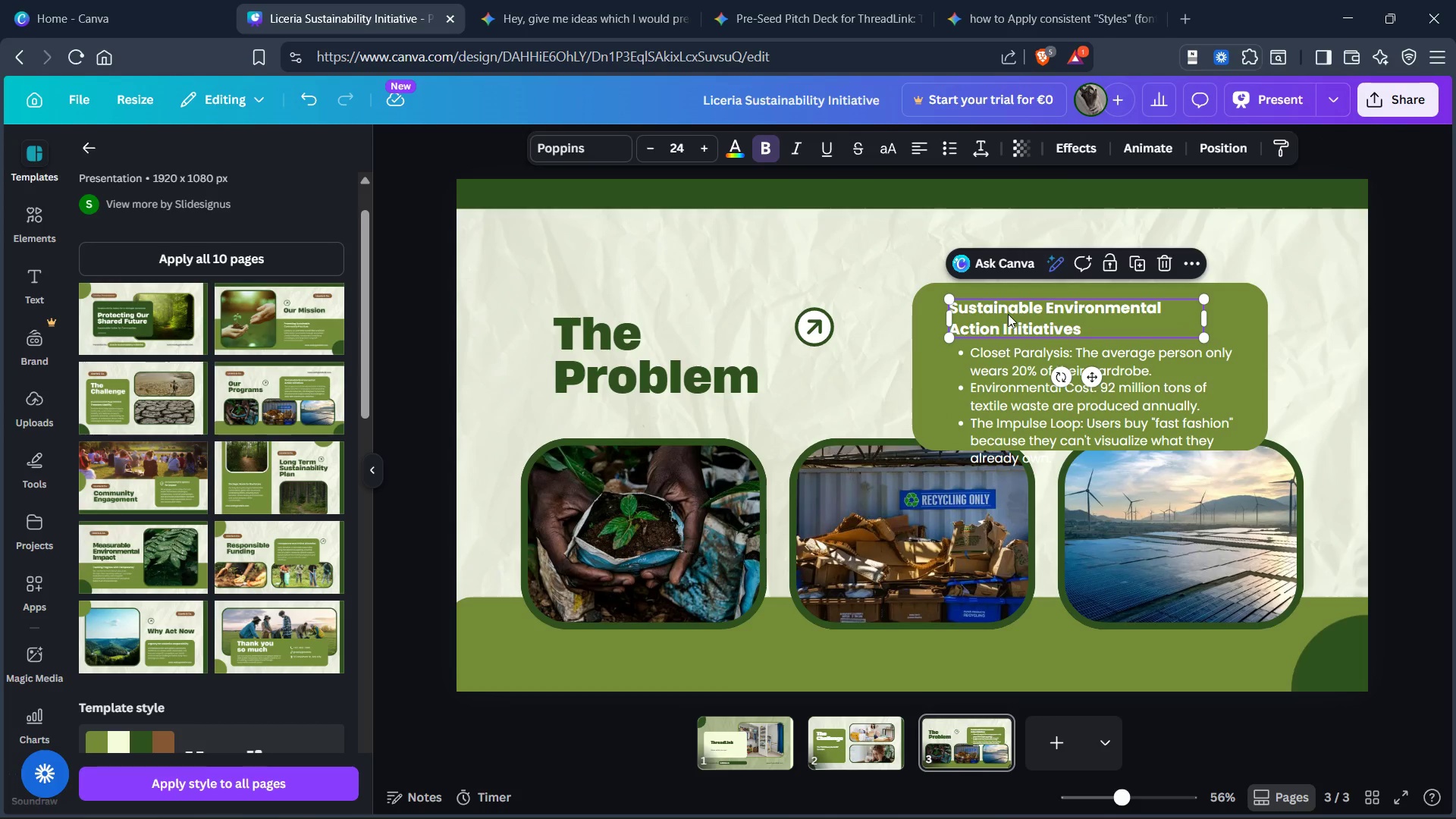 
double_click([1008, 314])
 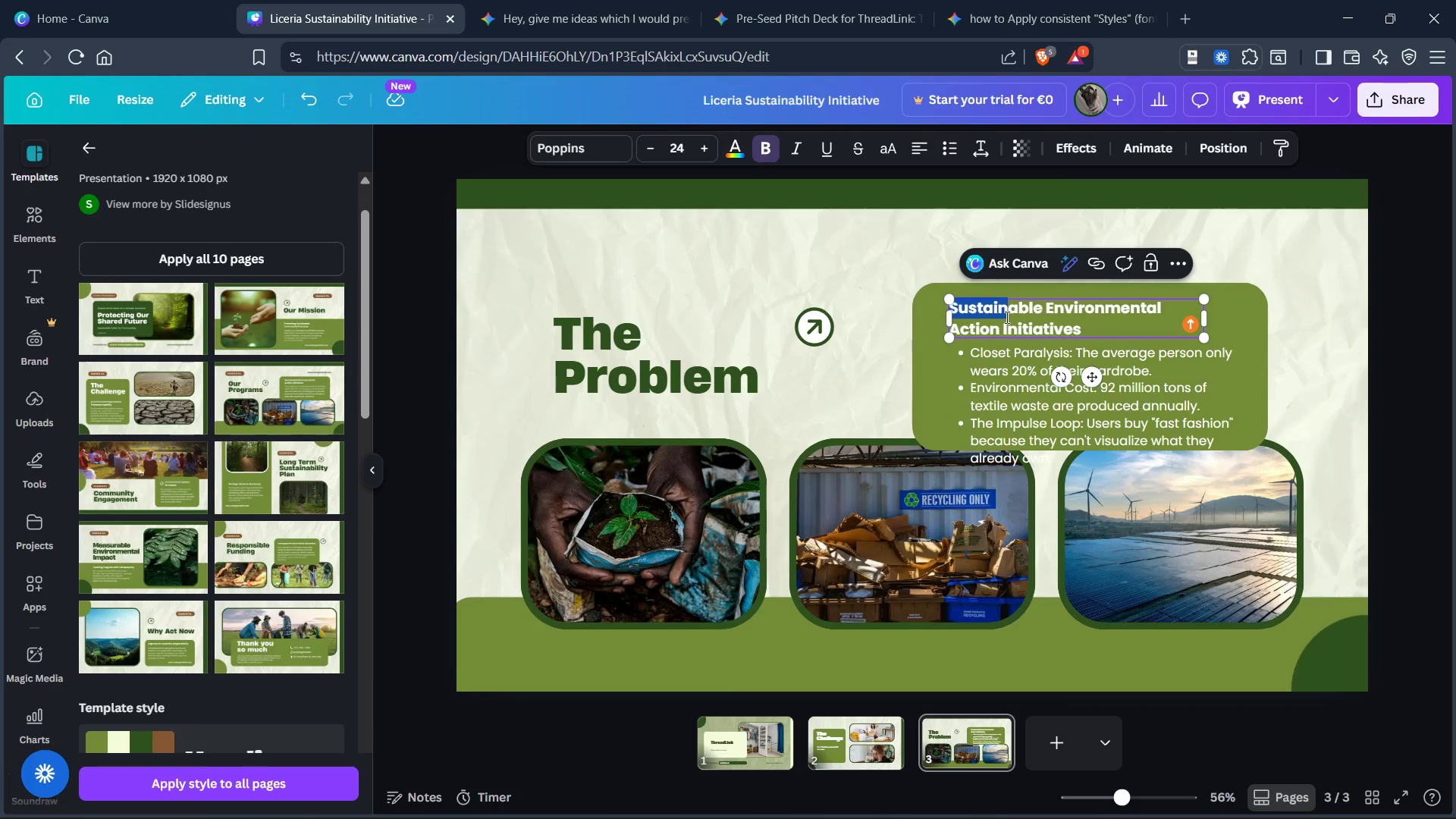 
left_click([1006, 317])
 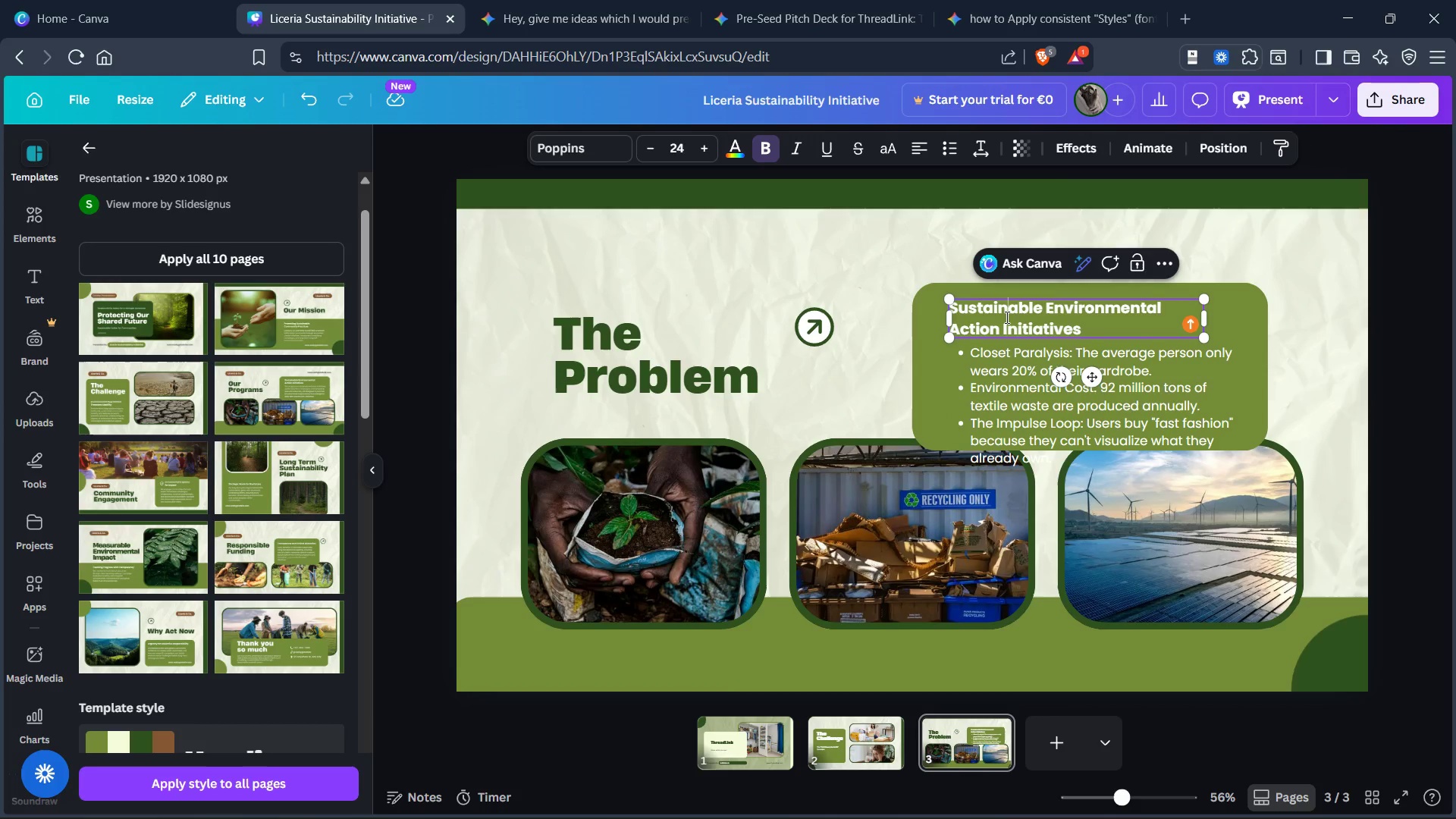 
key(Control+X)
 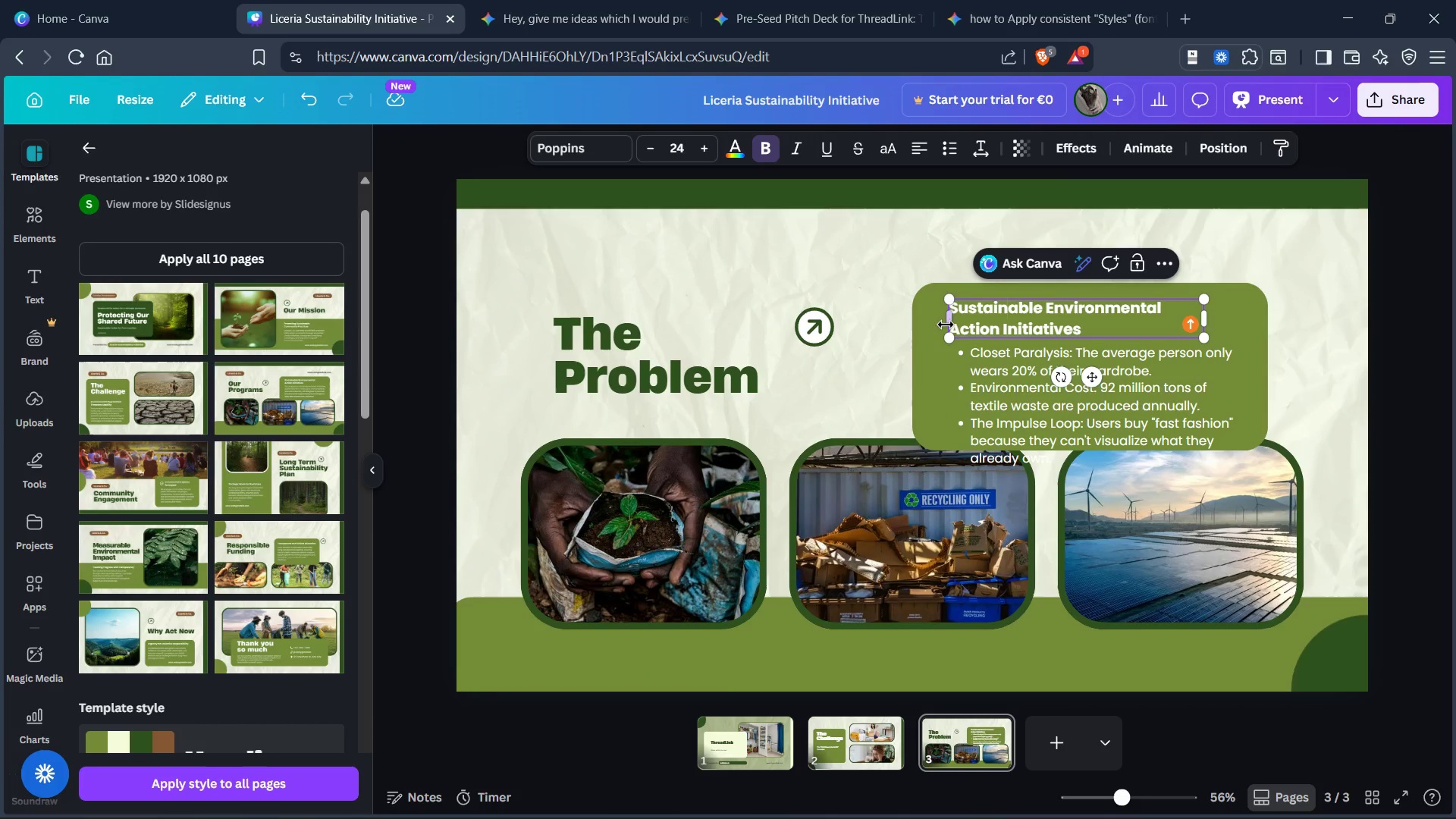 
left_click([933, 325])
 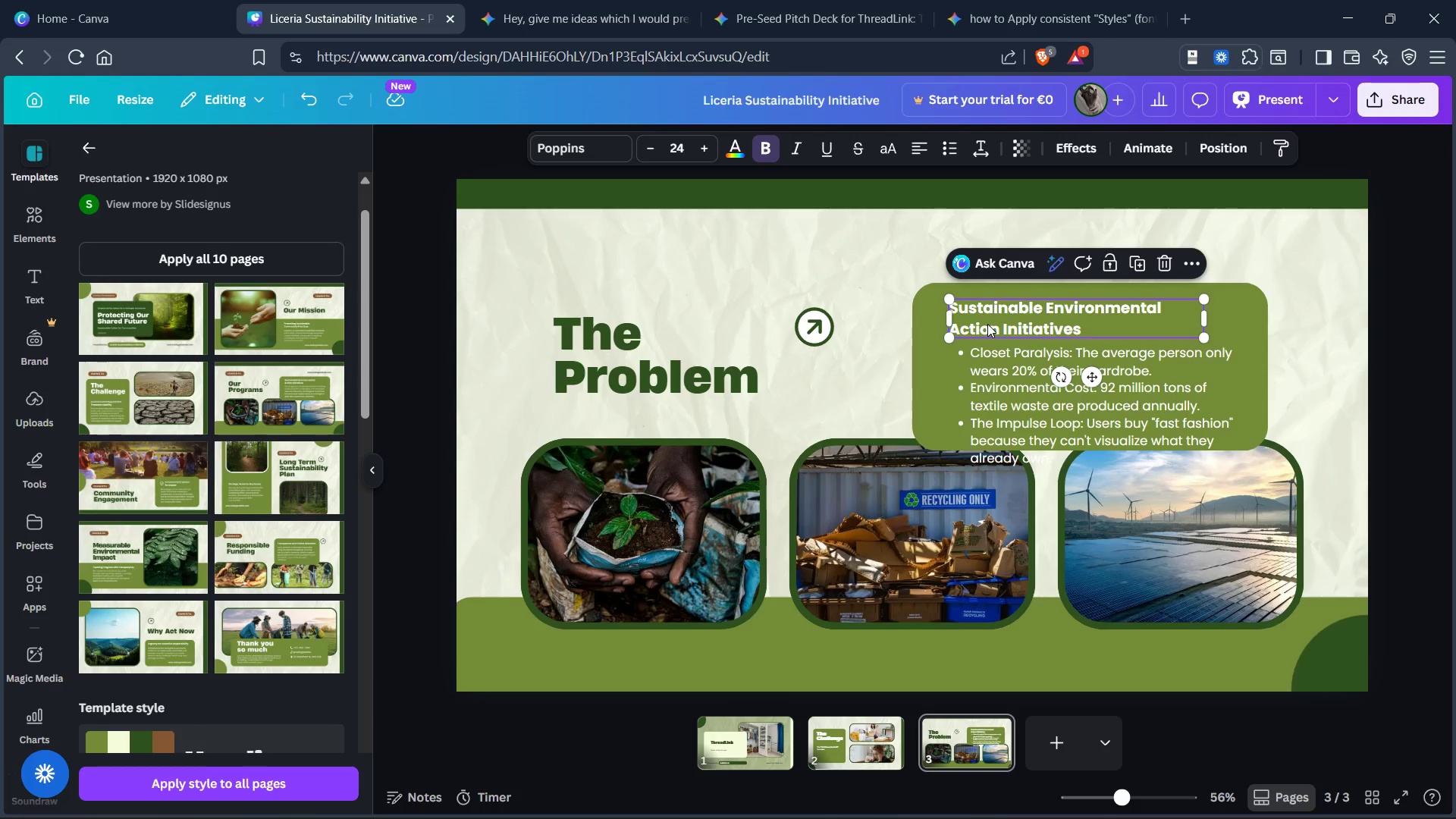 
key(Control+X)
 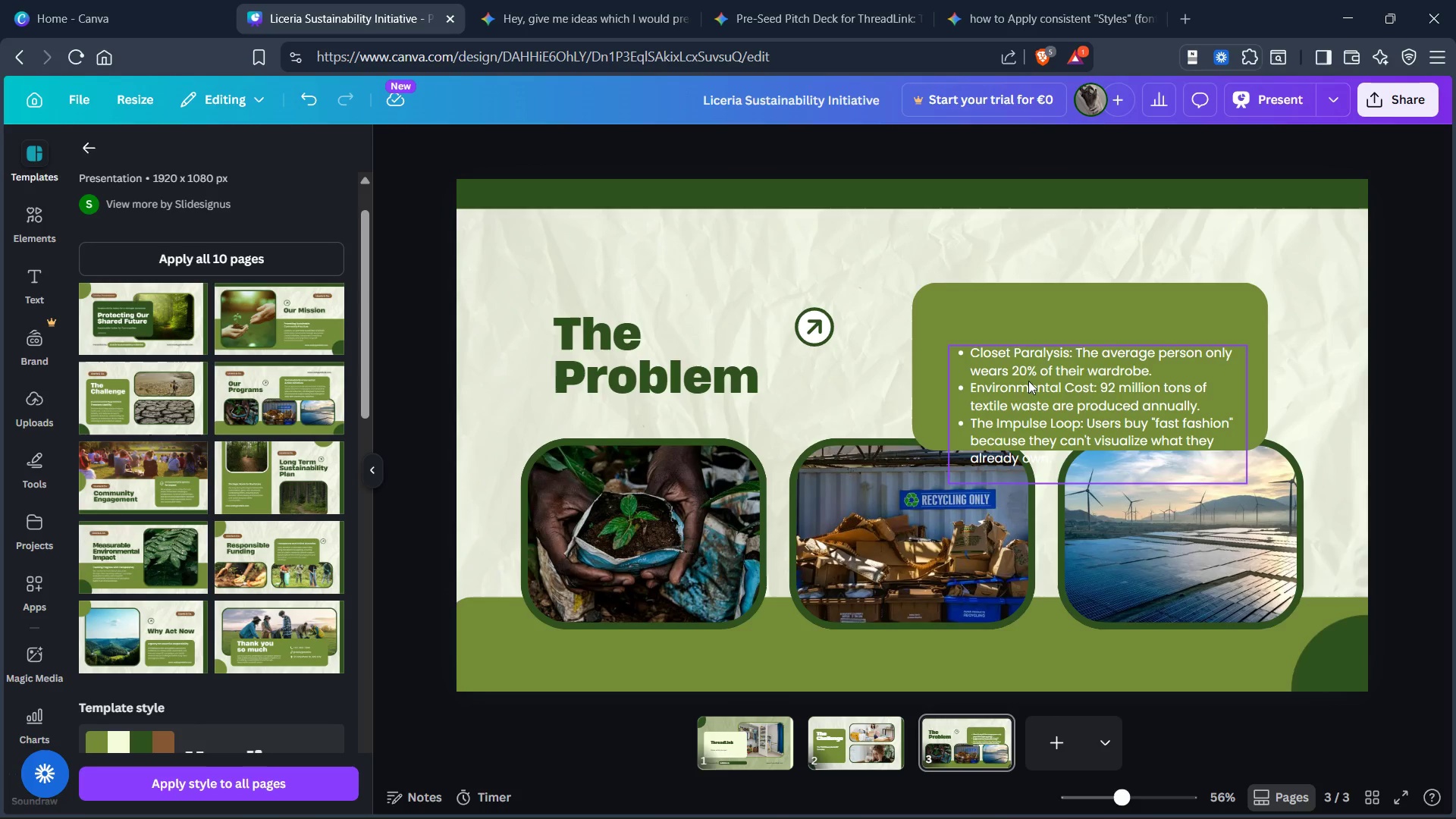 
left_click_drag(start_coordinate=[1034, 392], to_coordinate=[1032, 357])
 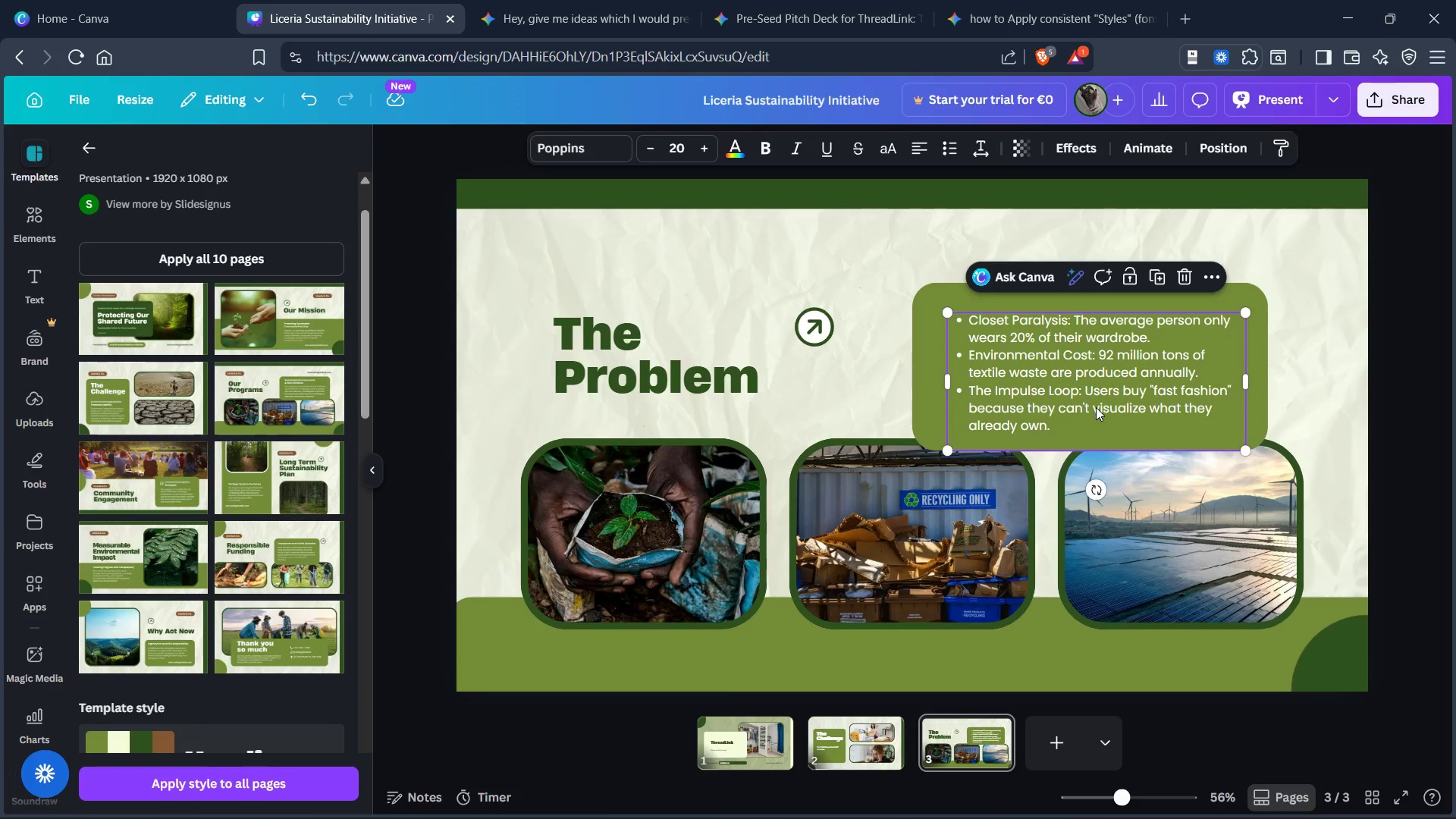 
left_click([1097, 411])
 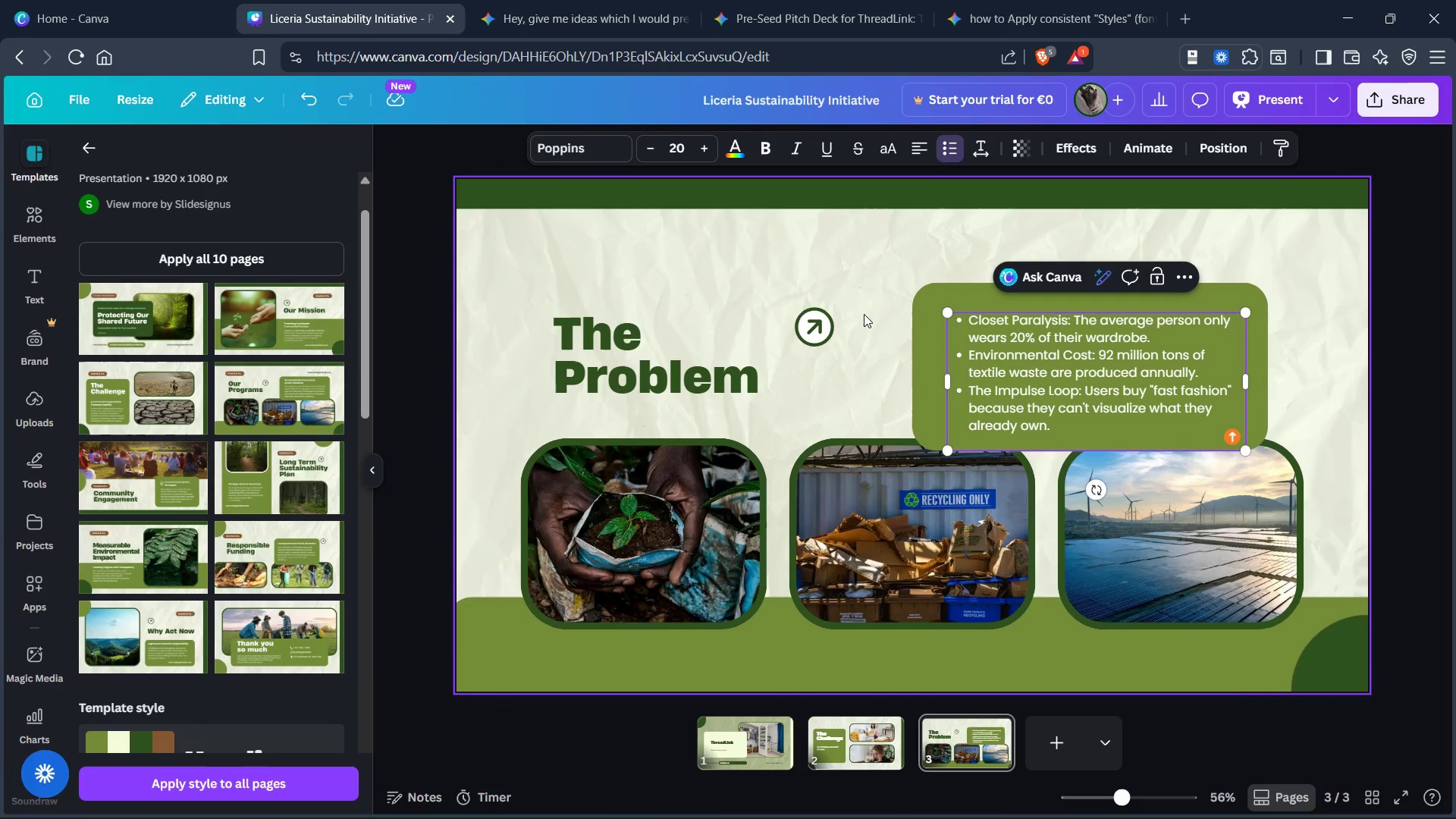 
left_click([874, 313])
 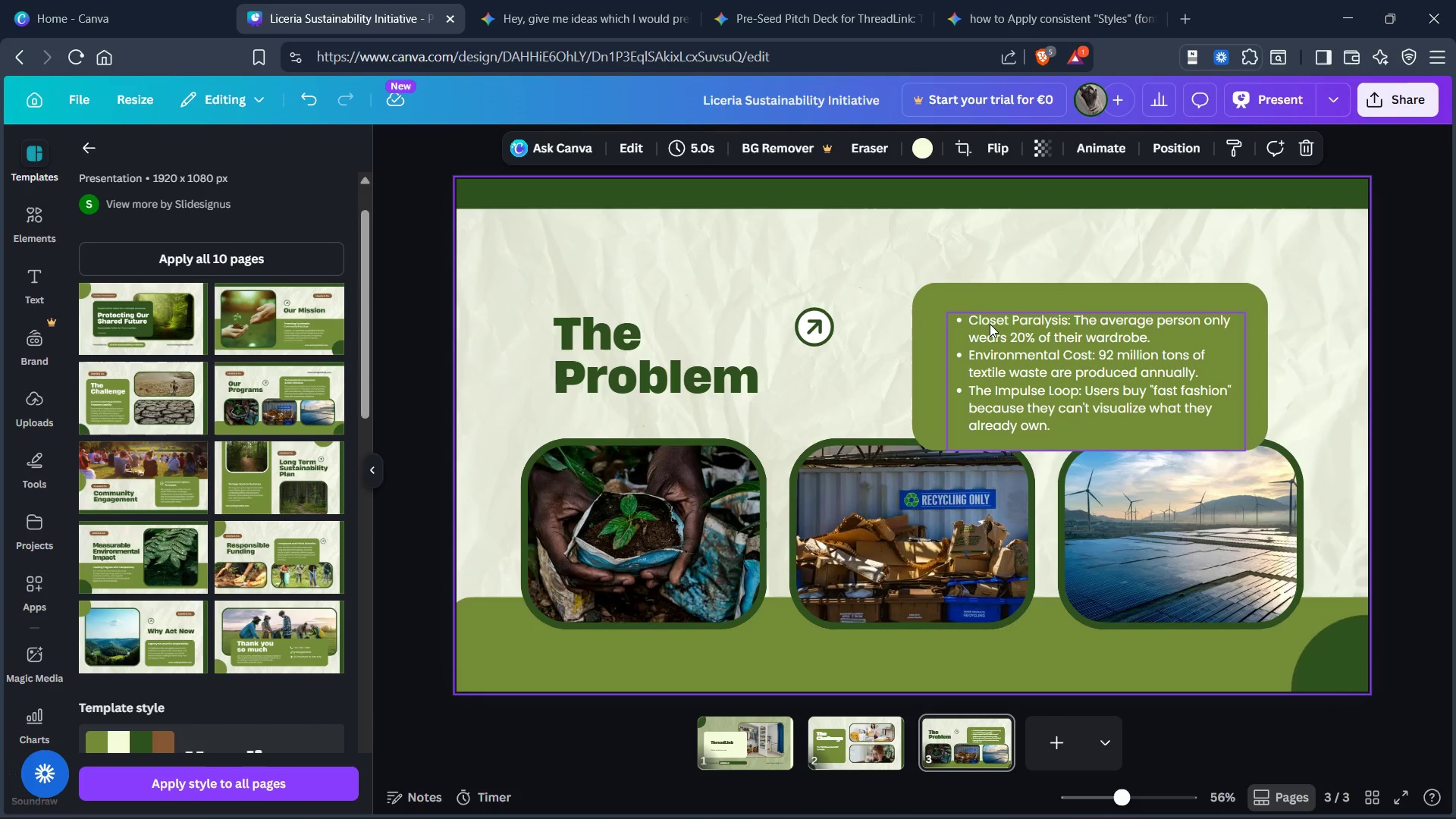 
left_click([990, 324])
 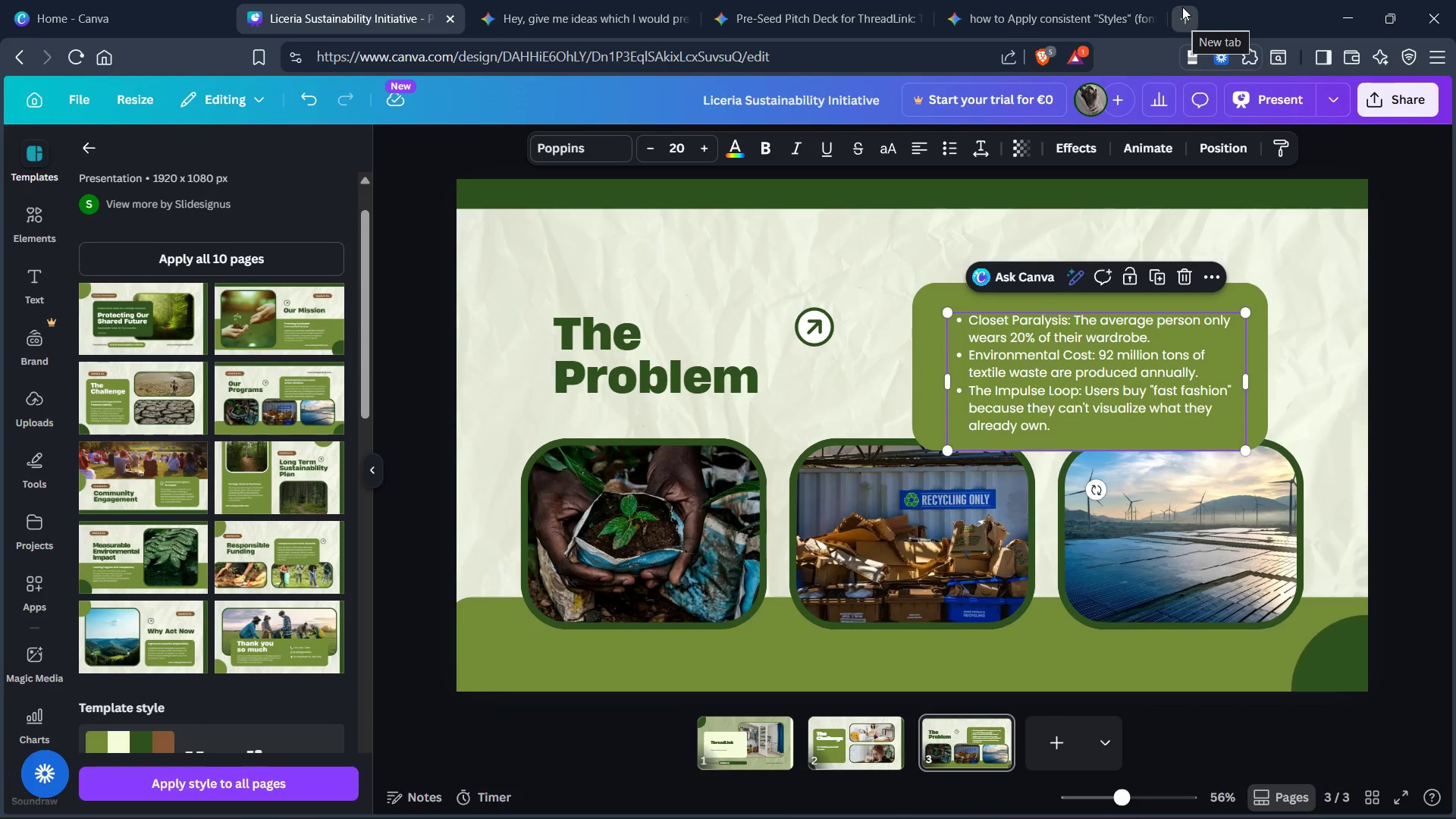 
wait(23.38)
 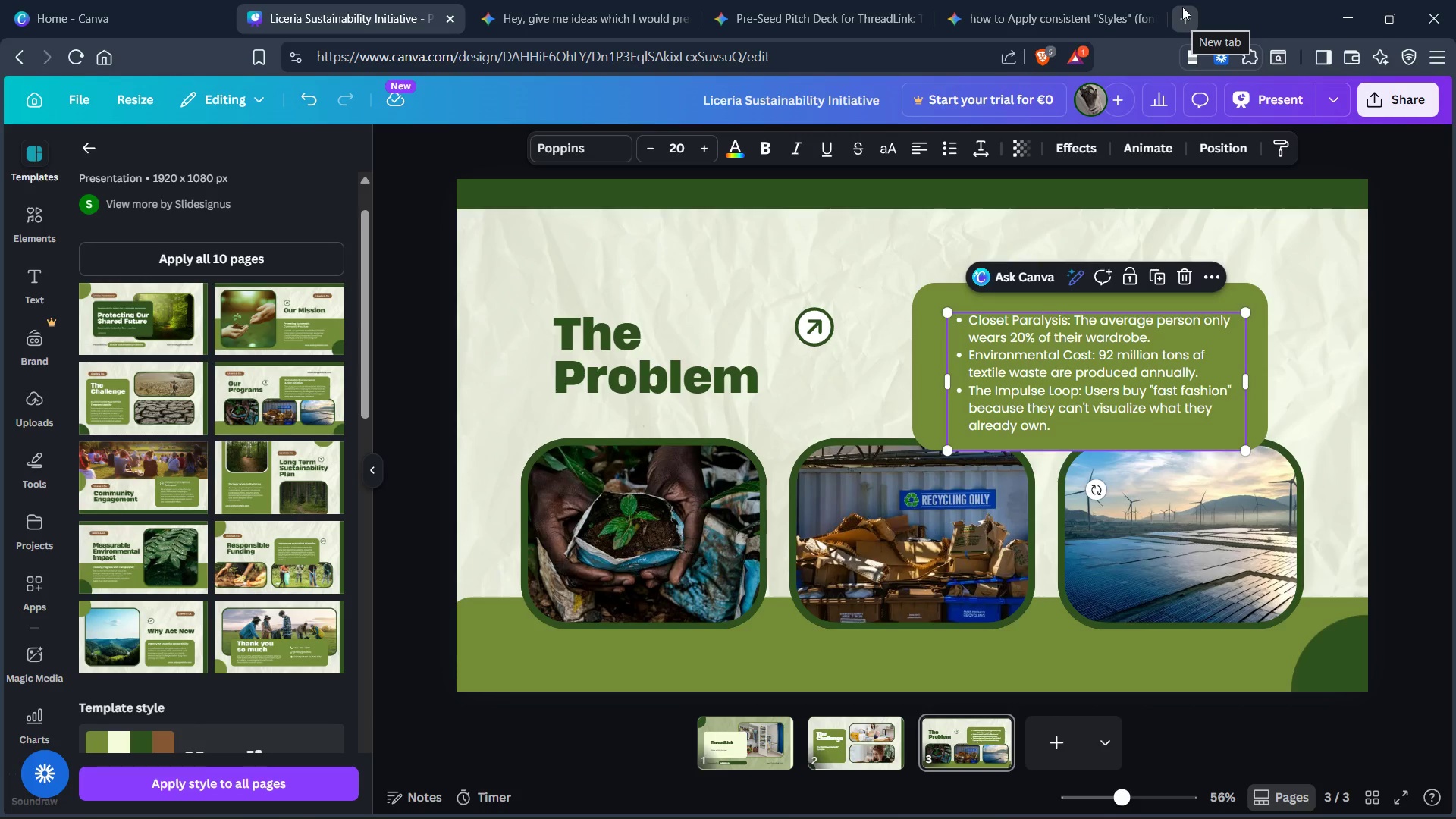 
left_click_drag(start_coordinate=[1030, 371], to_coordinate=[1023, 355])
 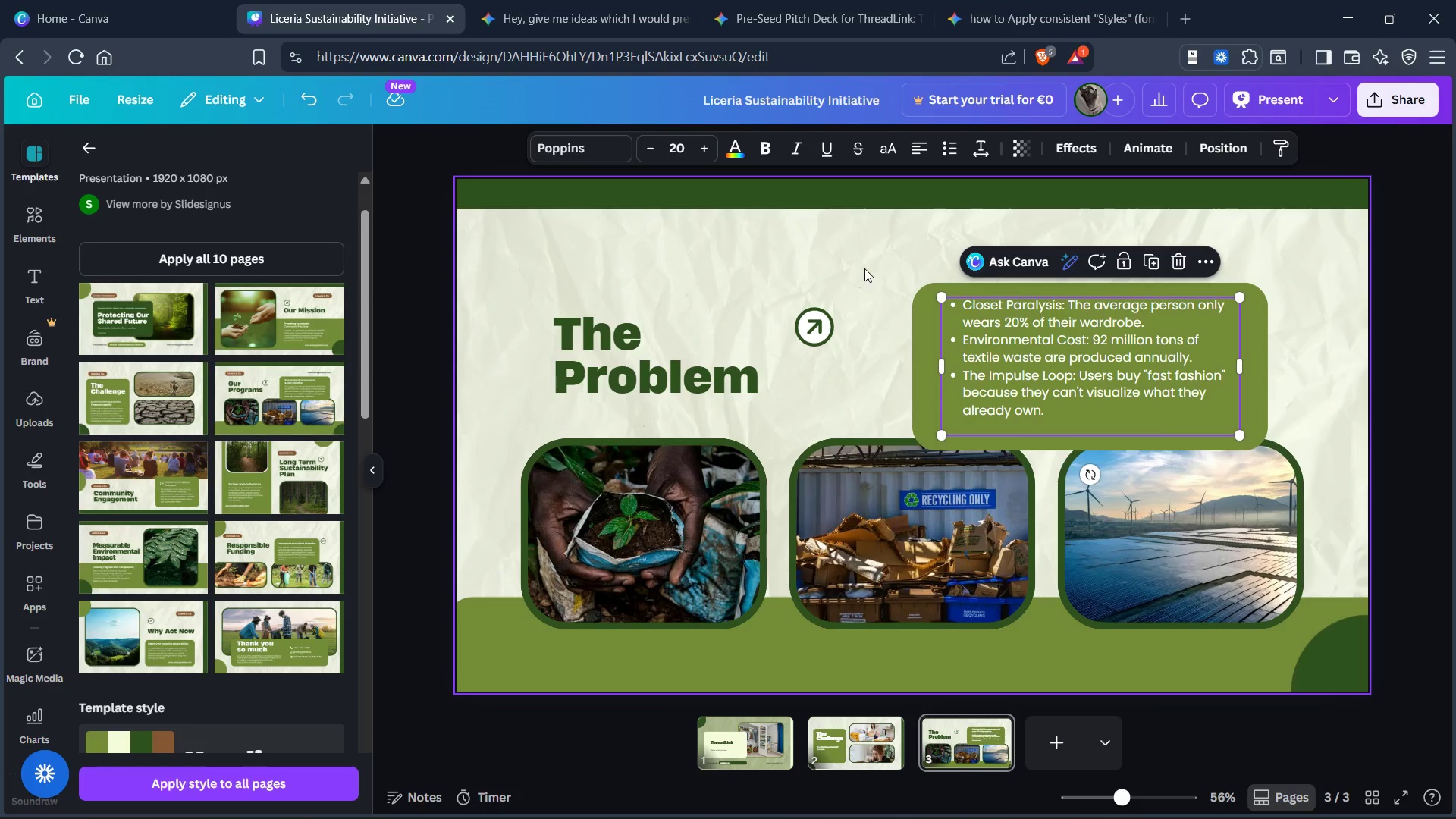 
left_click([864, 267])
 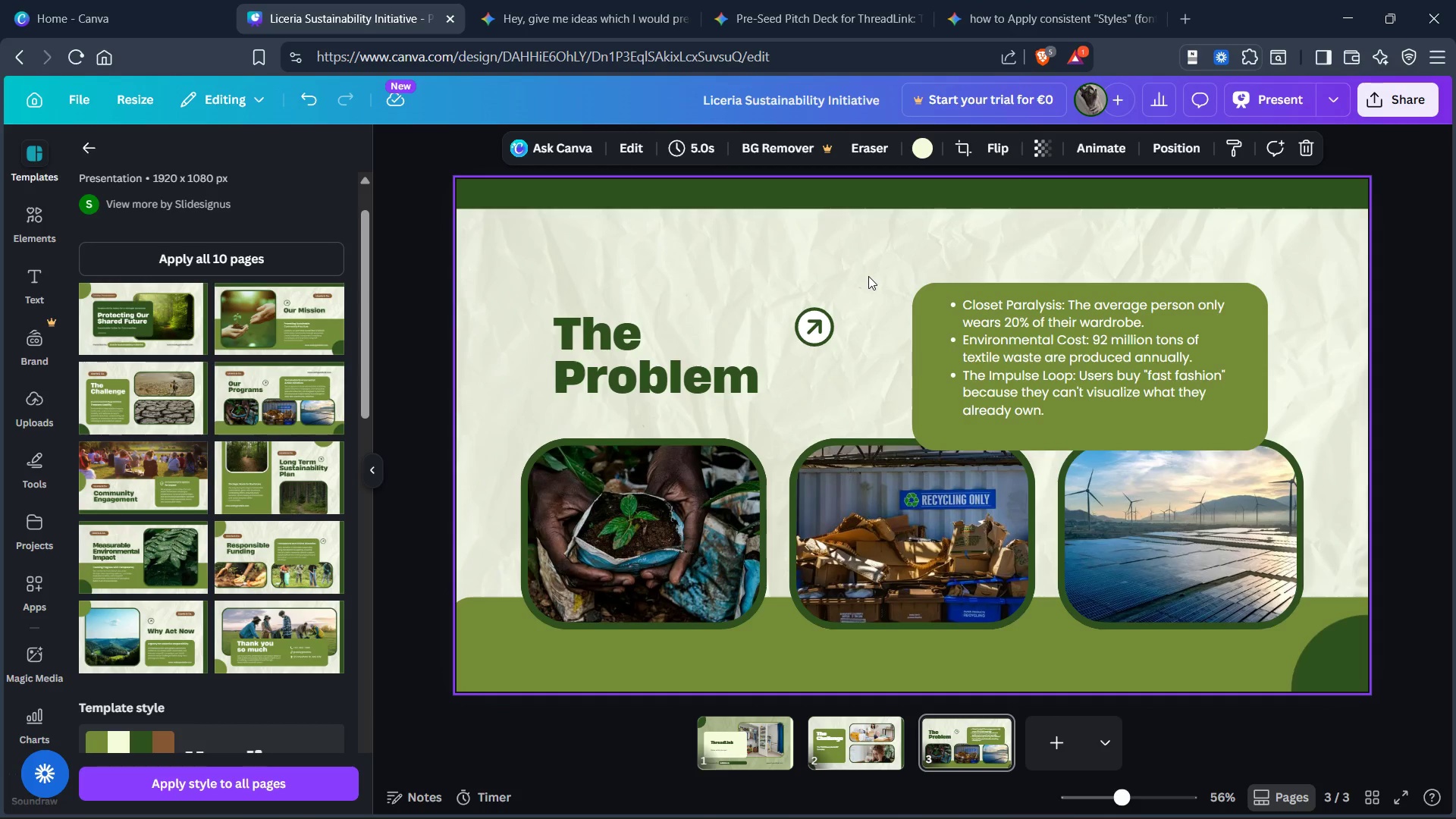 
mouse_move([1034, 315])
 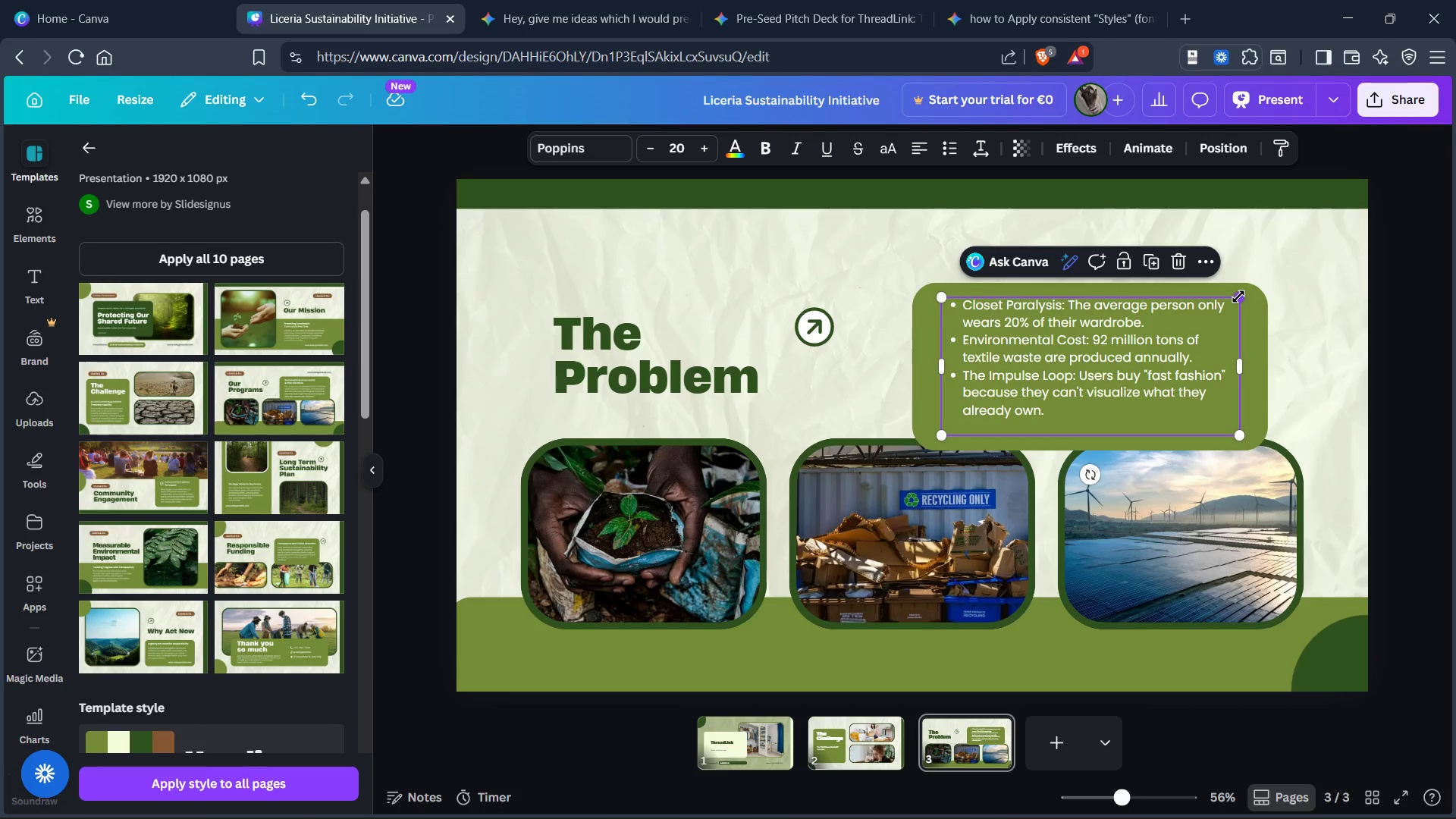 
left_click_drag(start_coordinate=[1238, 297], to_coordinate=[1244, 286])
 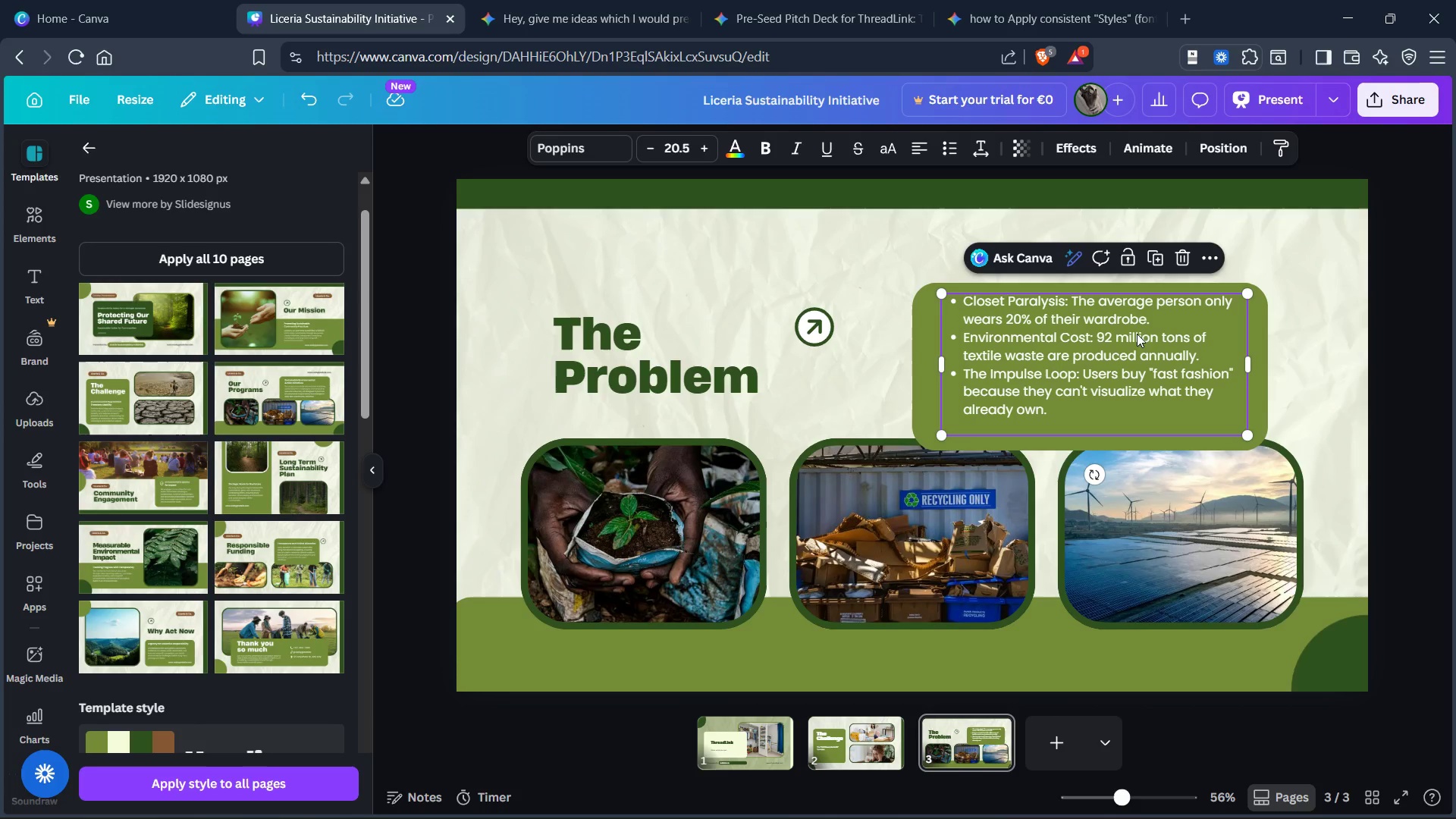 
left_click_drag(start_coordinate=[1137, 334], to_coordinate=[1138, 342])
 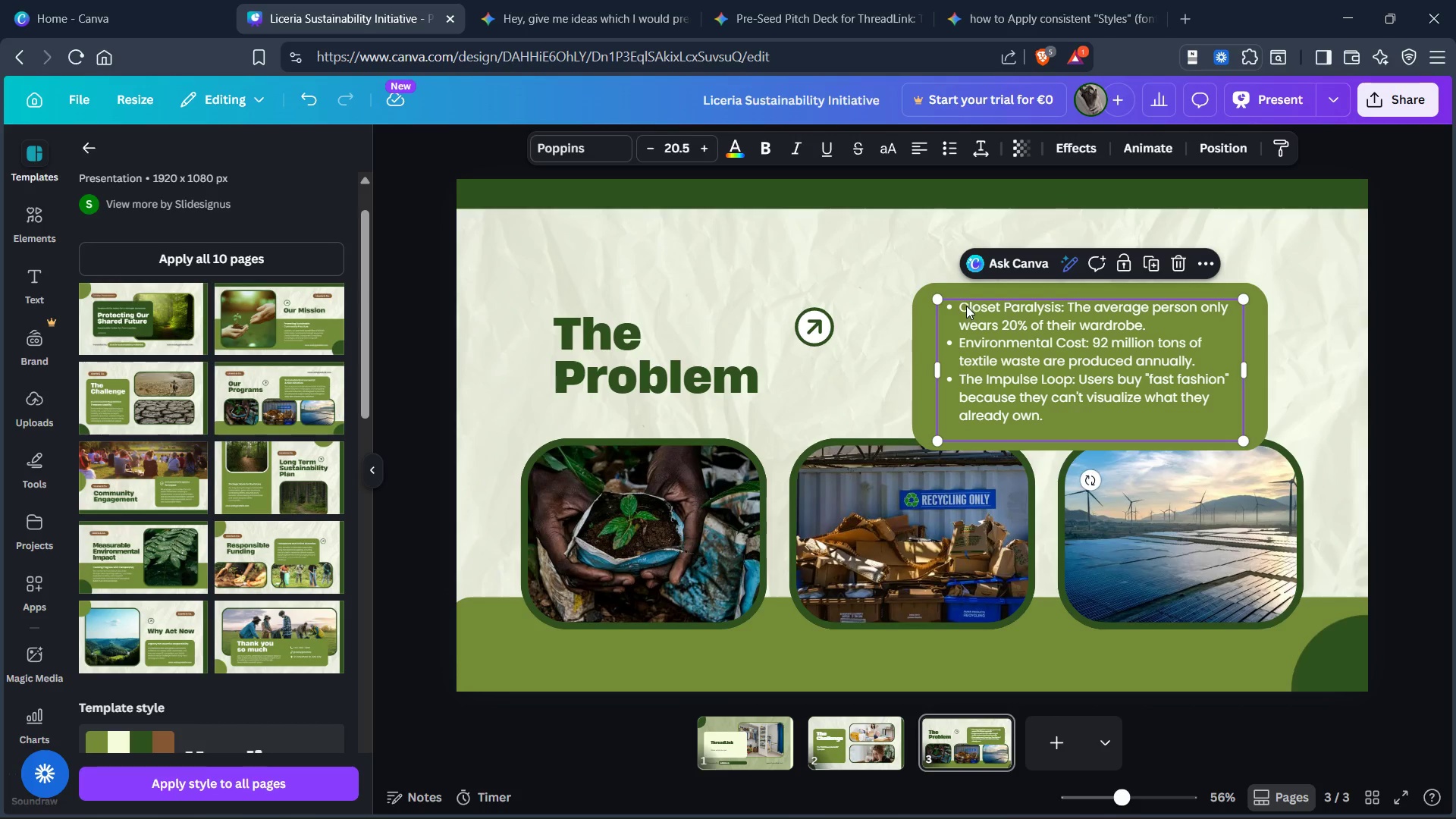 
left_click([966, 305])
 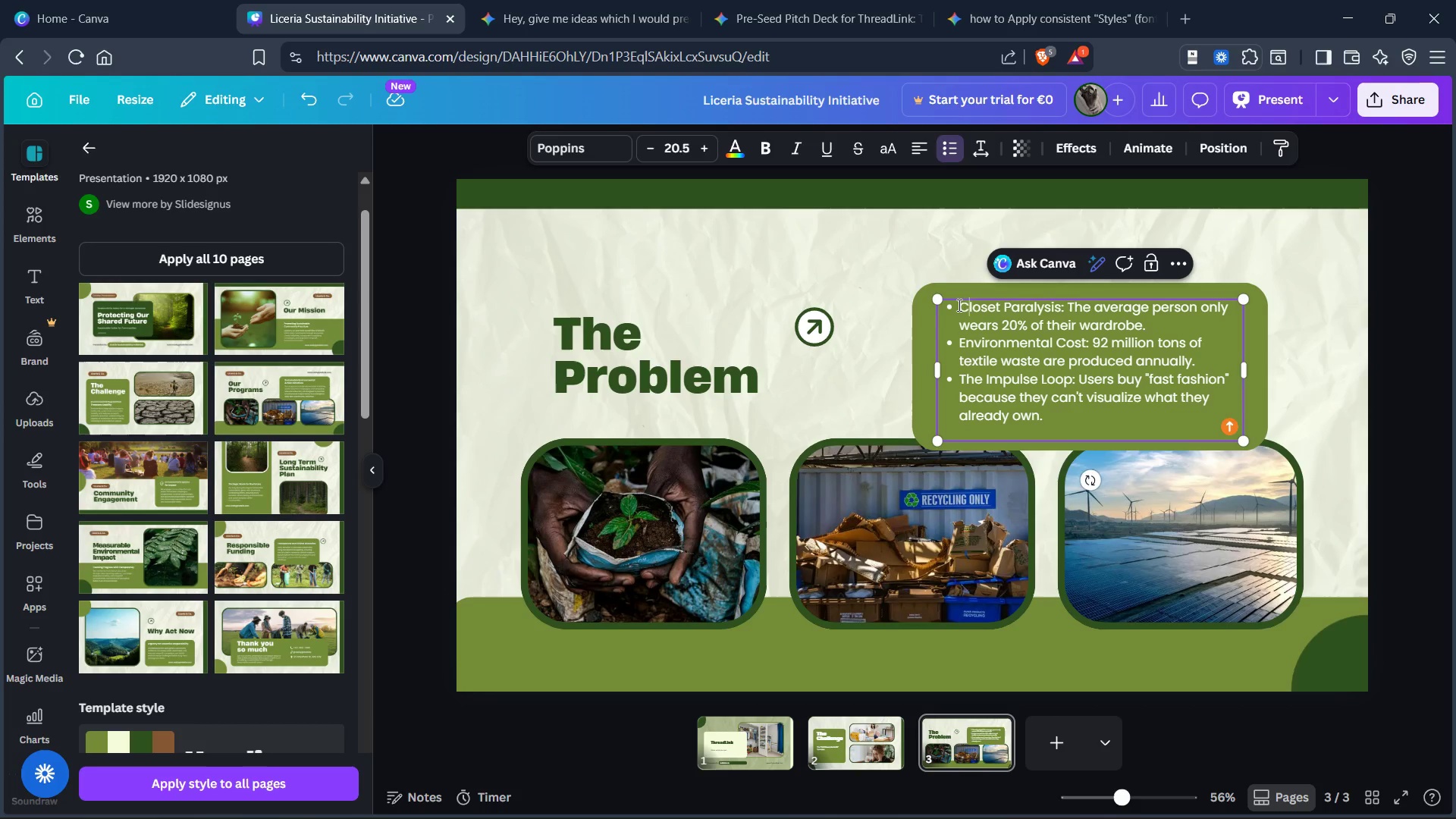 
left_click_drag(start_coordinate=[959, 305], to_coordinate=[1062, 309])
 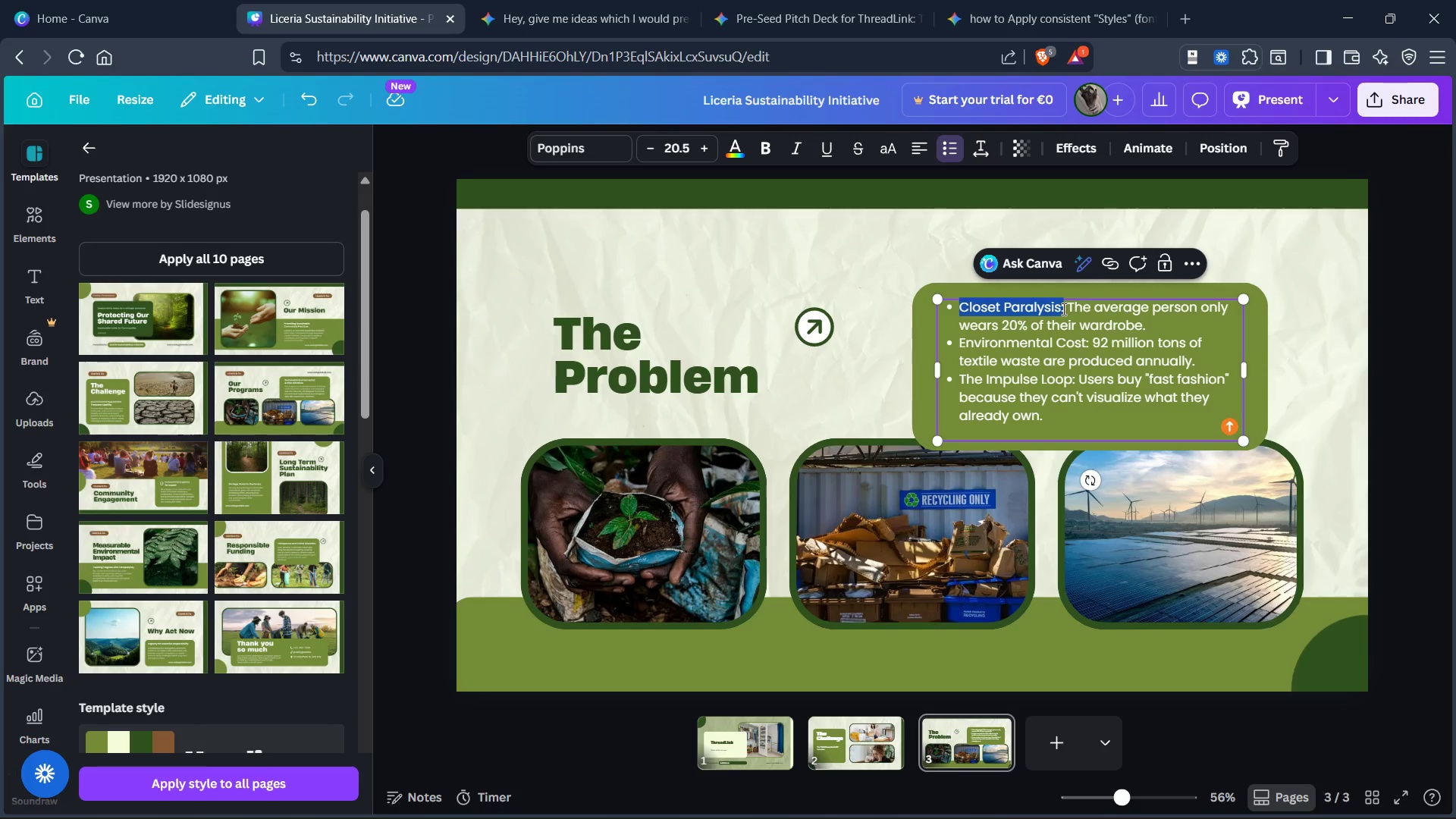 
key(Control+B)
 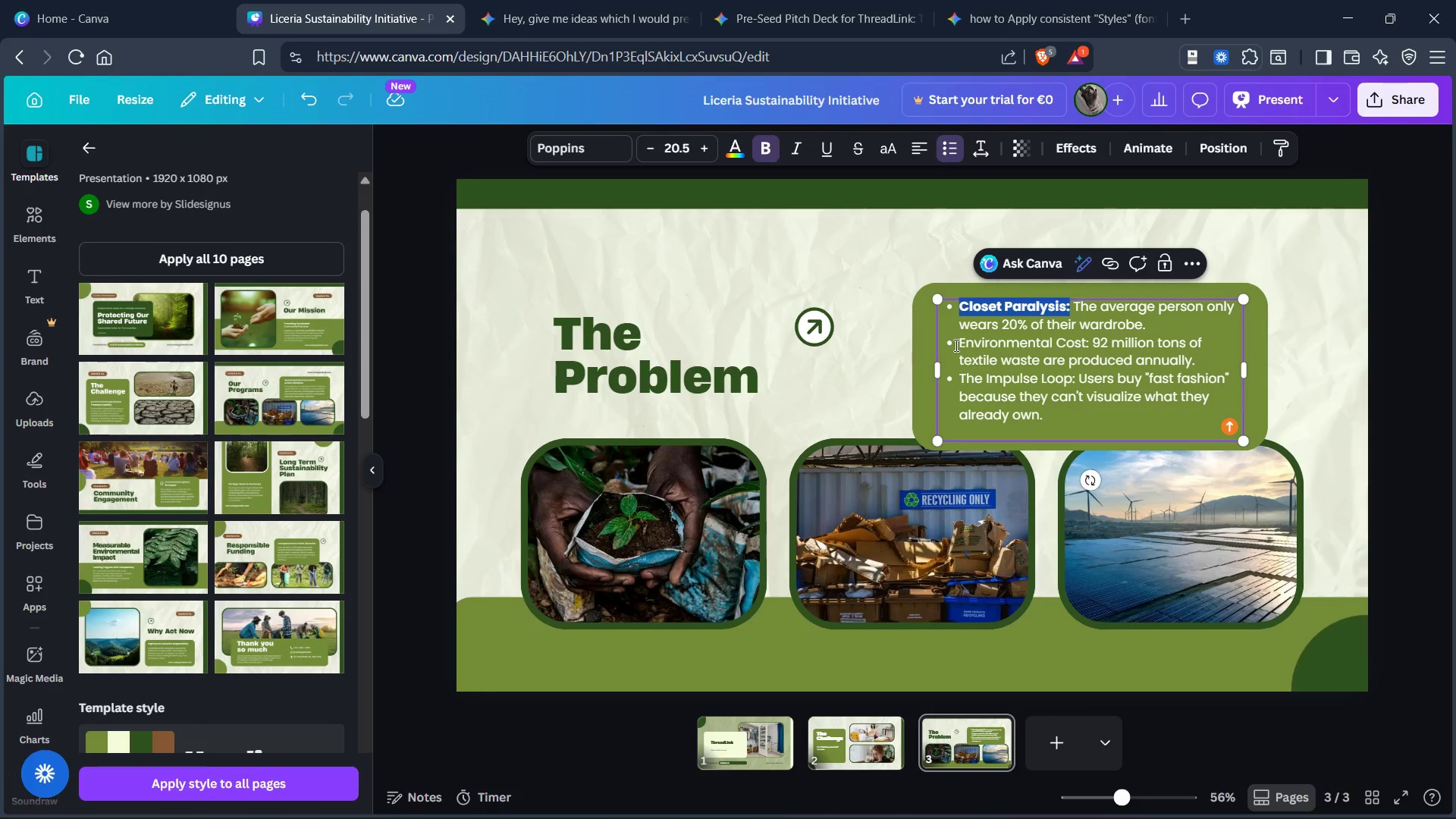 
left_click_drag(start_coordinate=[955, 345], to_coordinate=[1090, 350])
 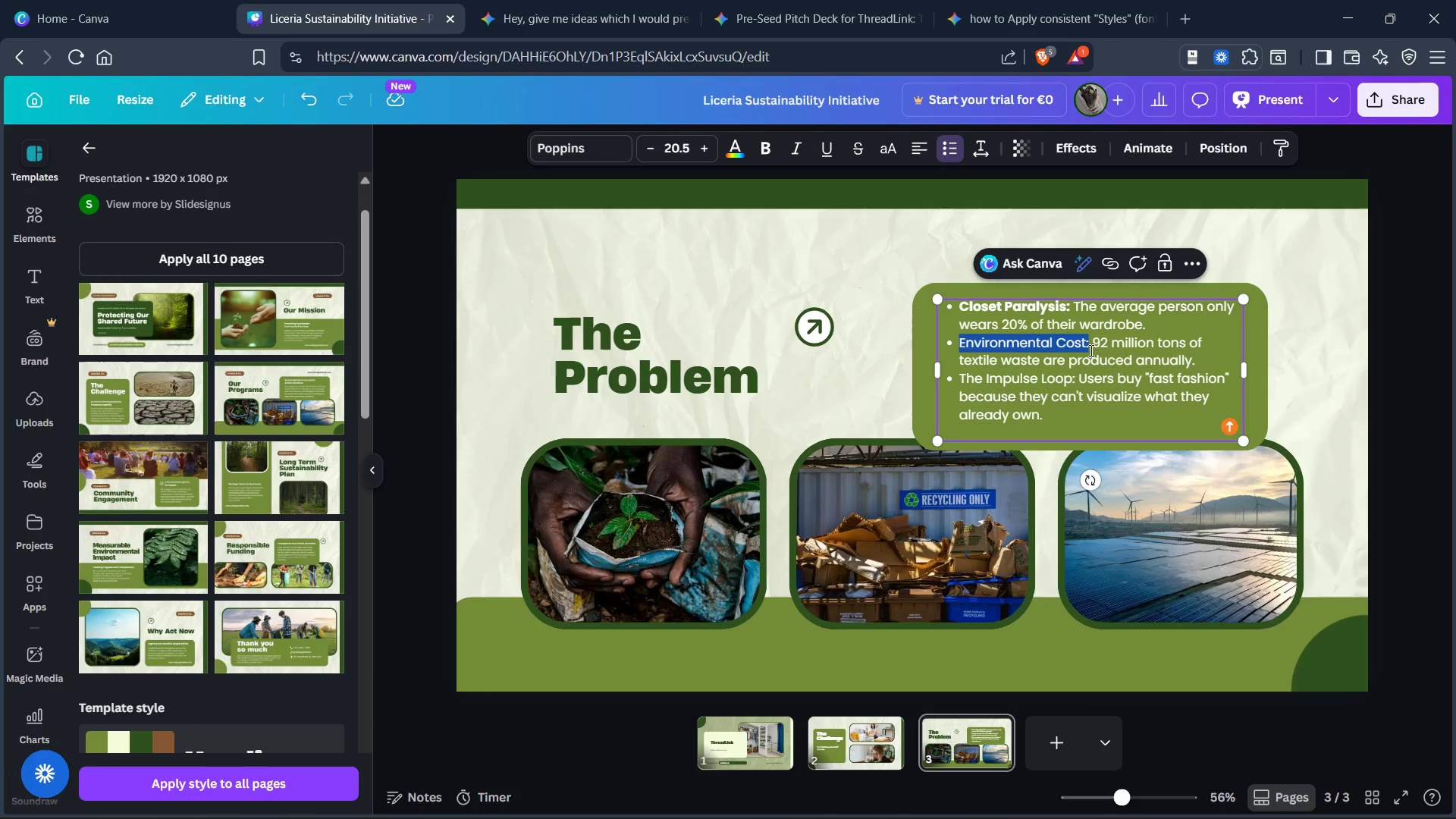 
key(Control+B)
 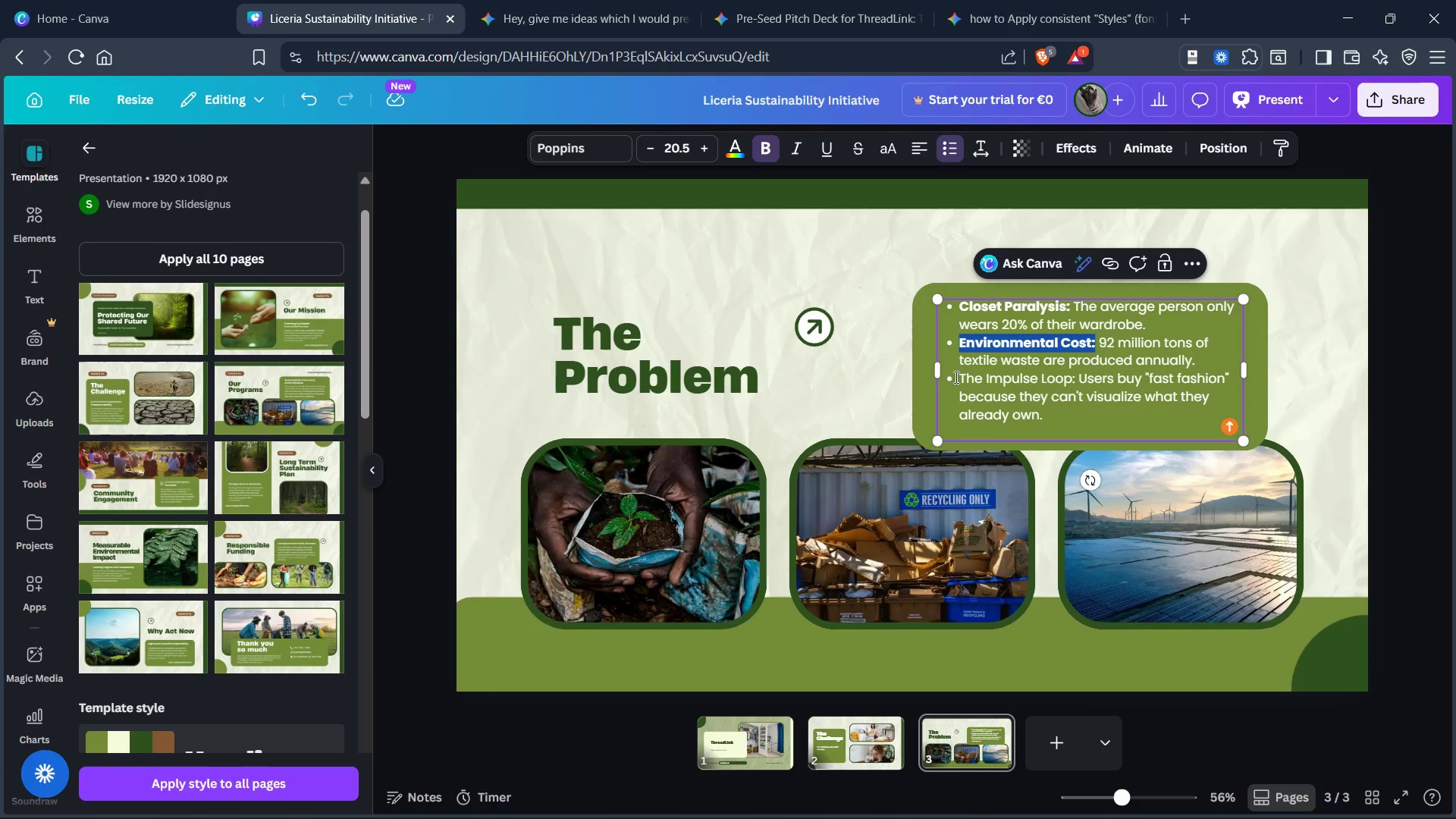 
left_click_drag(start_coordinate=[956, 377], to_coordinate=[1074, 380])
 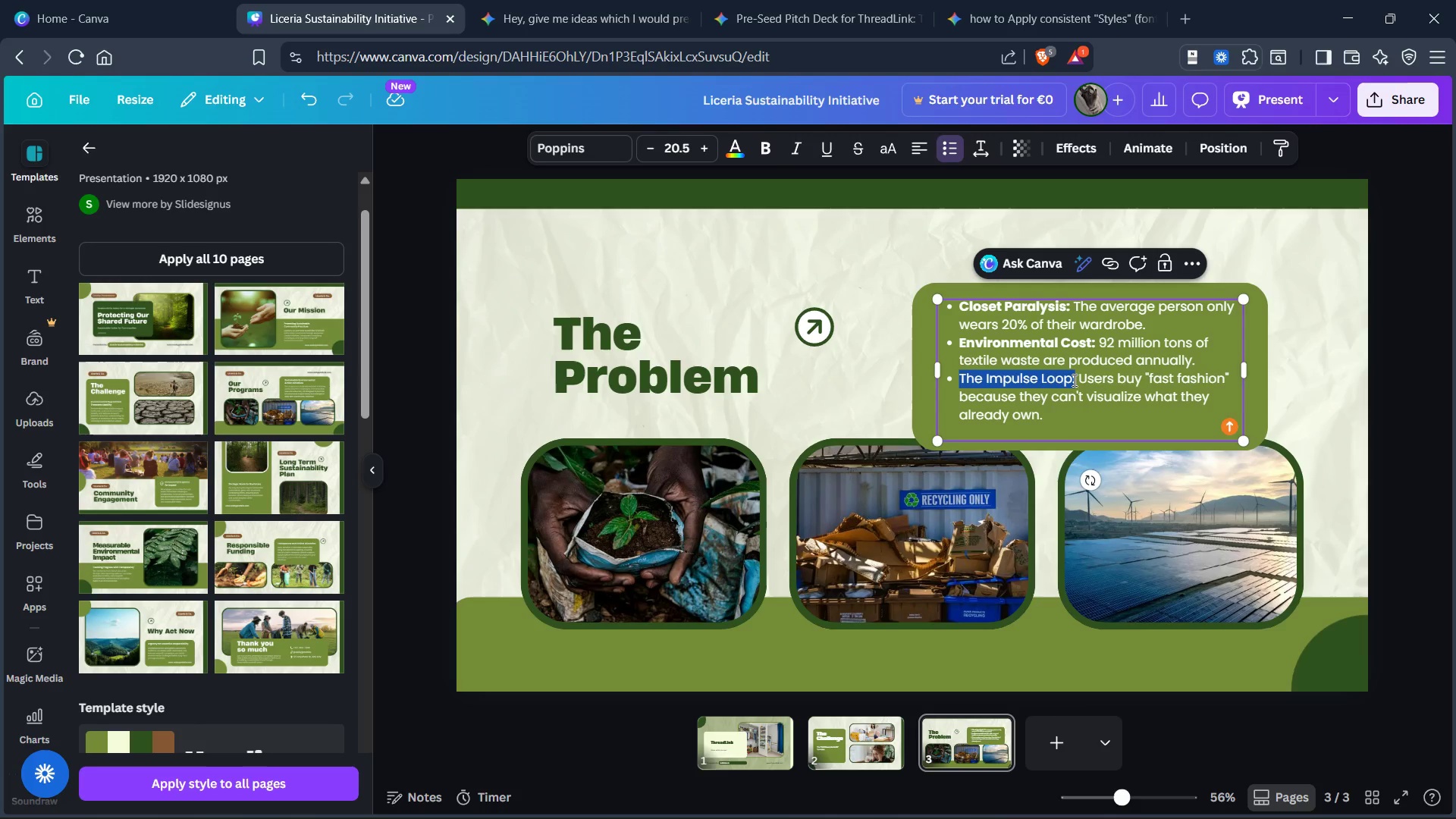 
key(Control+B)
 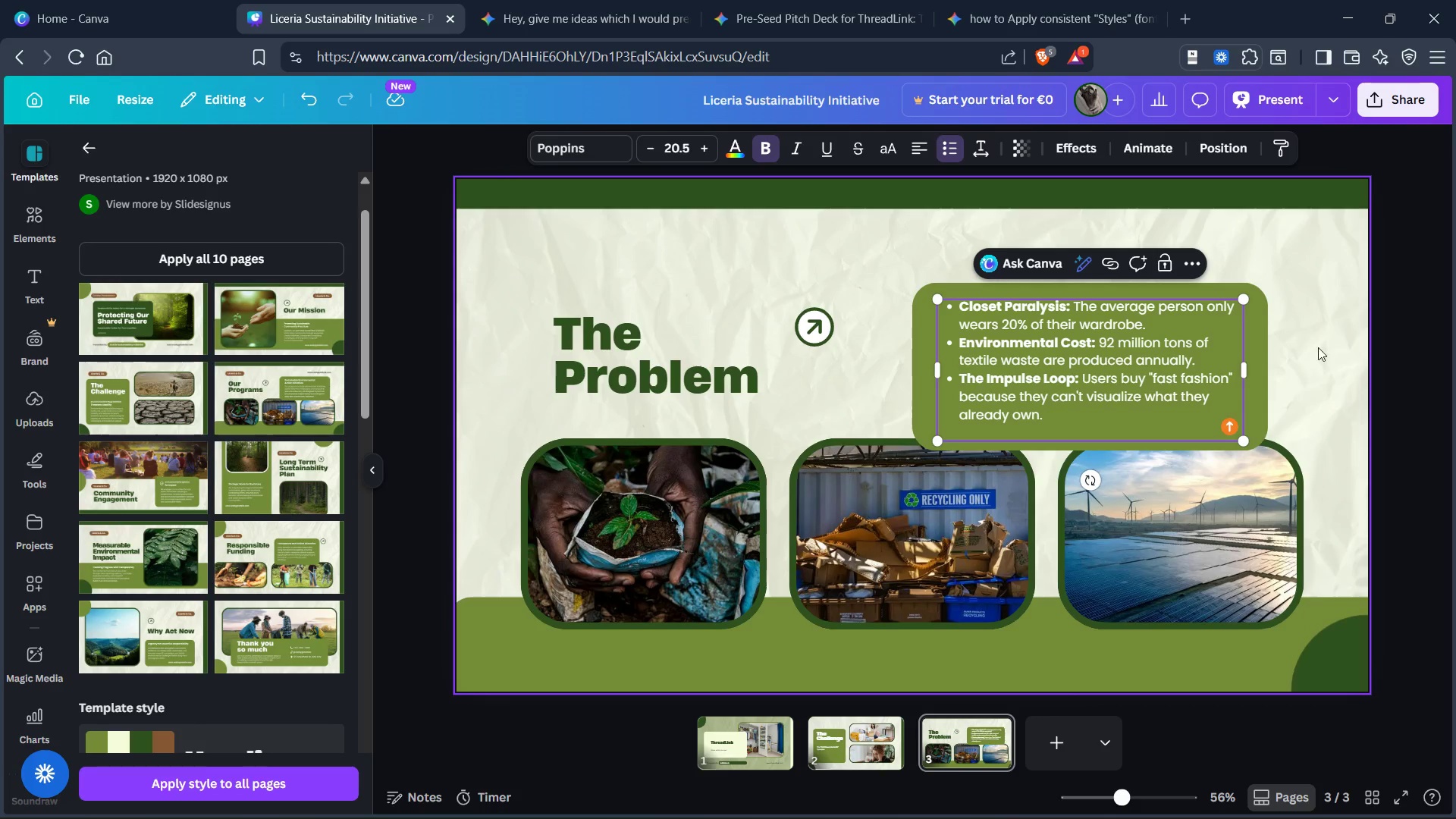 
wait(5.91)
 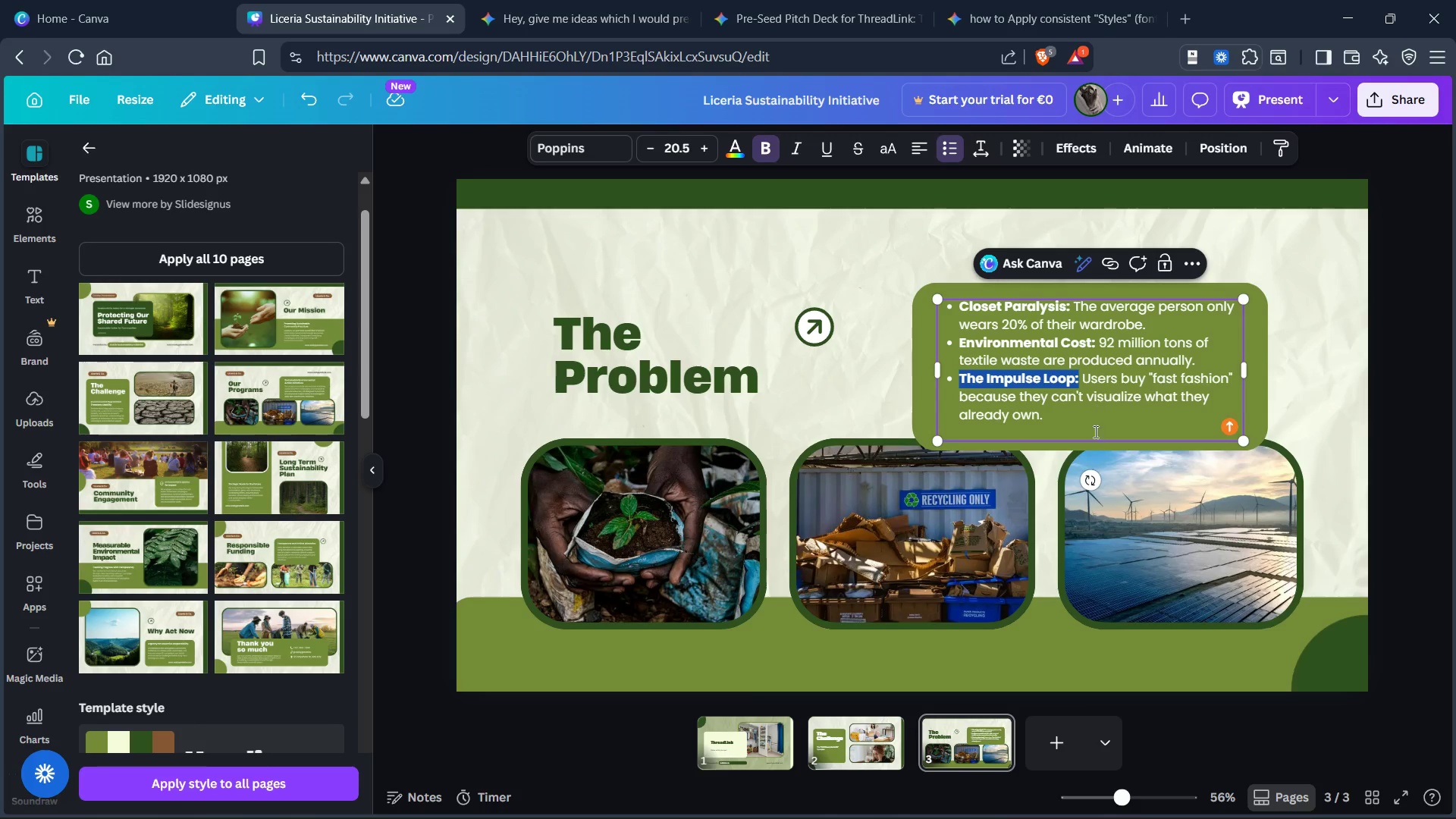 
left_click_drag(start_coordinate=[1260, 322], to_coordinate=[1263, 308])
 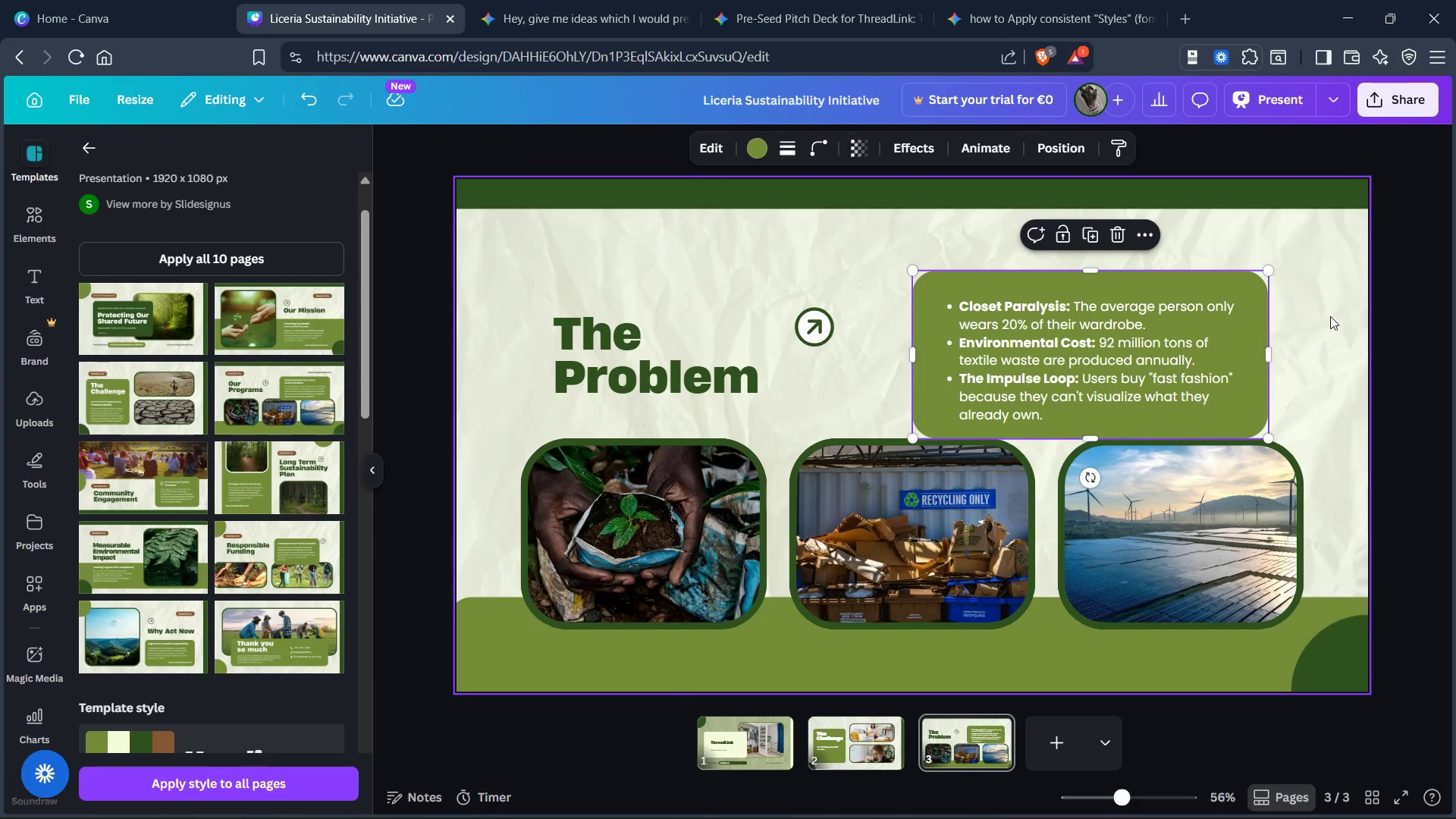 
left_click([1330, 316])
 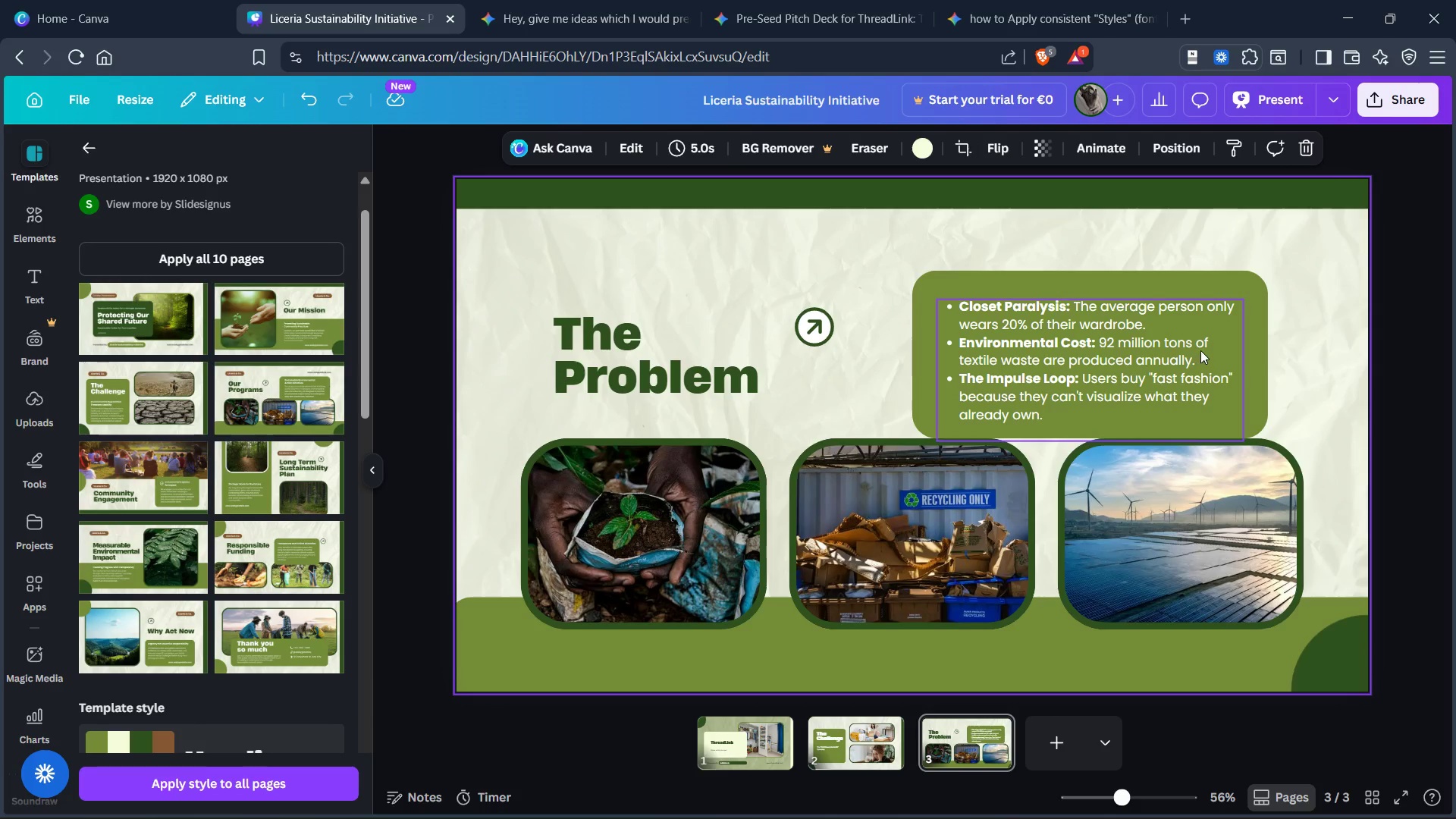 
left_click_drag(start_coordinate=[1185, 352], to_coordinate=[1188, 339])
 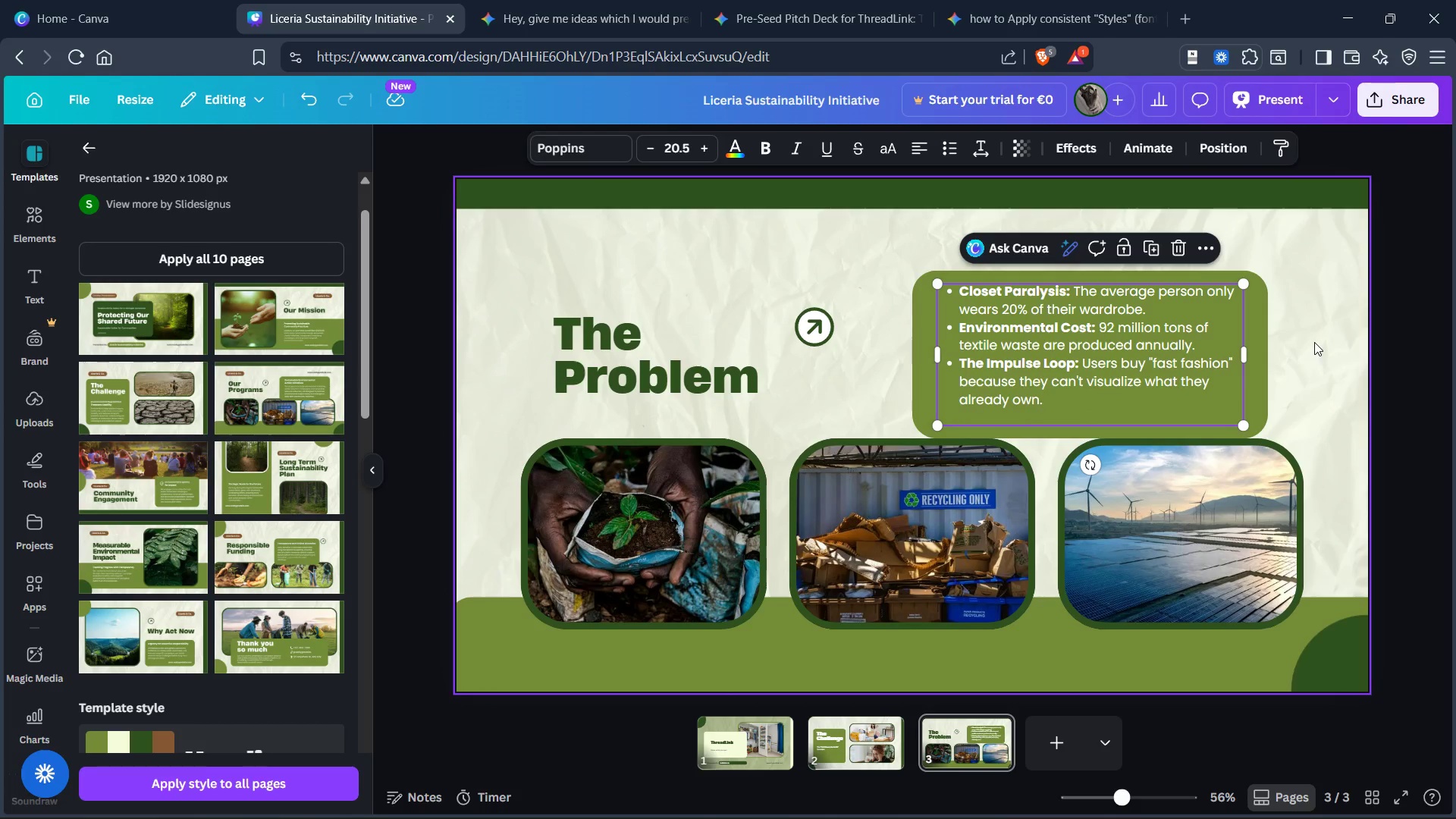 
left_click([1314, 342])
 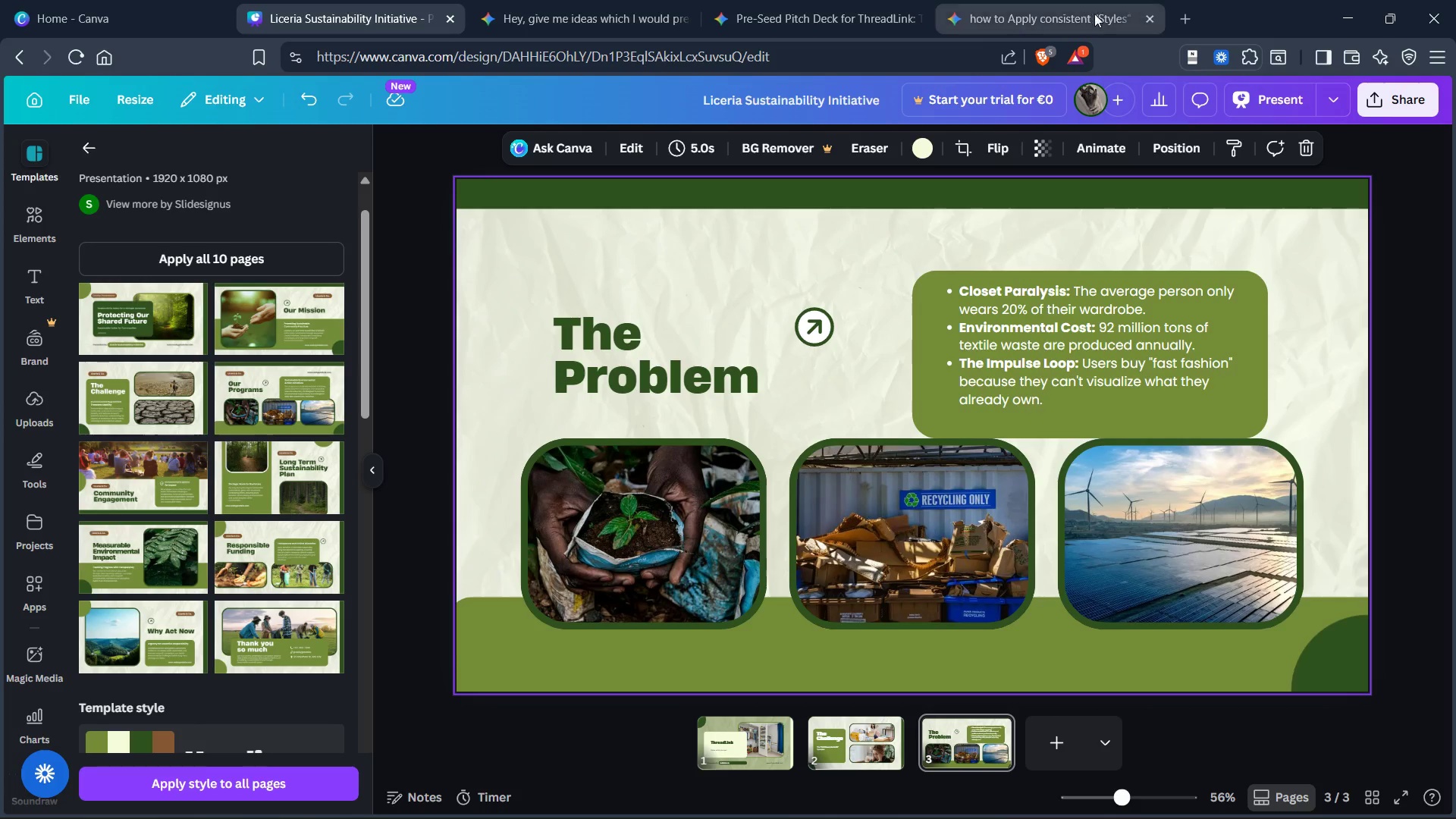 
mouse_move([1169, 17])
 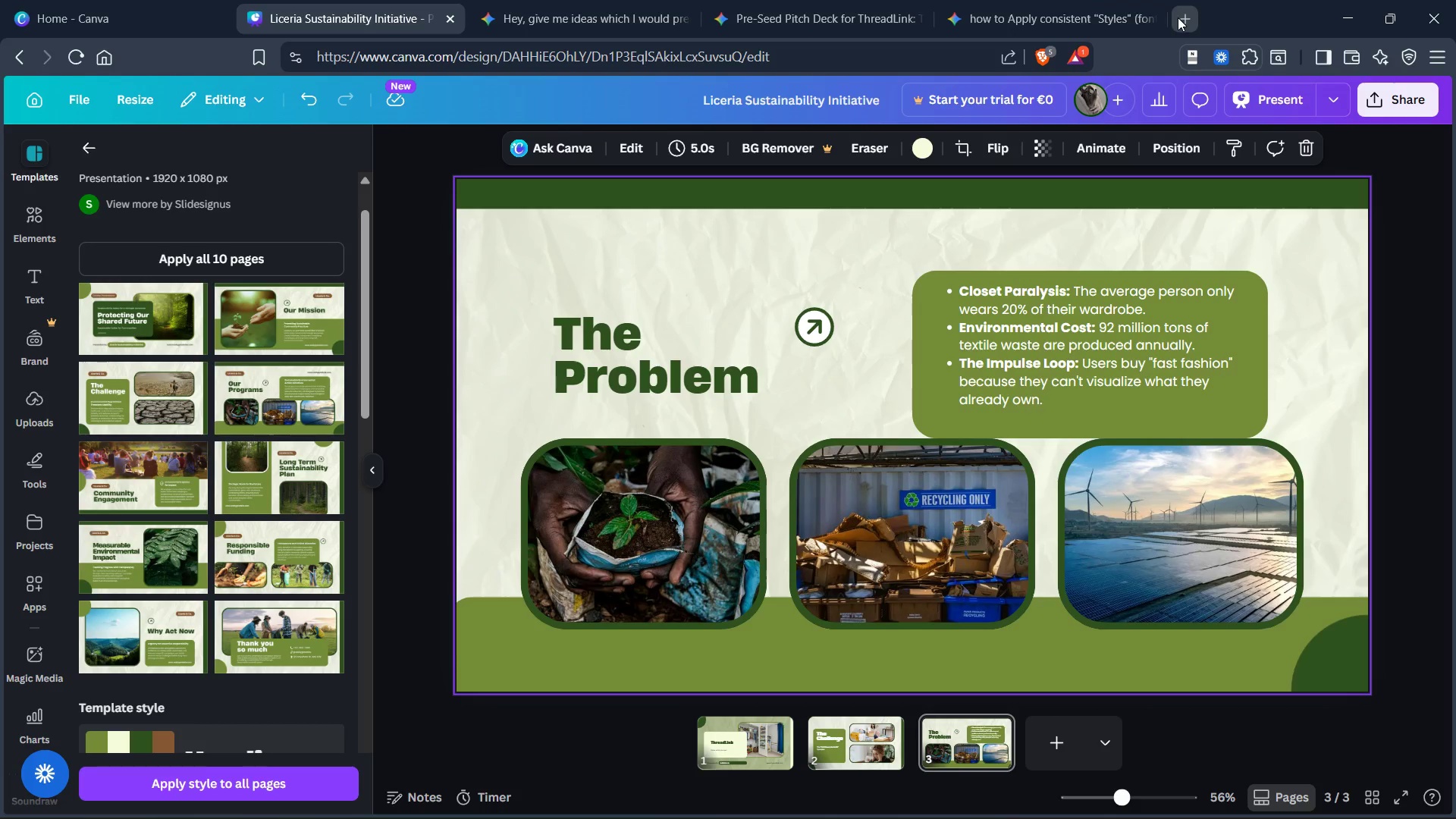 
left_click([1178, 17])
 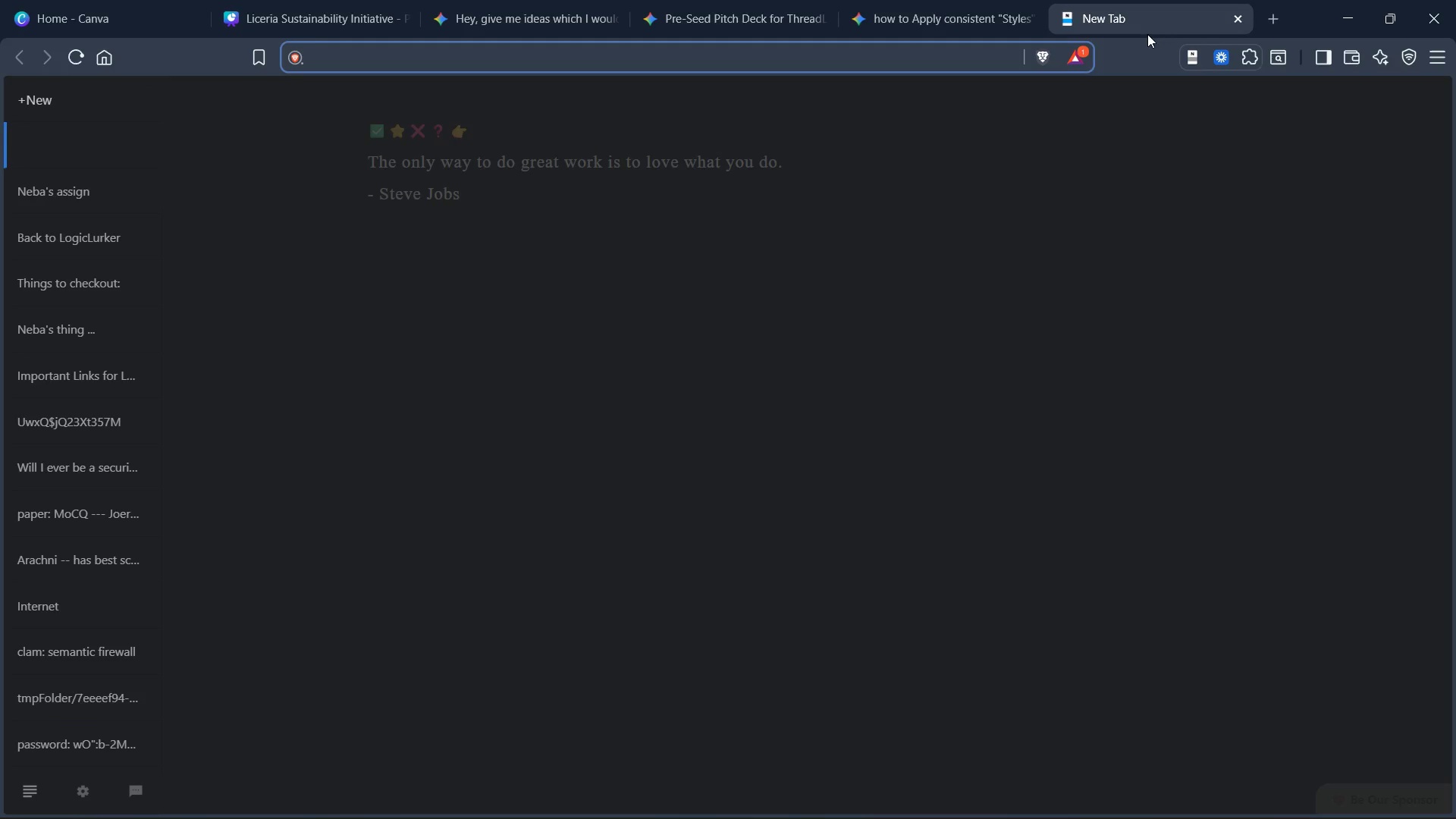 
type(clost paralysis)
 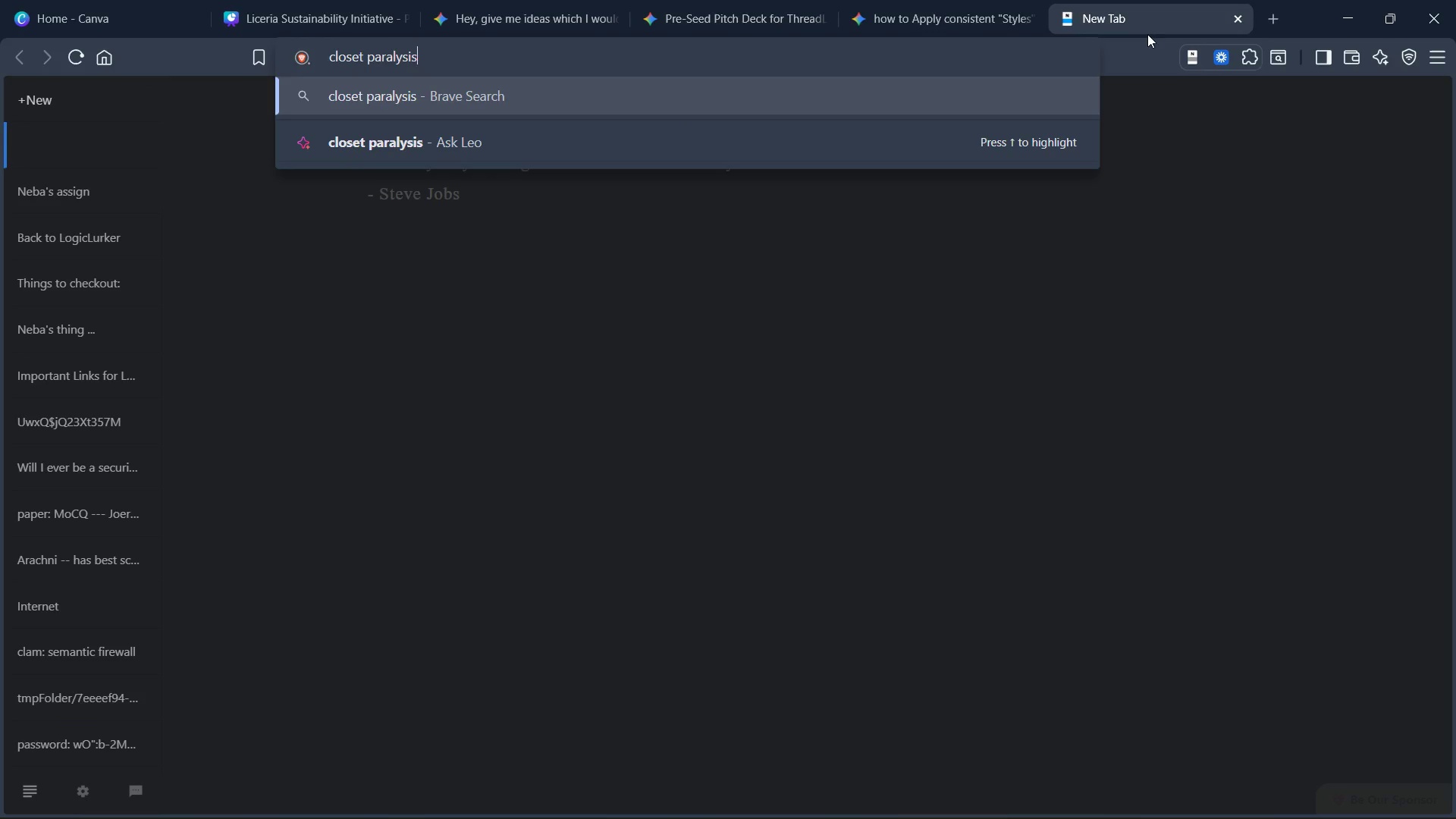 
key(Enter)
 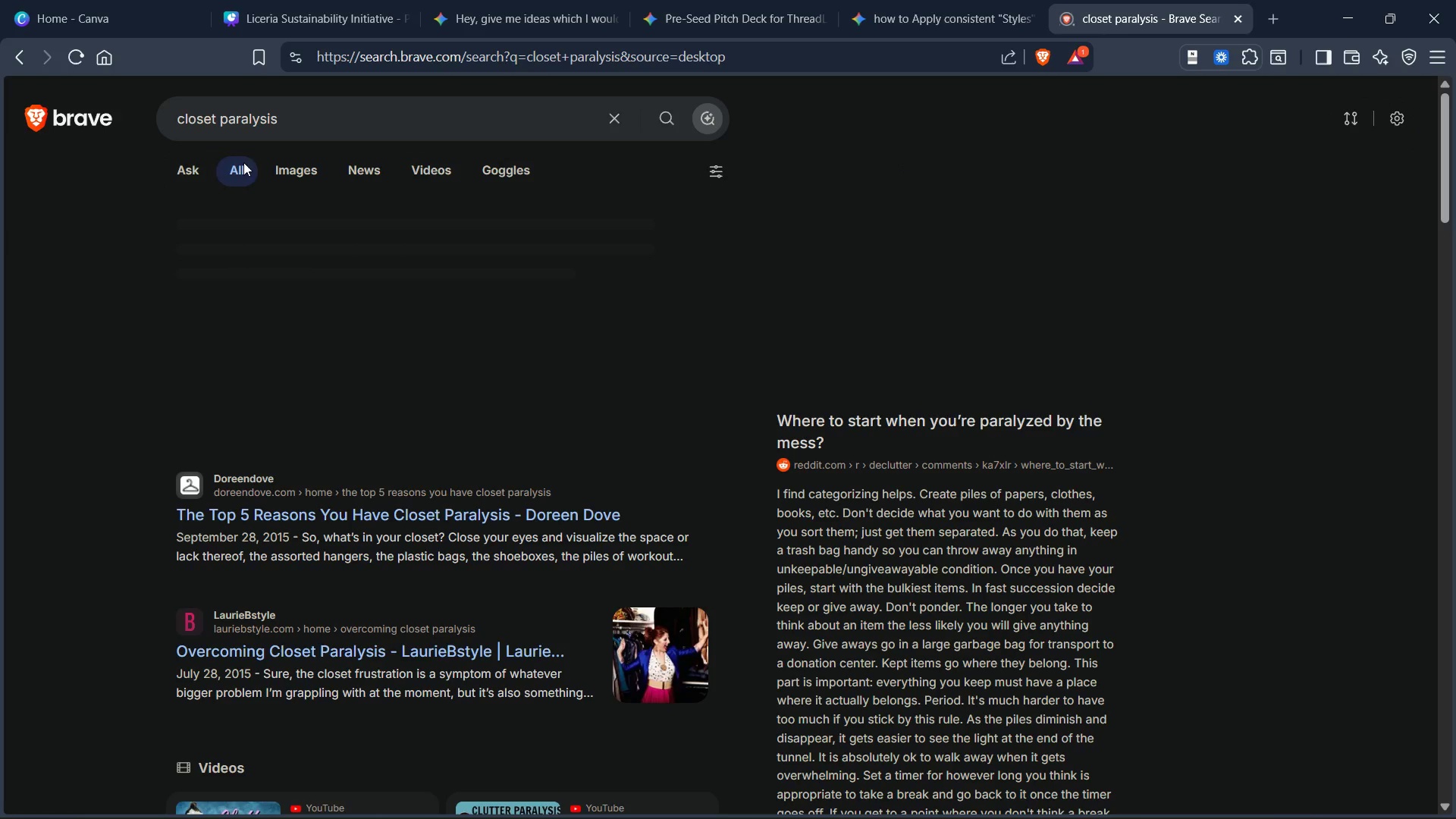 
left_click([282, 168])
 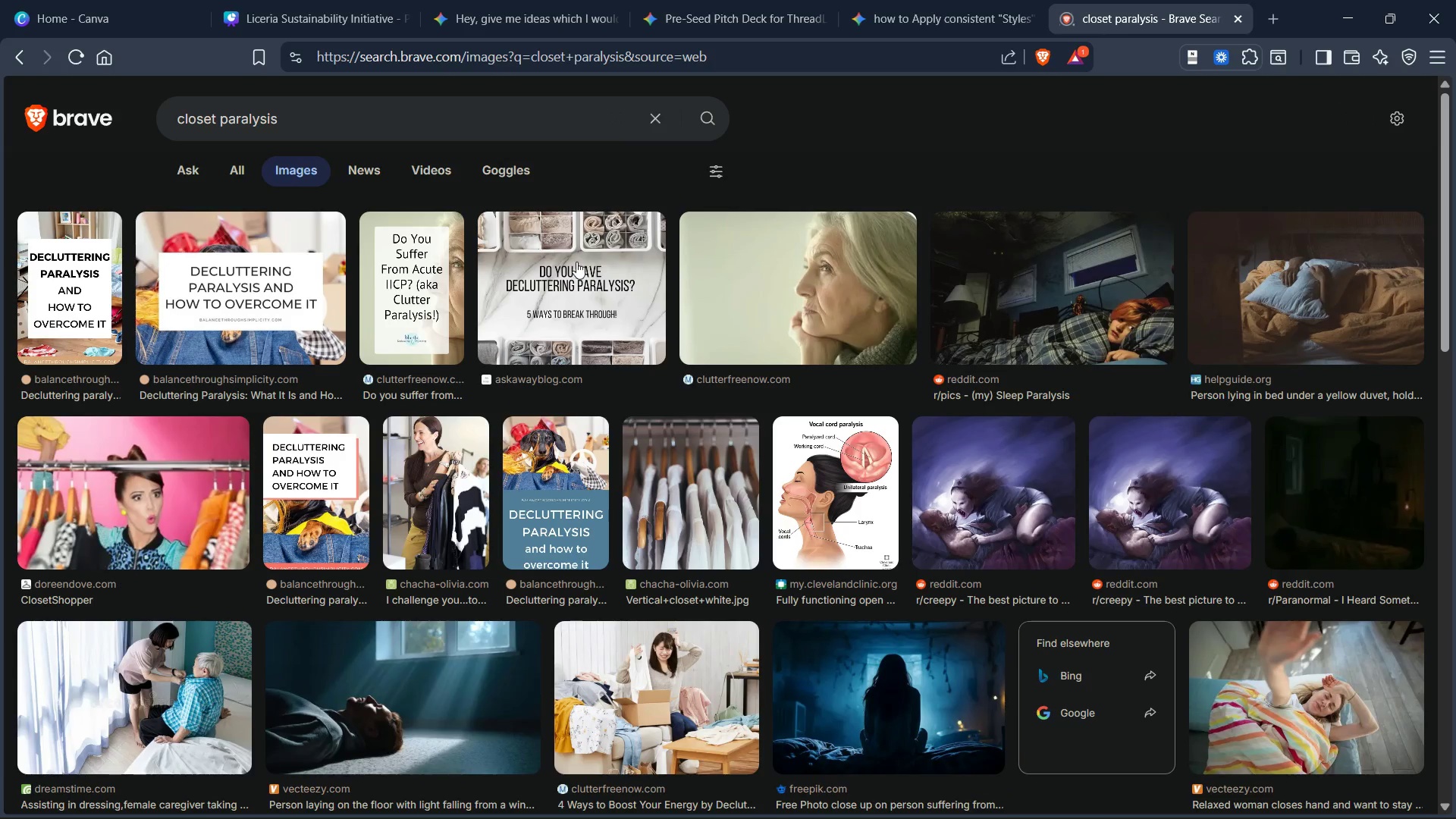 
scroll: coordinate [479, 371], scroll_direction: none, amount: 0.0
 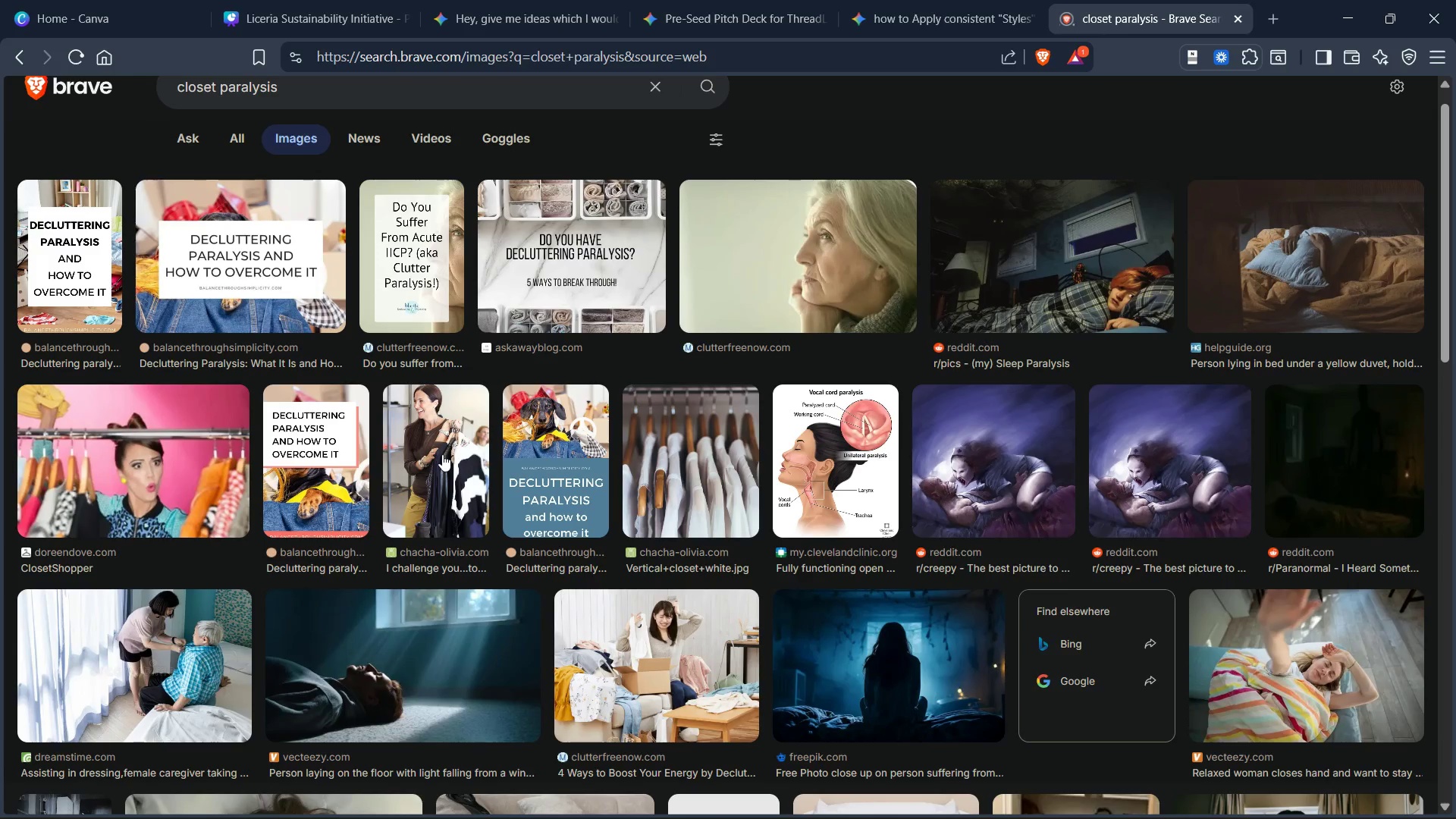 
right_click([442, 454])
 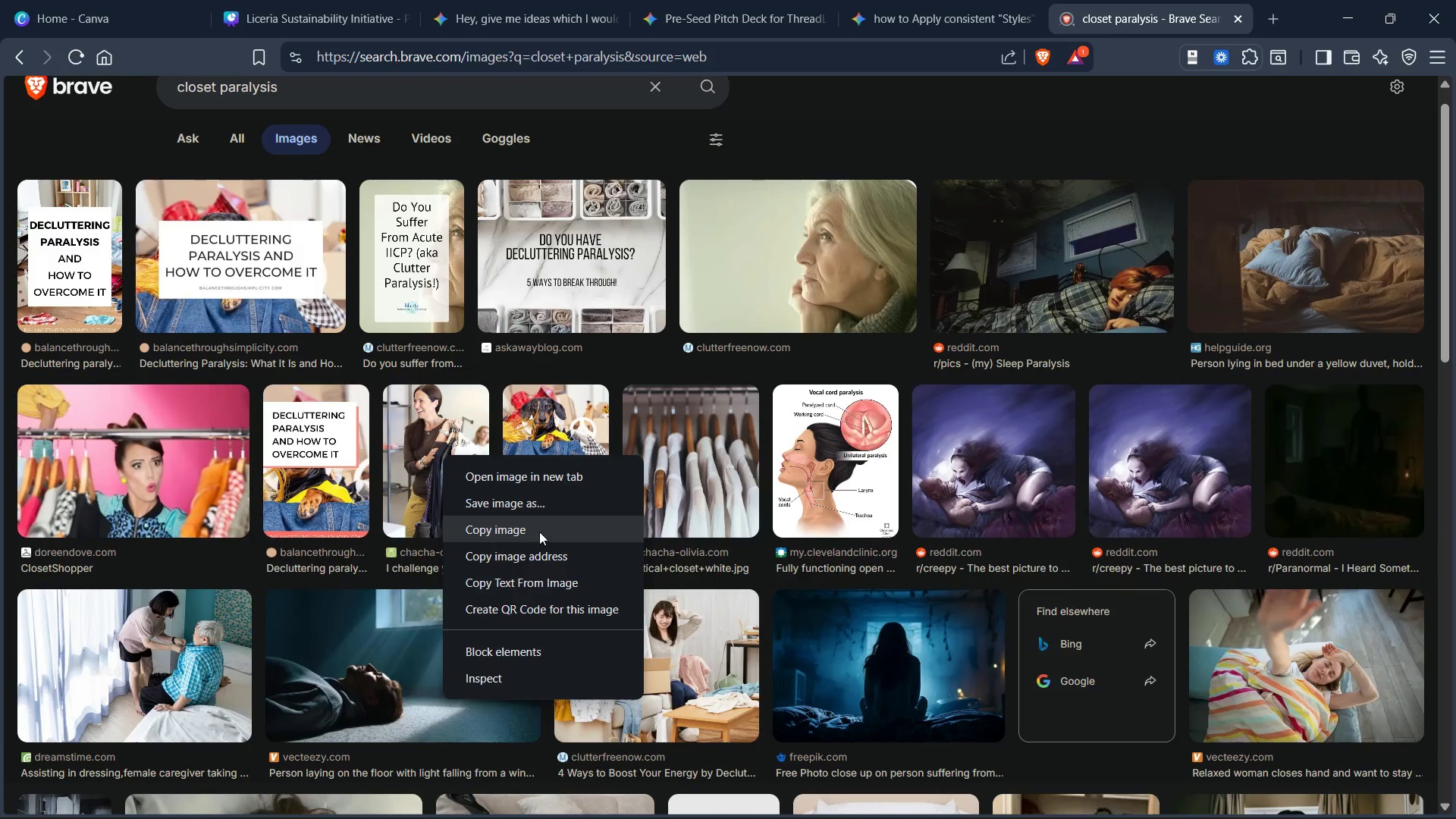 
left_click([540, 532])
 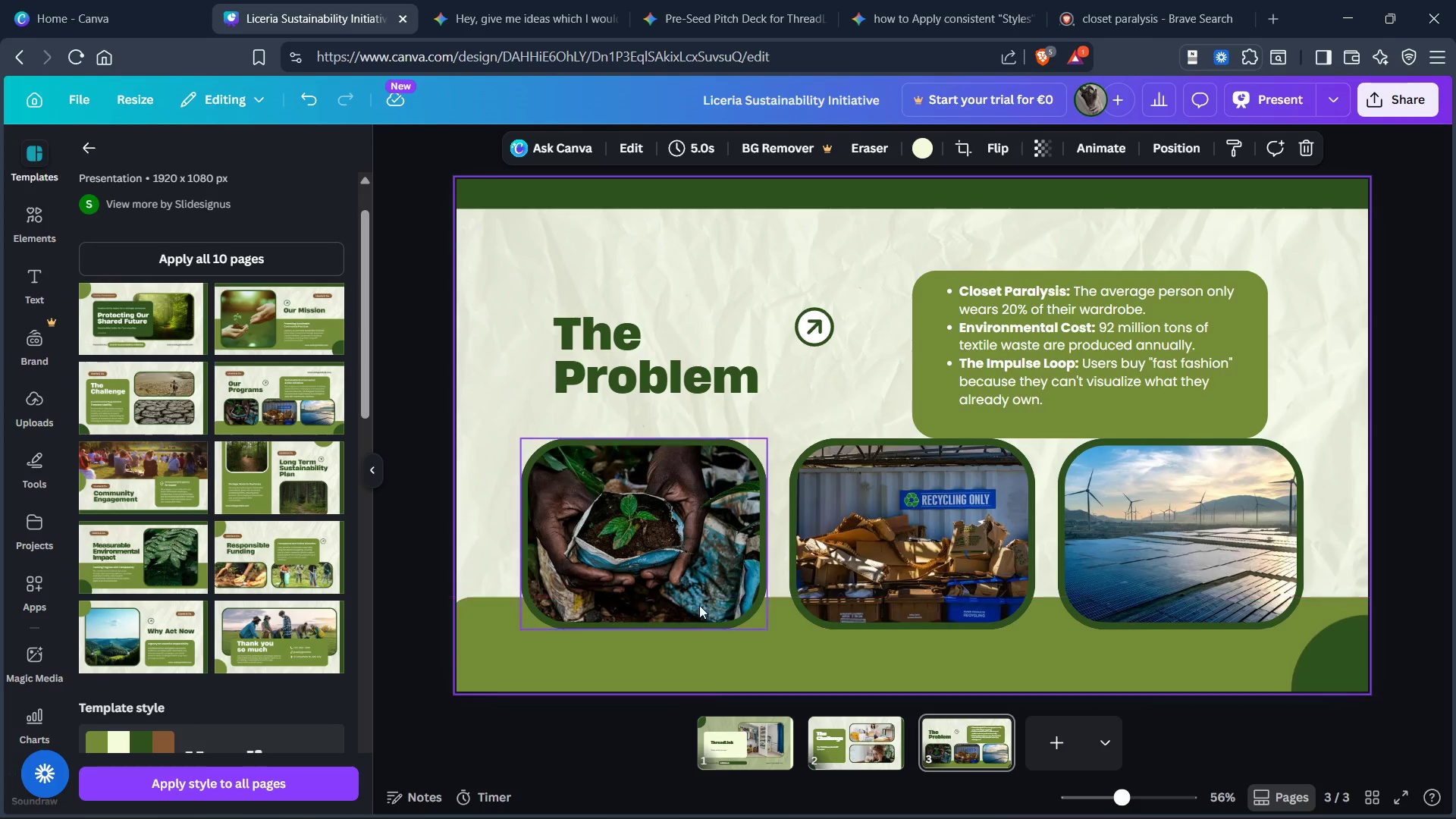 
key(Control+V)
 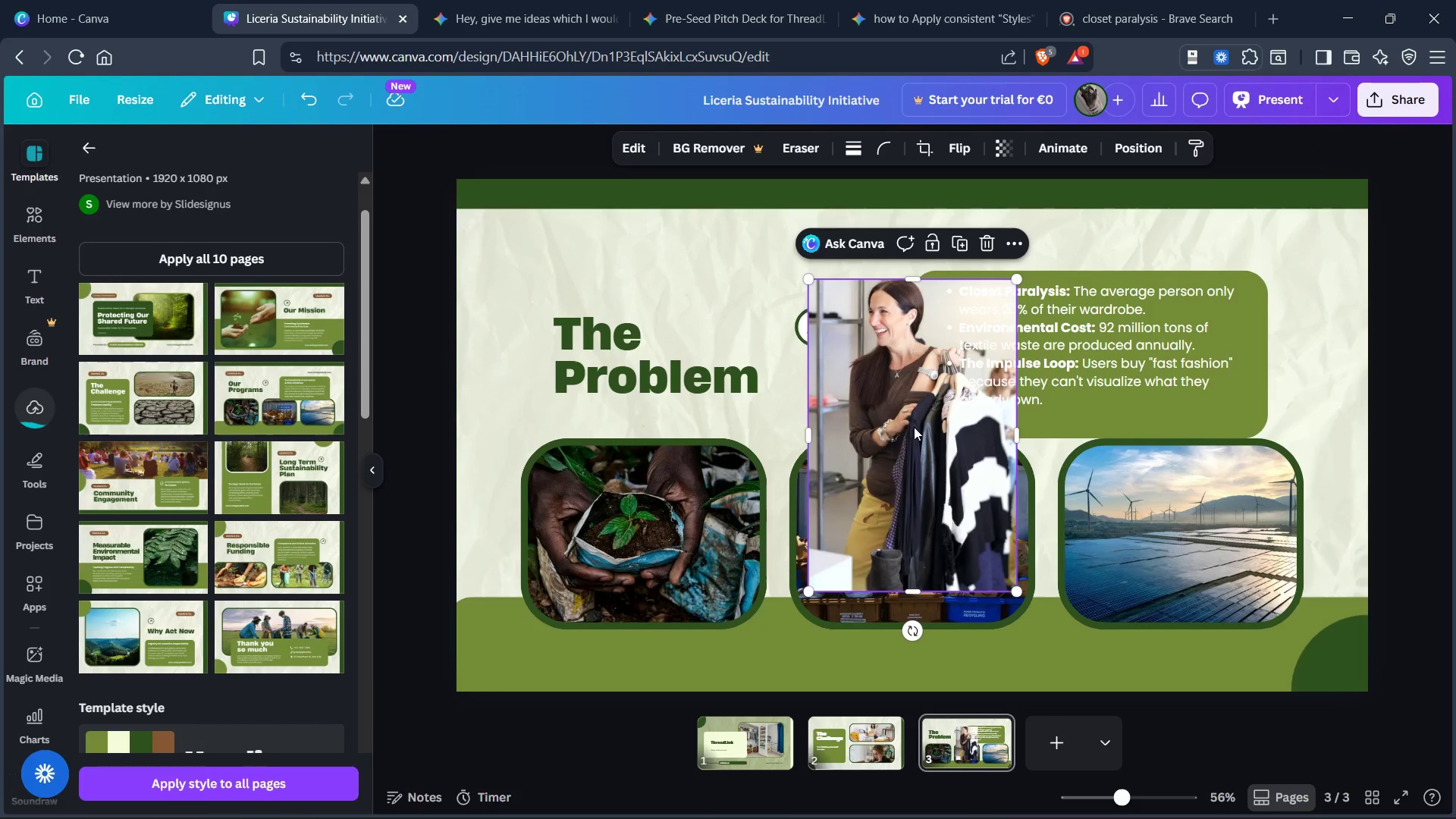 
left_click_drag(start_coordinate=[916, 426], to_coordinate=[630, 503])
 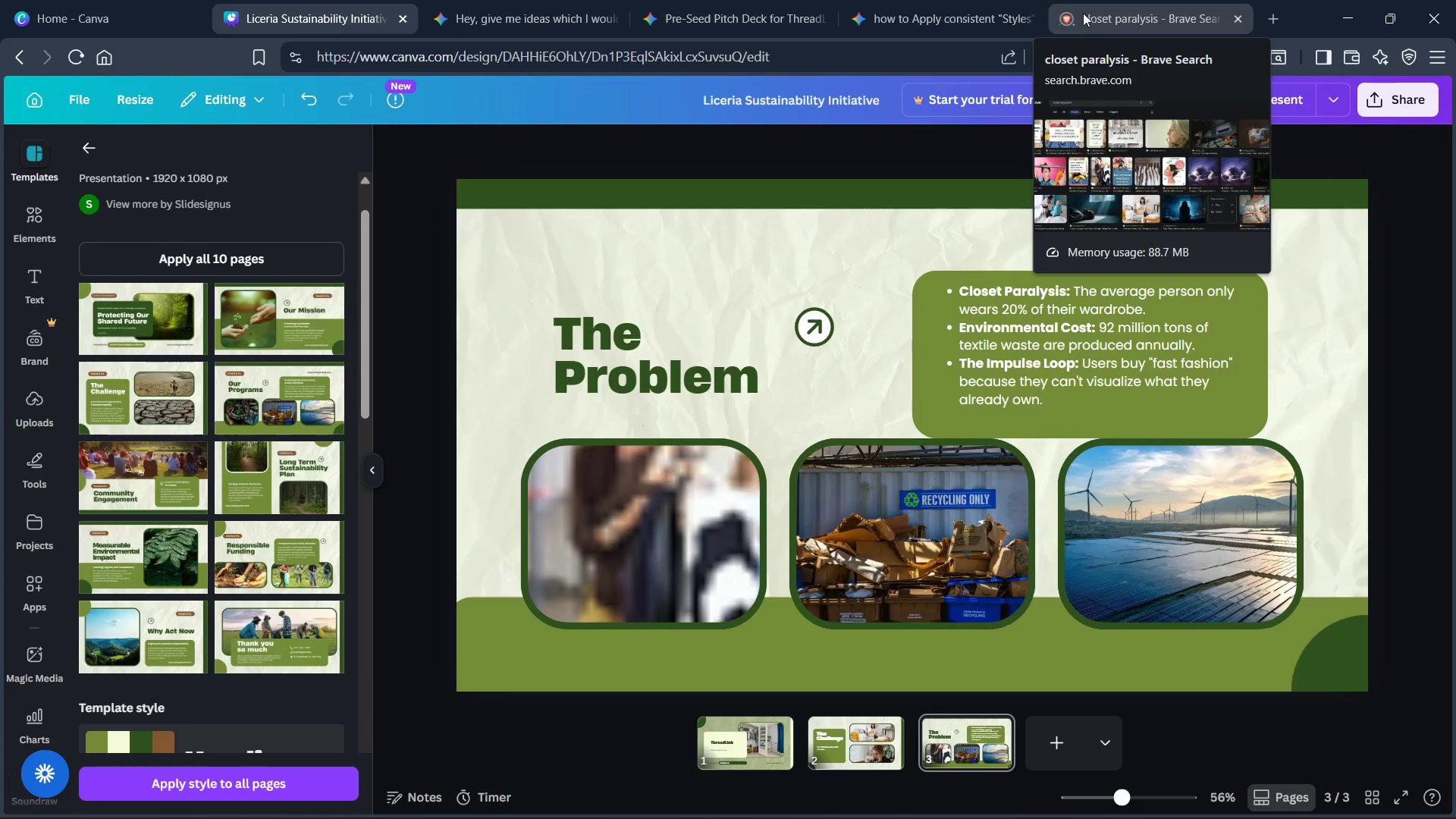 
wait(6.64)
 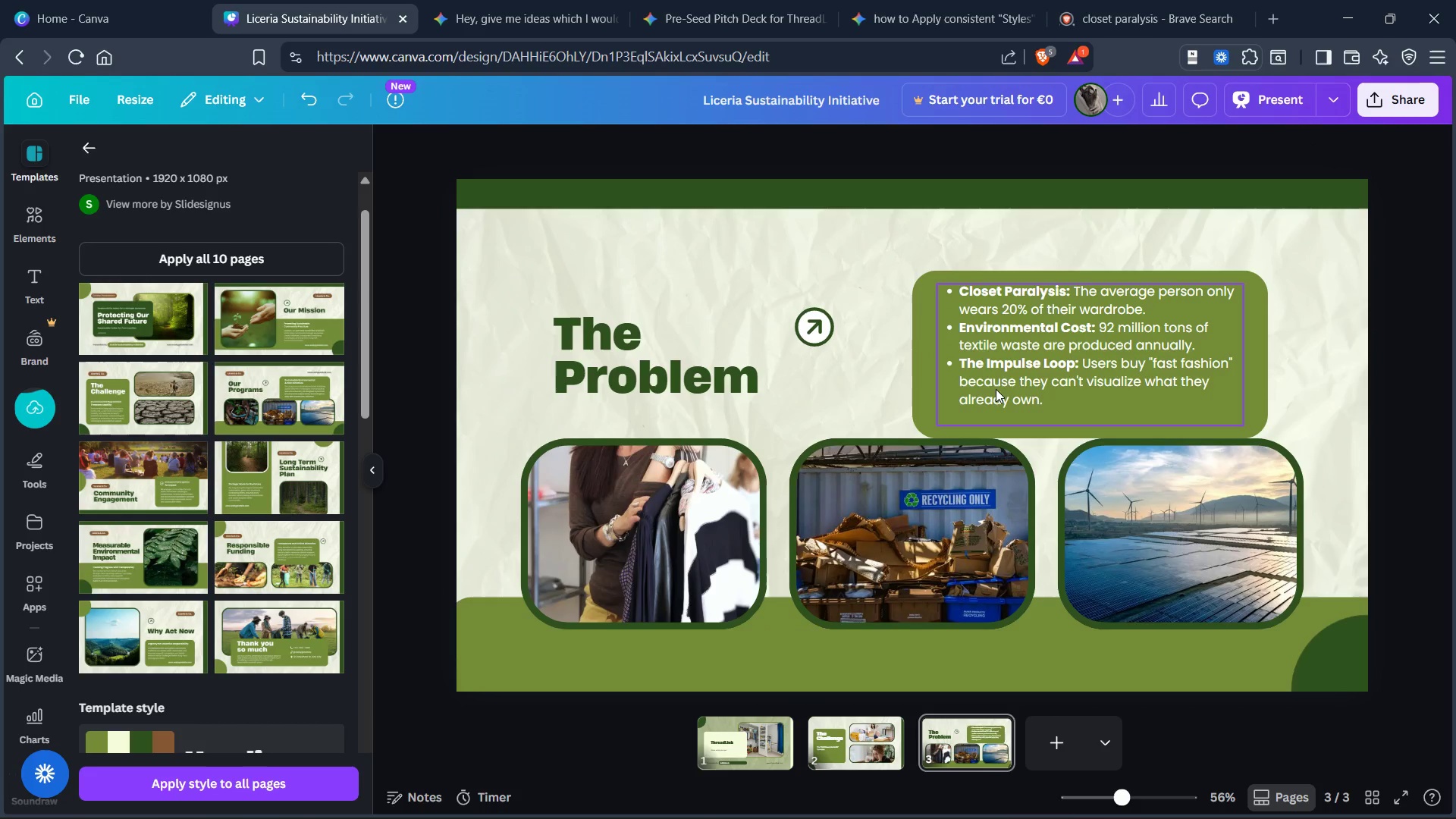 
left_click([406, 82])
 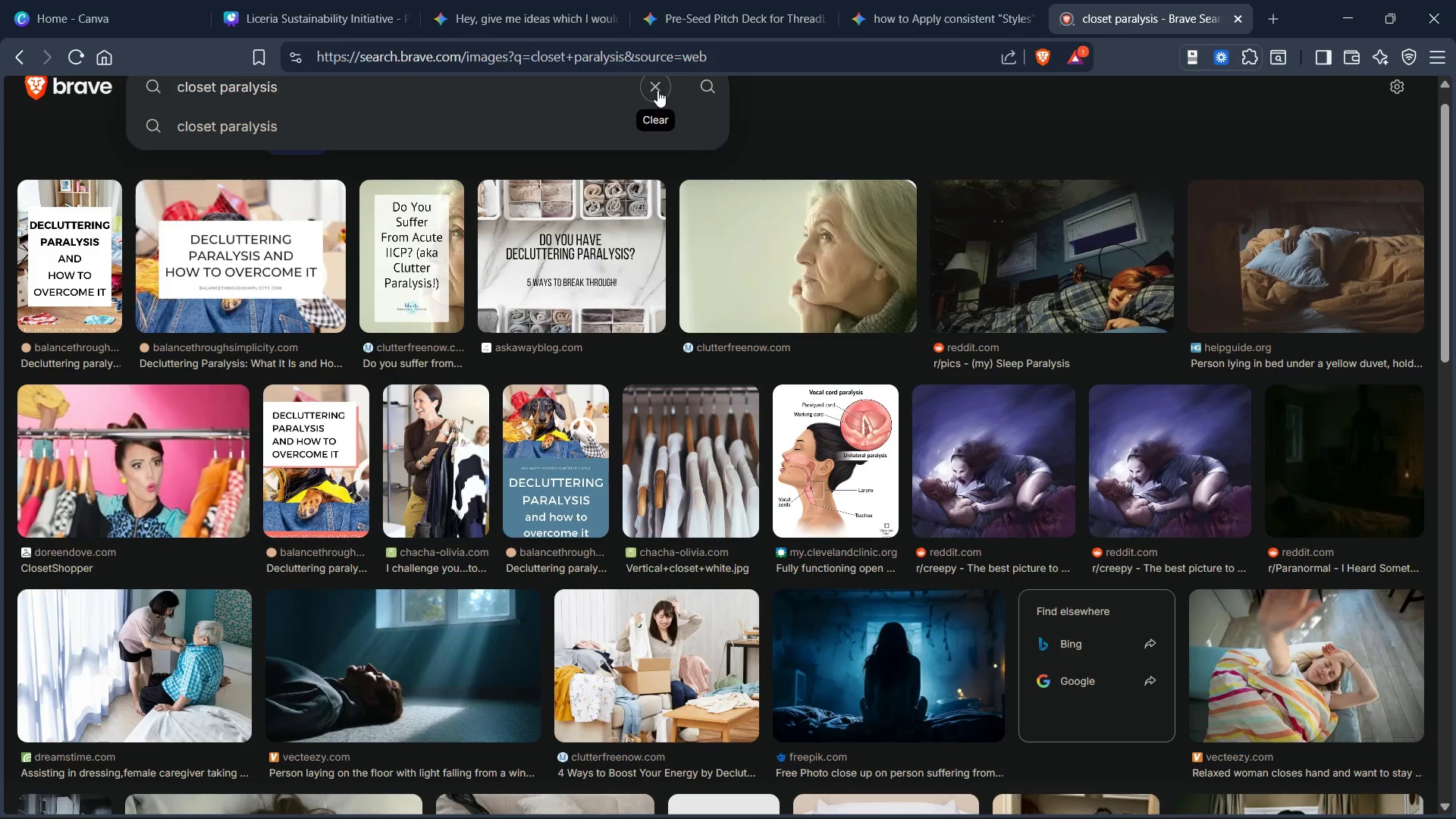 
type(textie waste)
 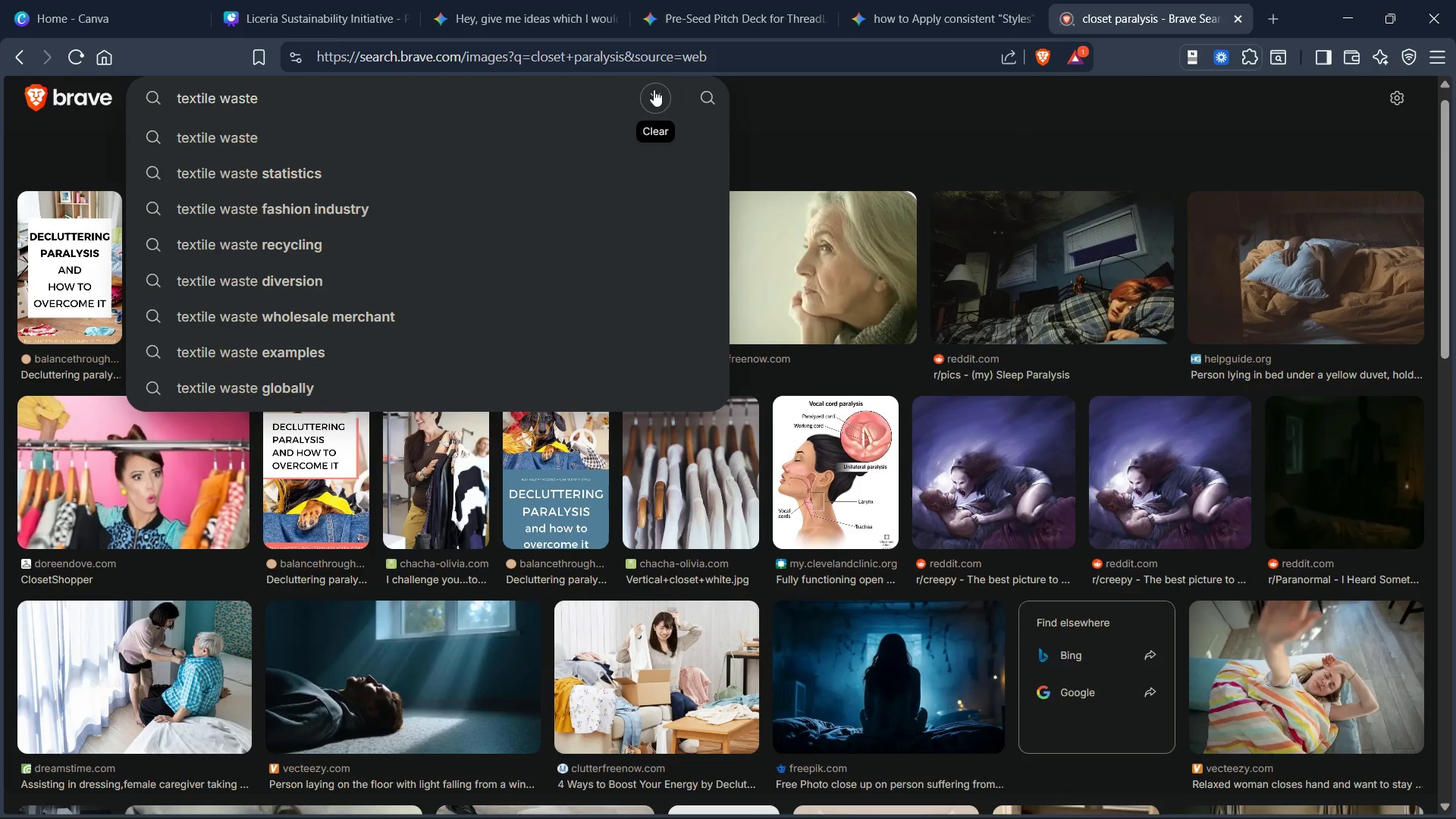 
hold_key(key=L, duration=0.33)
 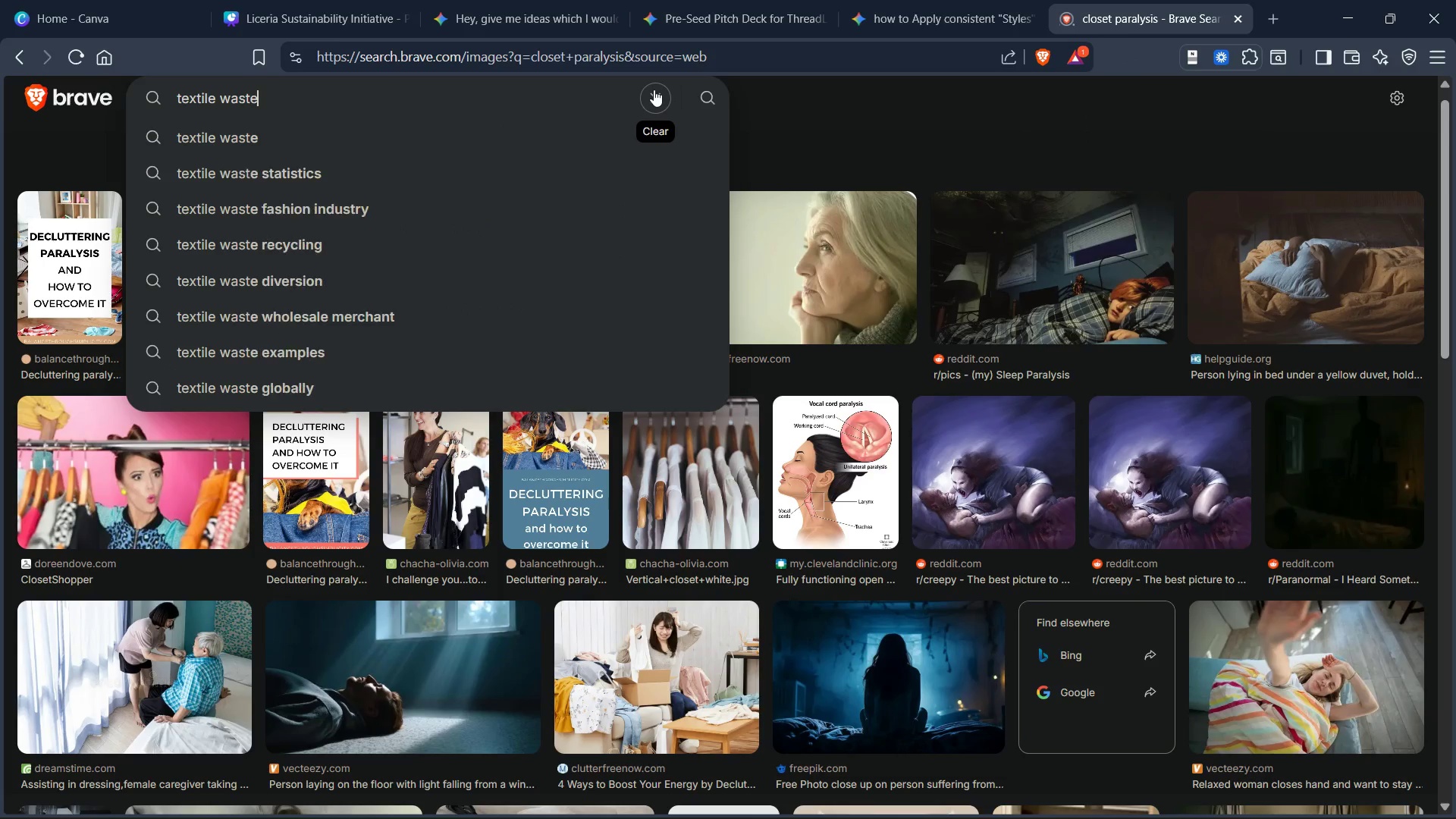 
key(Enter)
 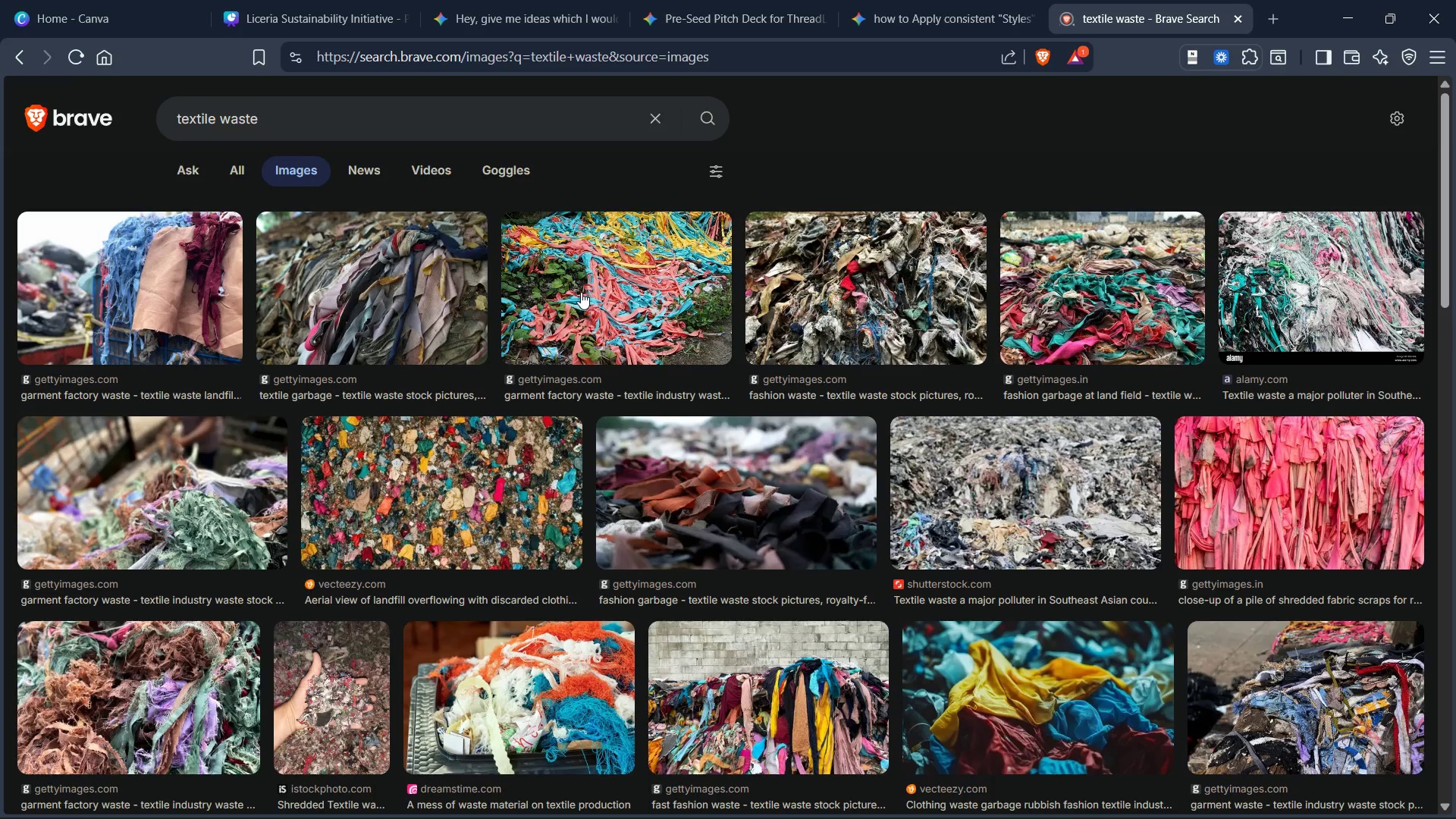 
right_click([381, 281])
 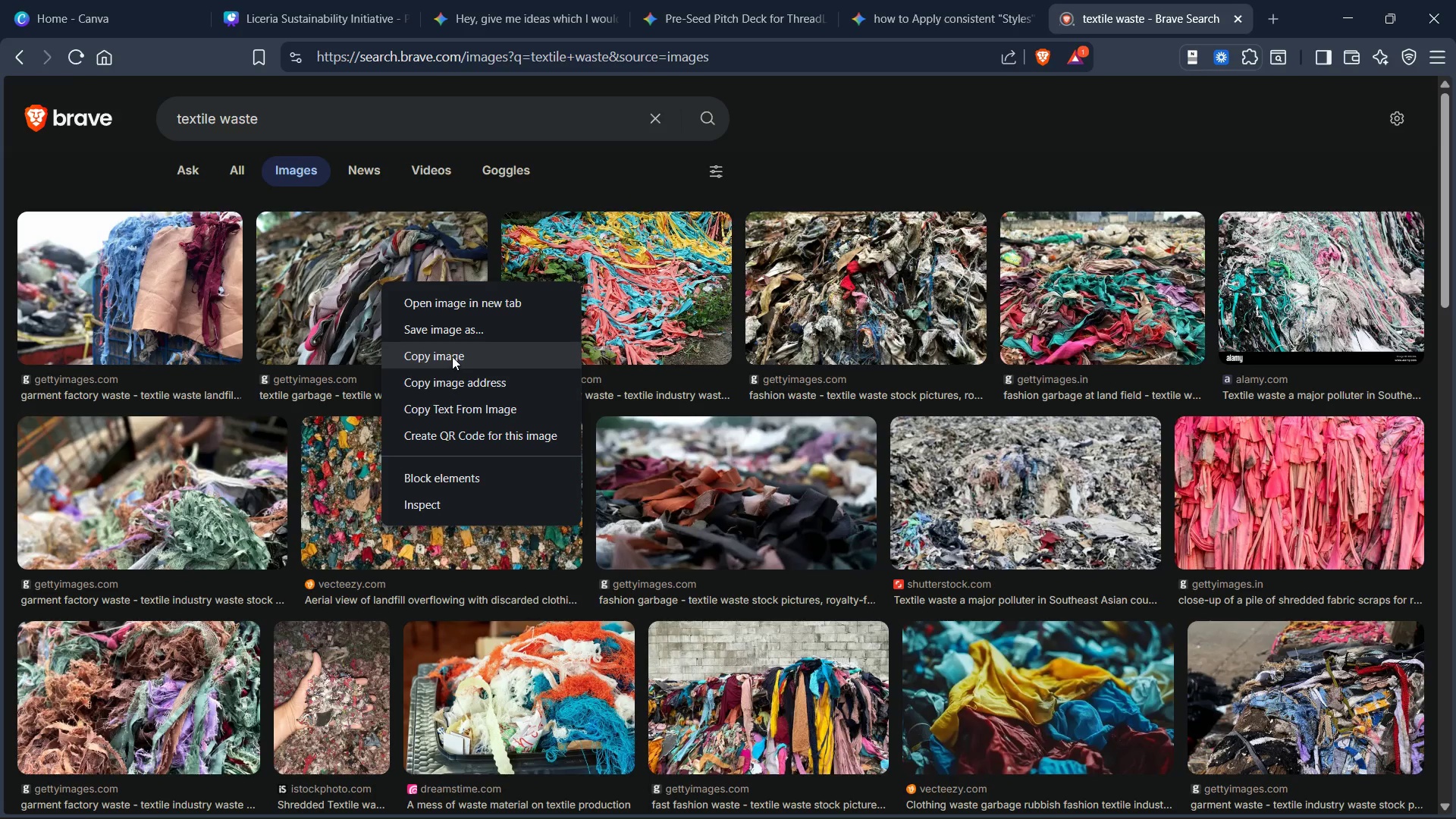 
left_click([452, 356])
 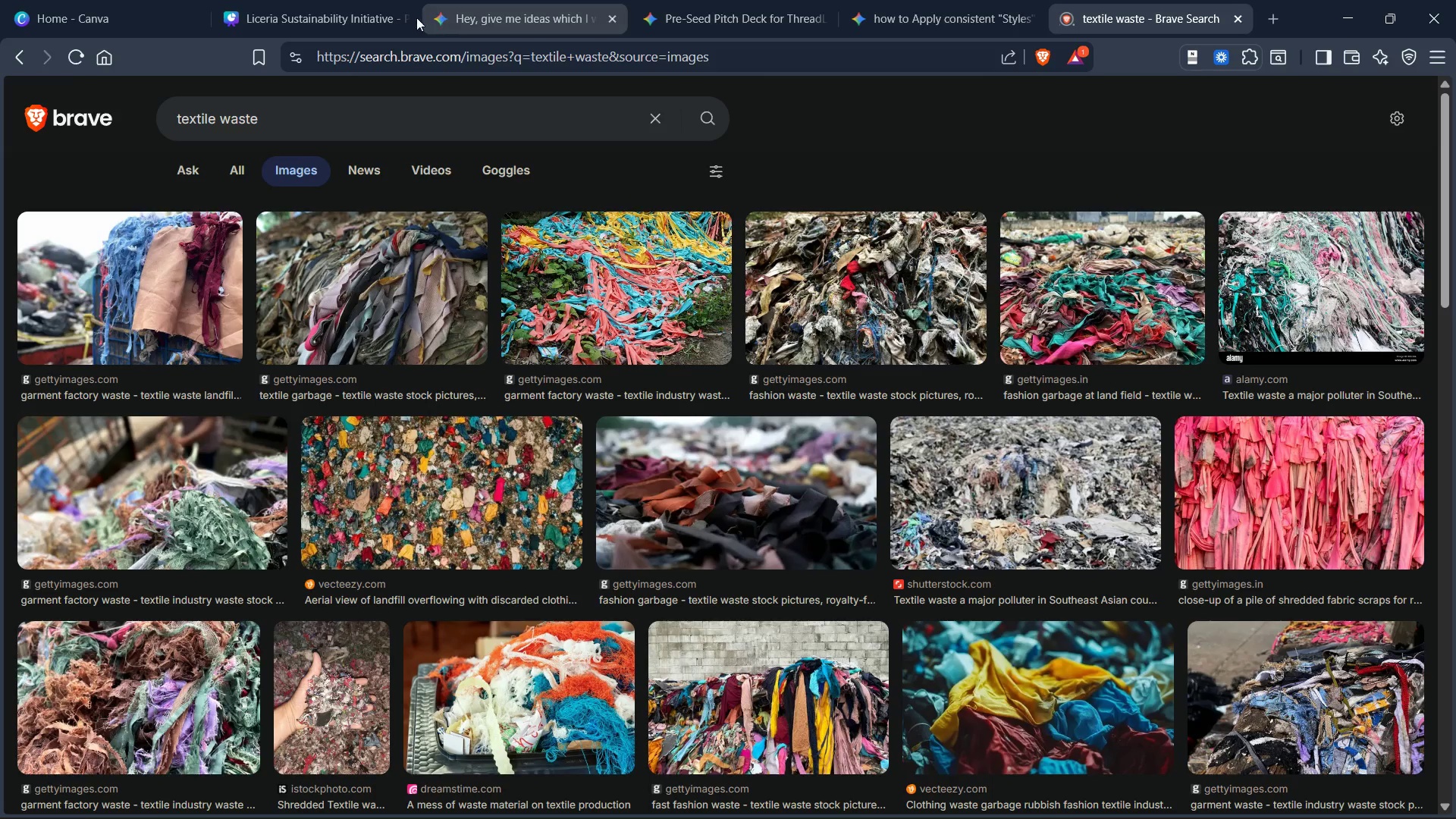 
left_click([328, 17])
 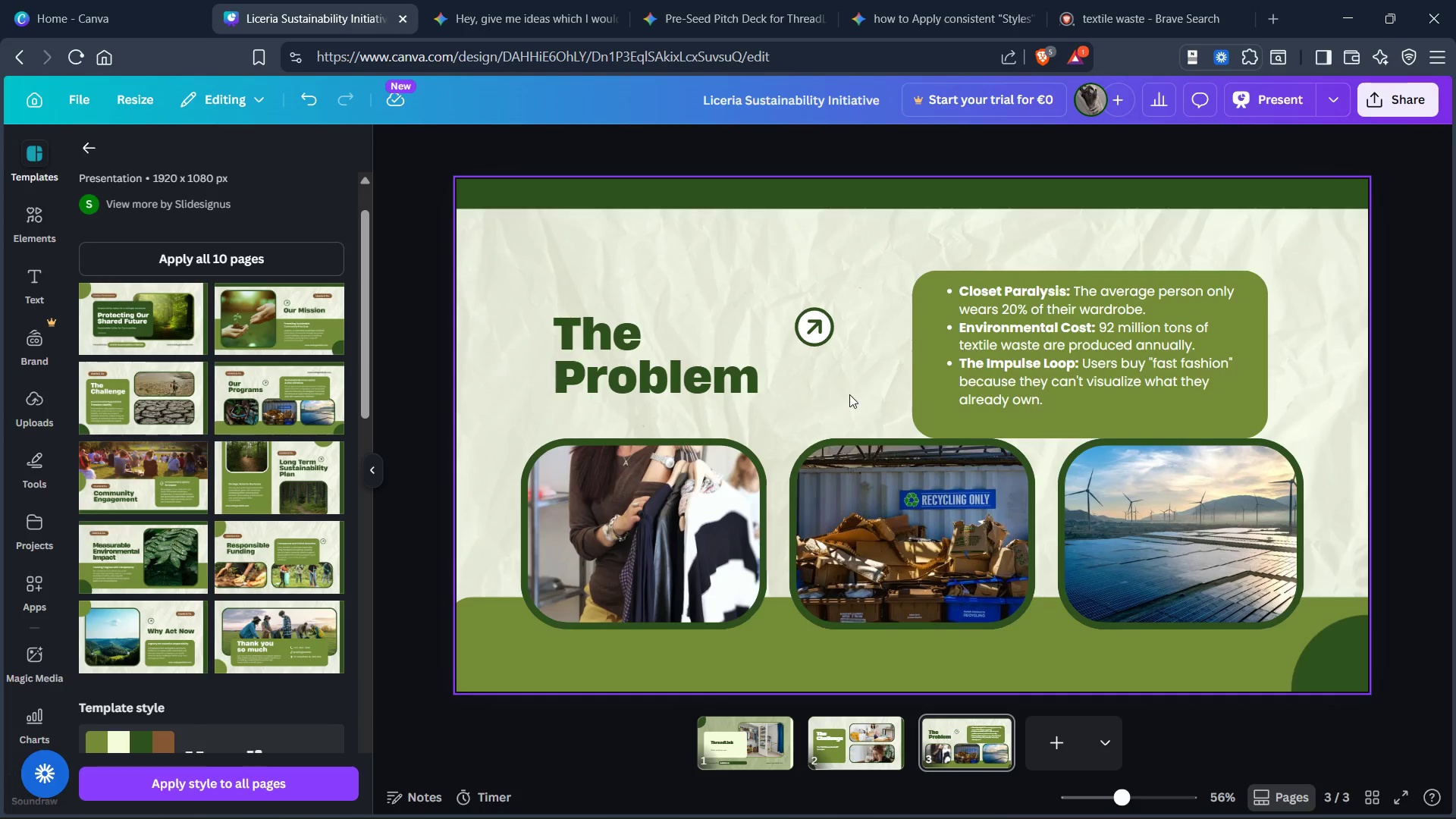 
left_click([861, 392])
 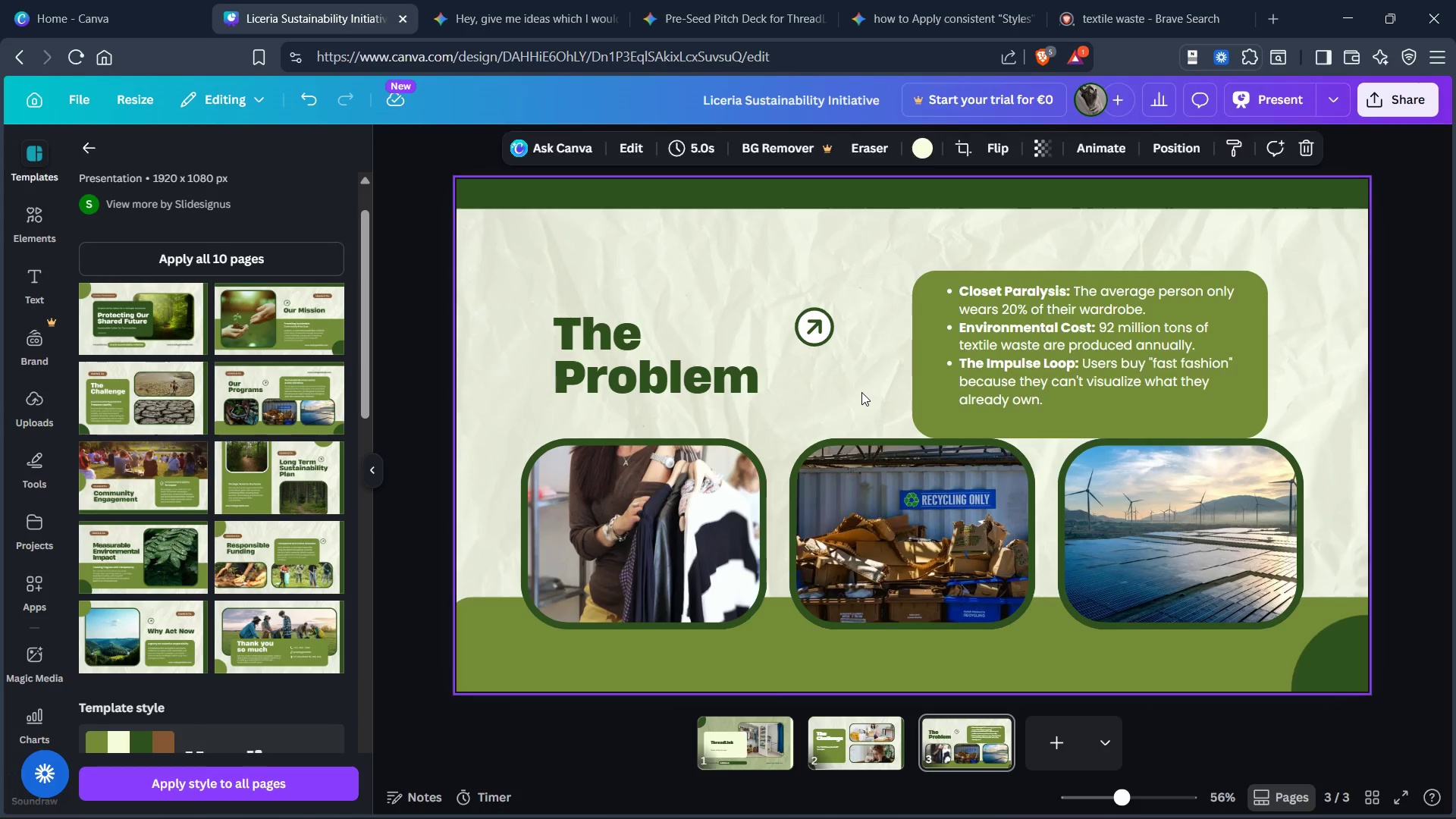 
key(Control+V)
 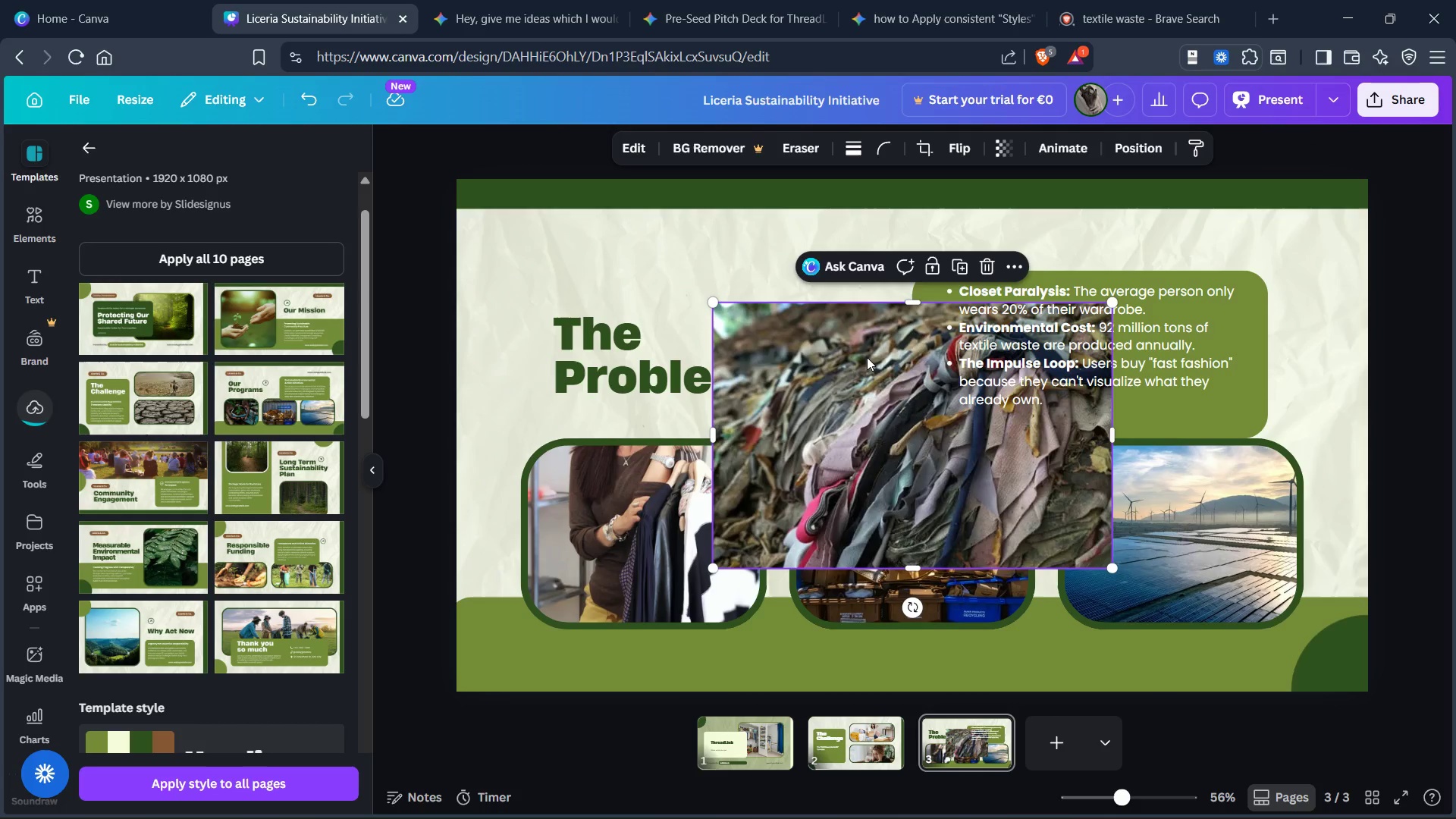 
left_click_drag(start_coordinate=[869, 356], to_coordinate=[864, 504])
 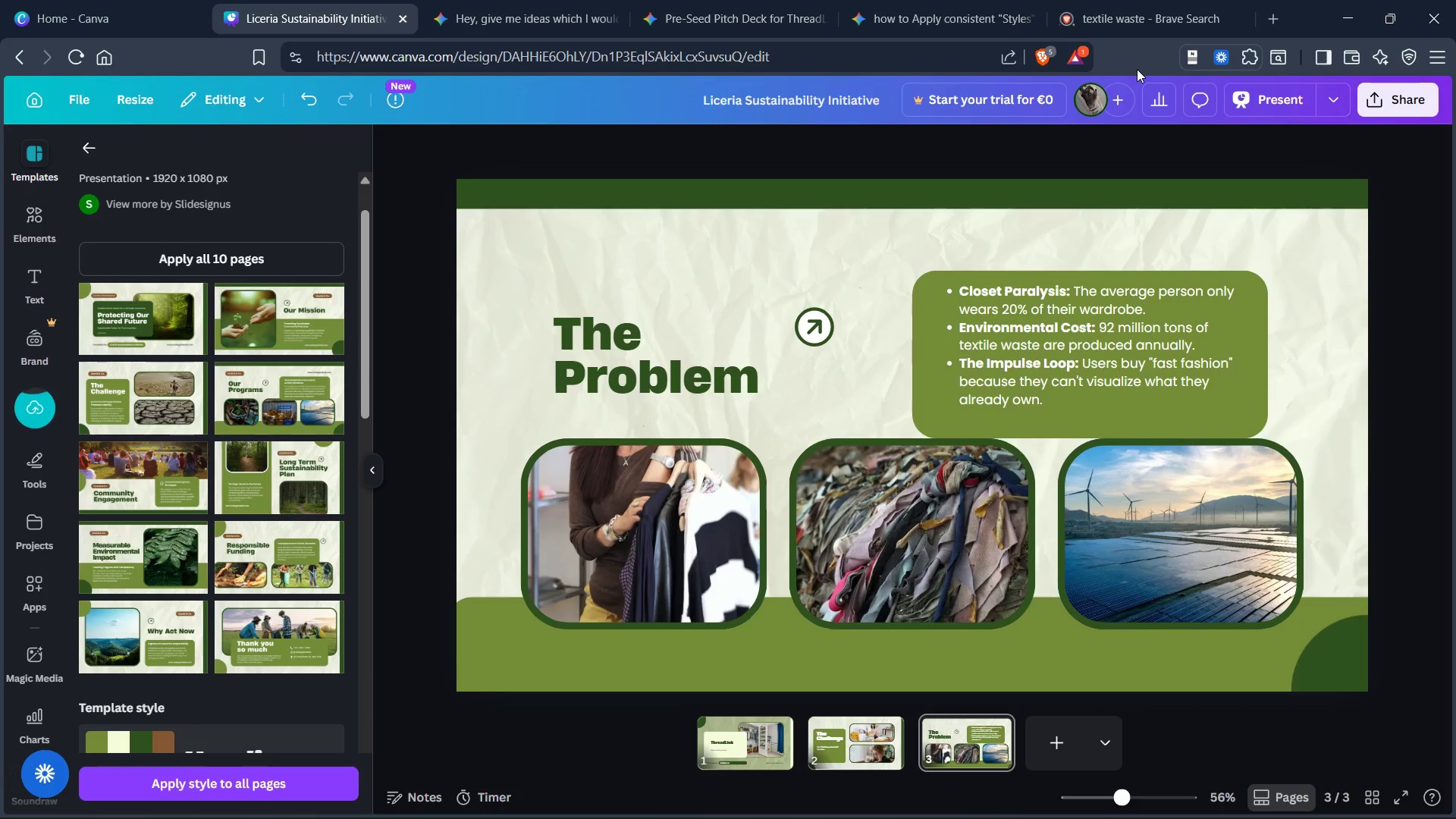 
left_click([1136, 25])
 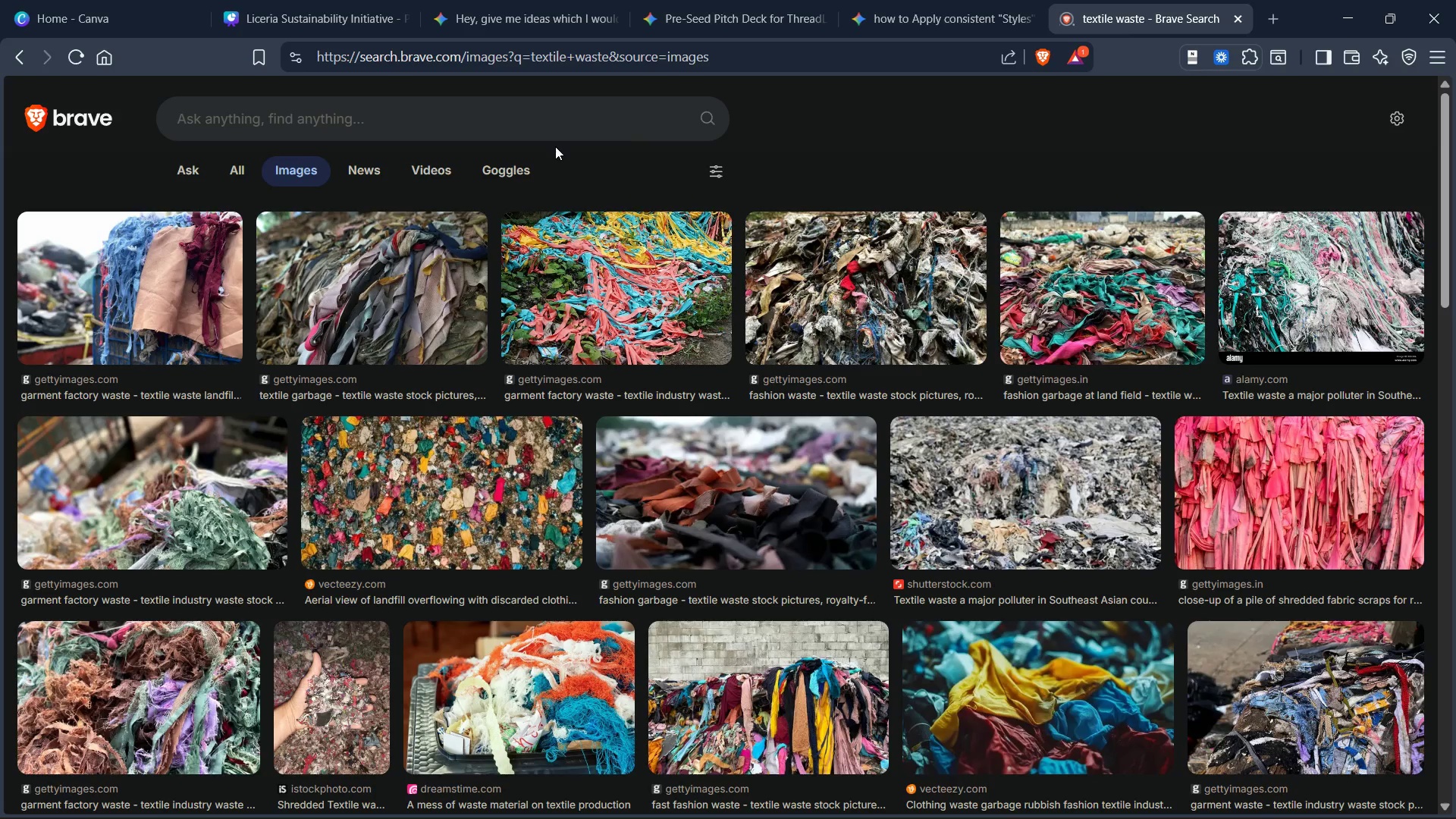 
type(impulsive loop)
 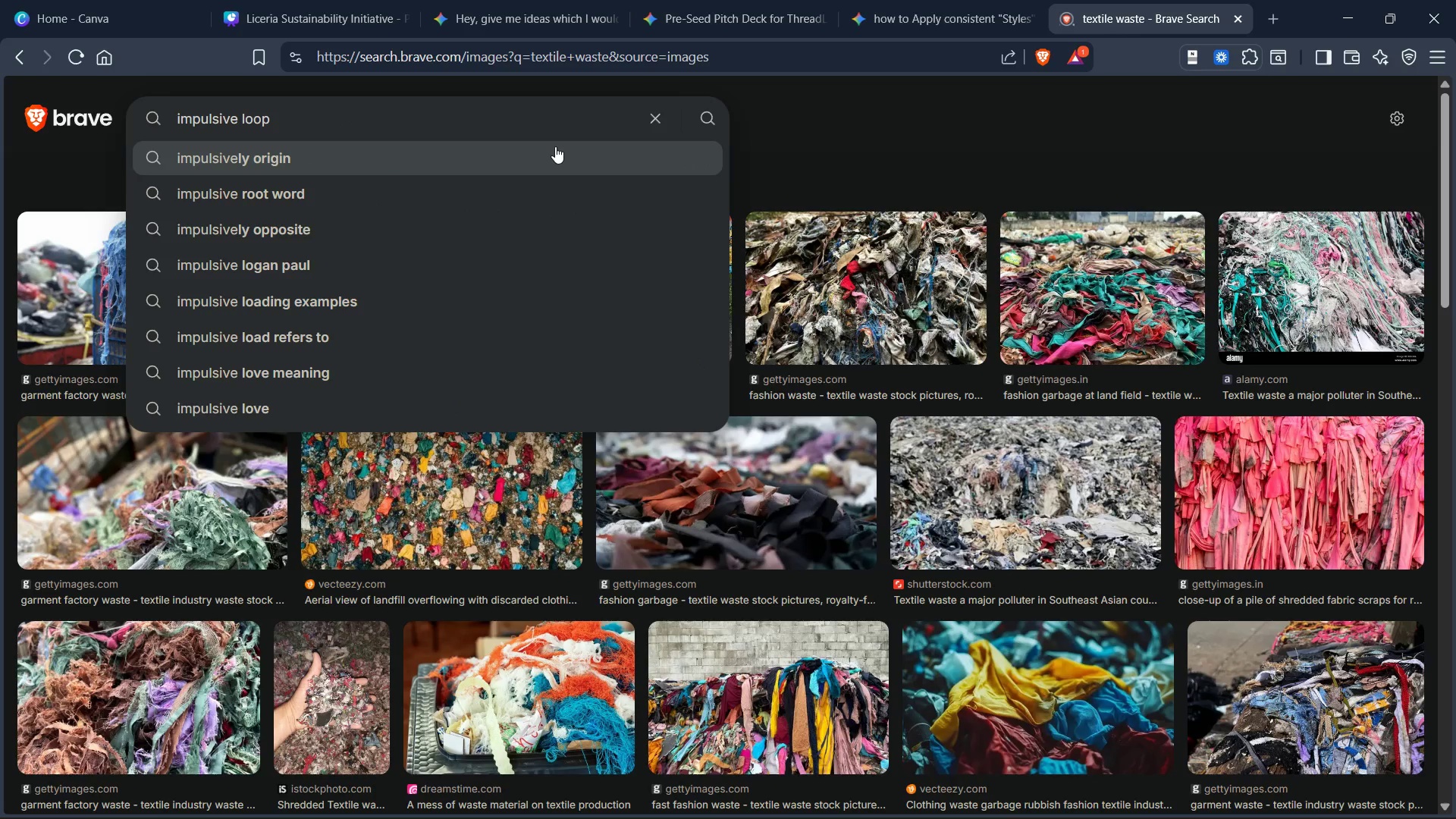 
key(Enter)
 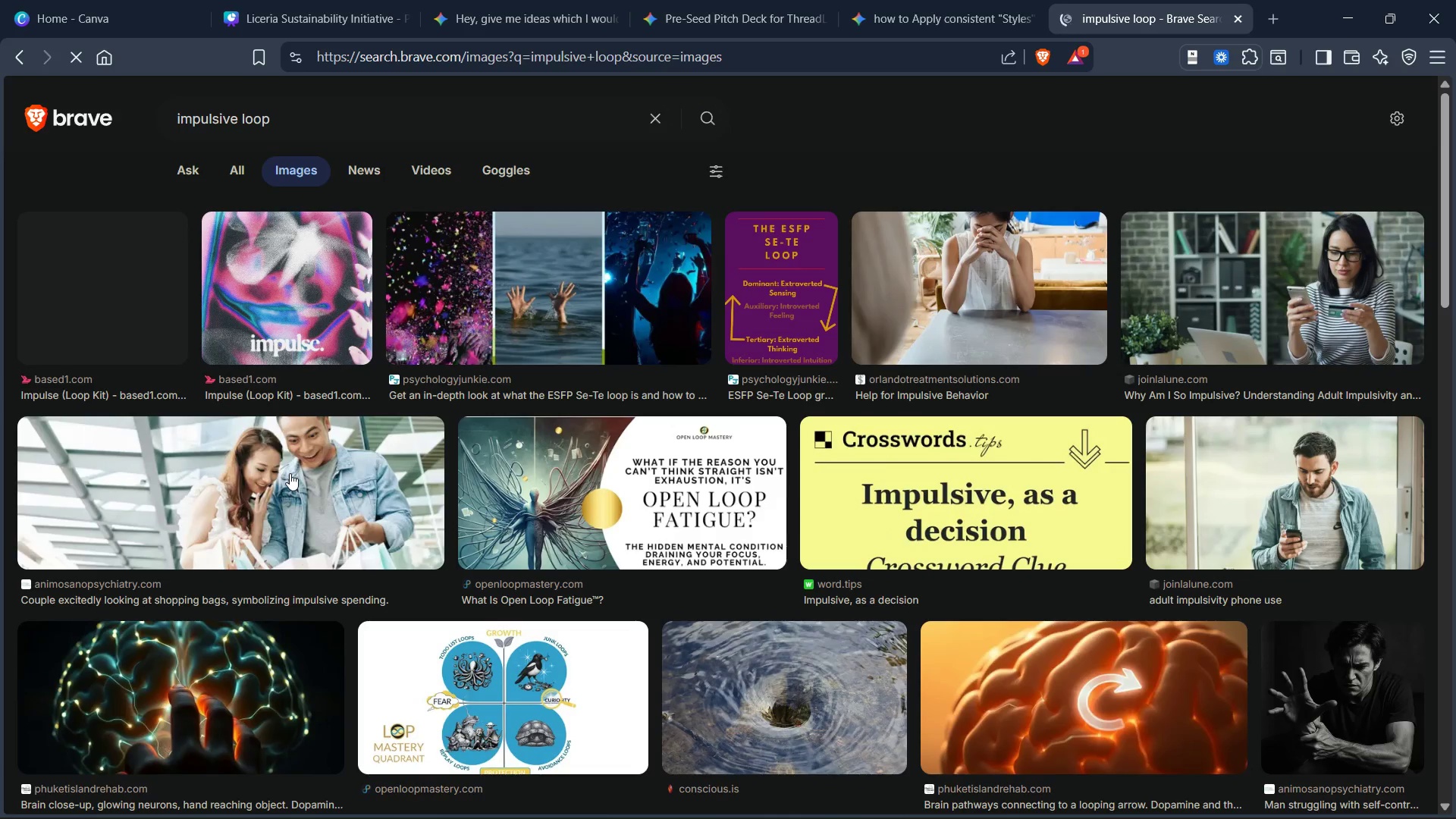 
wait(7.38)
 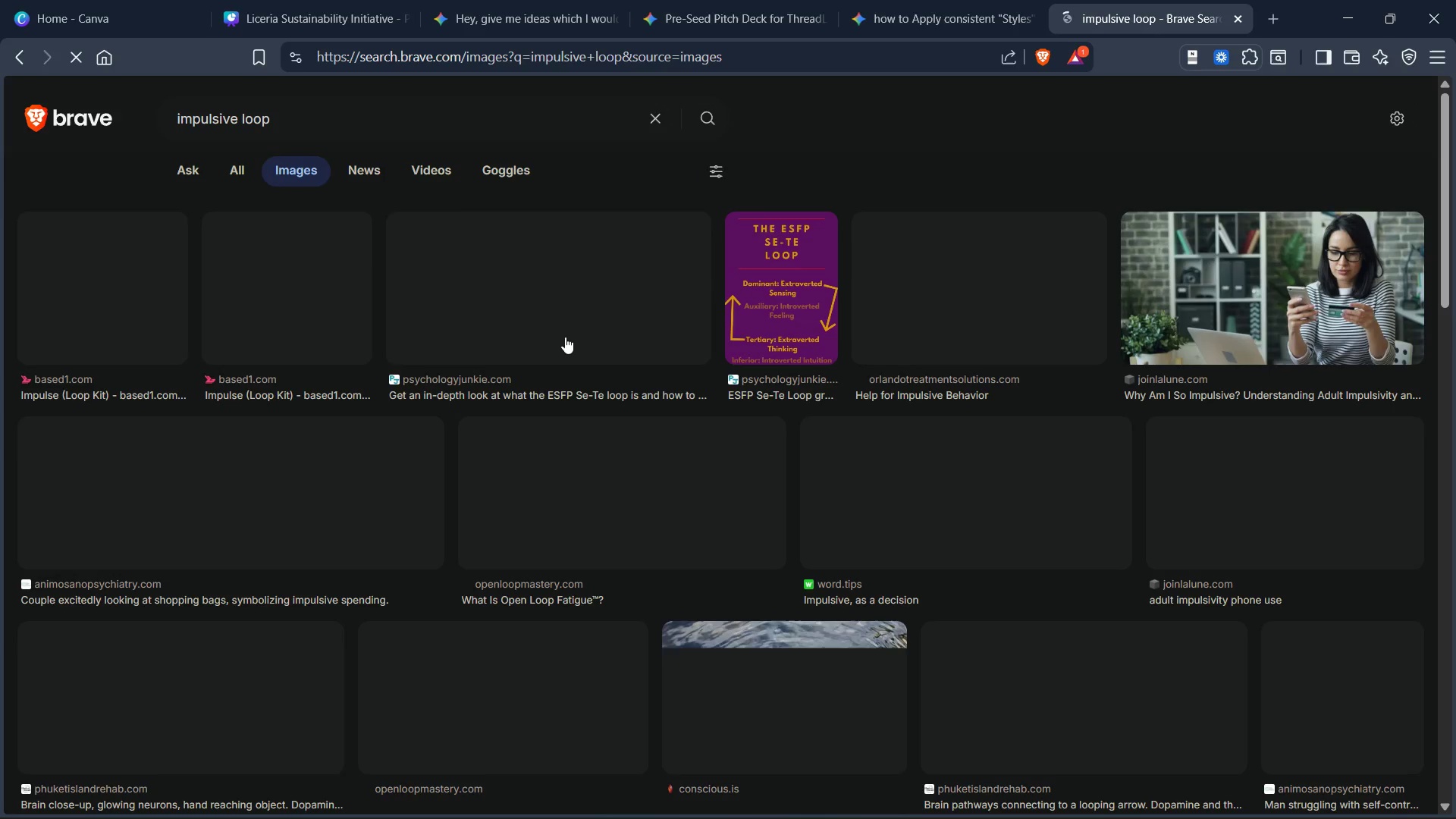 
right_click([290, 473])
 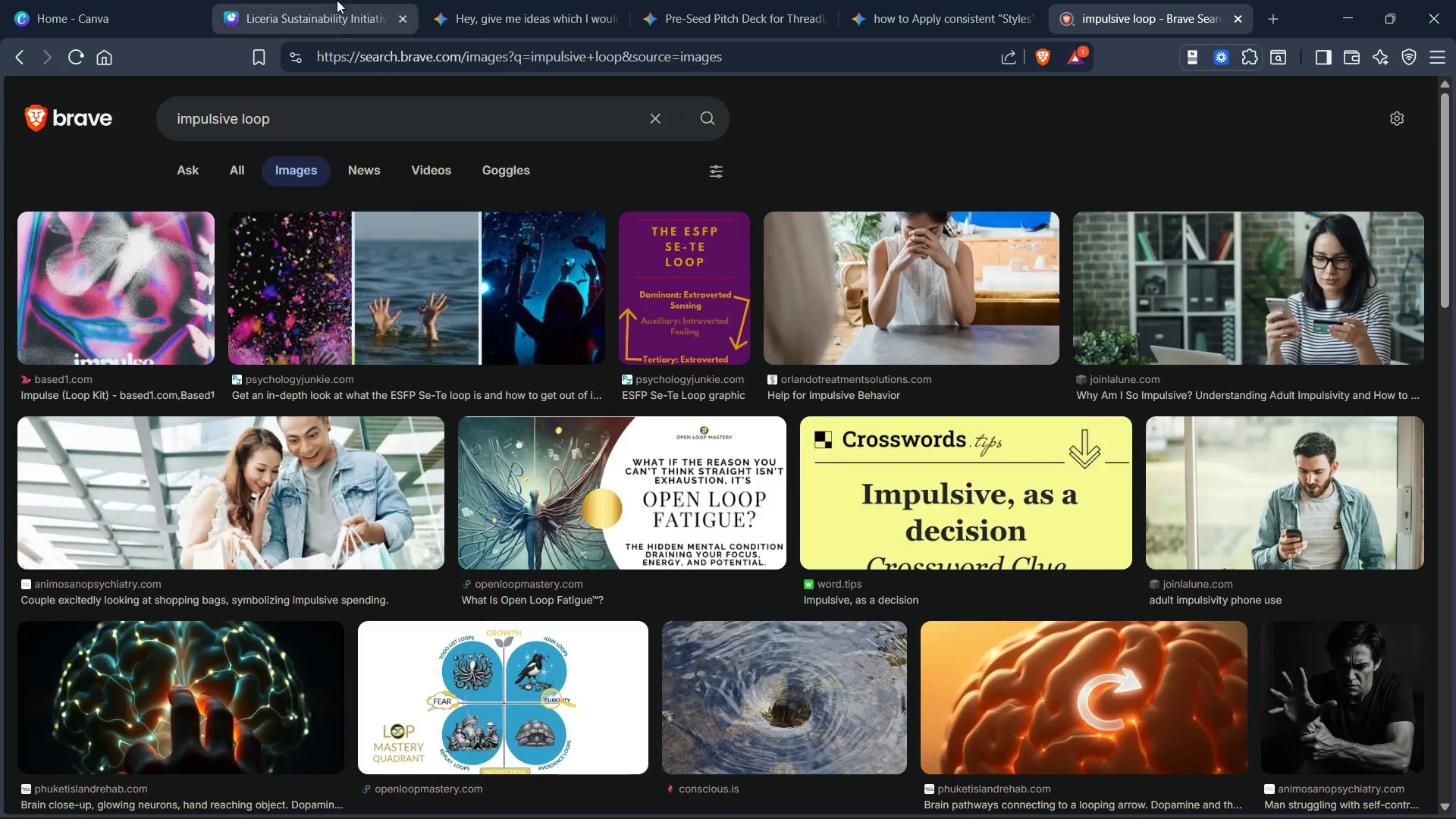 
left_click([305, 17])
 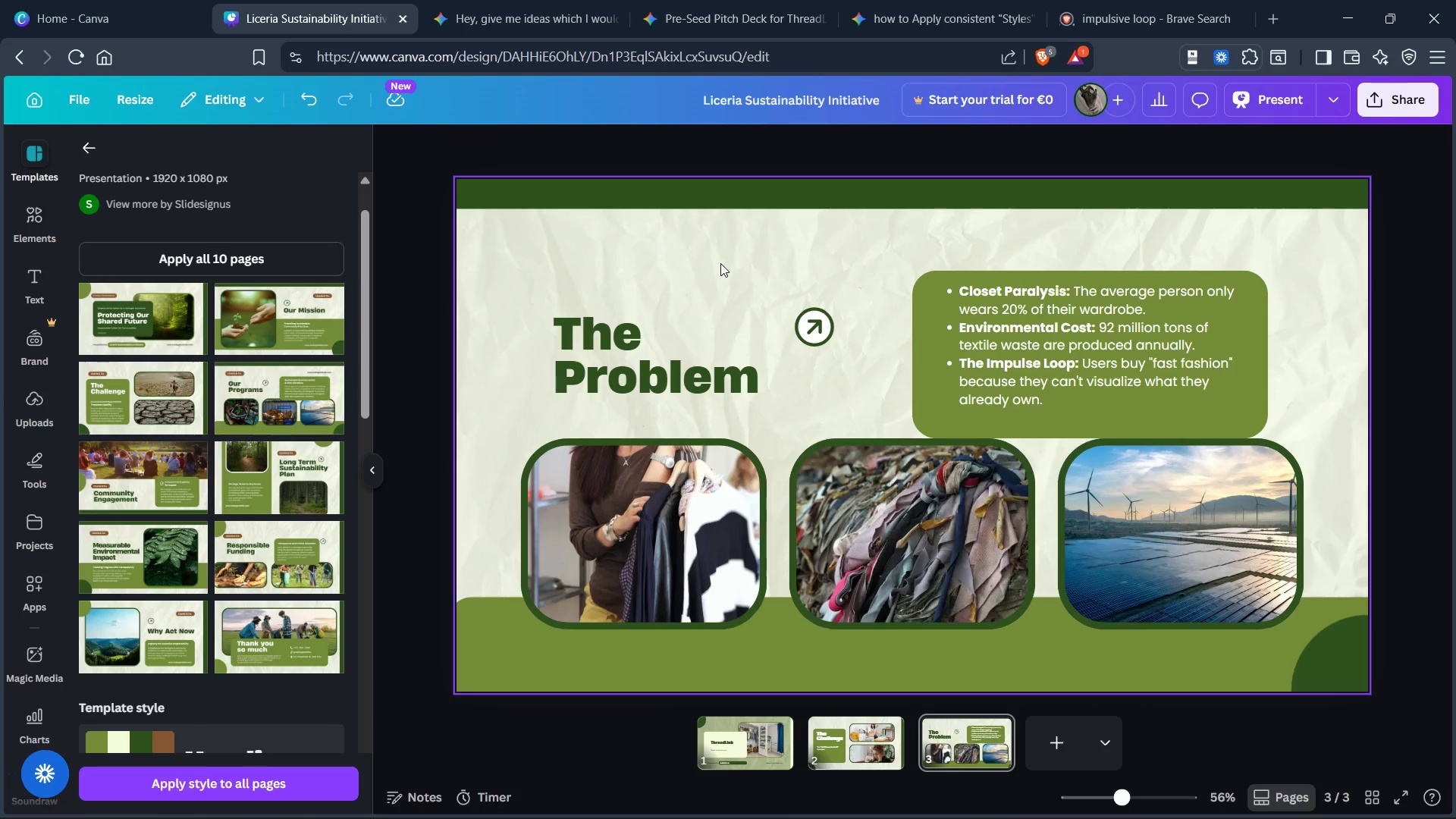 
key(Control+V)
 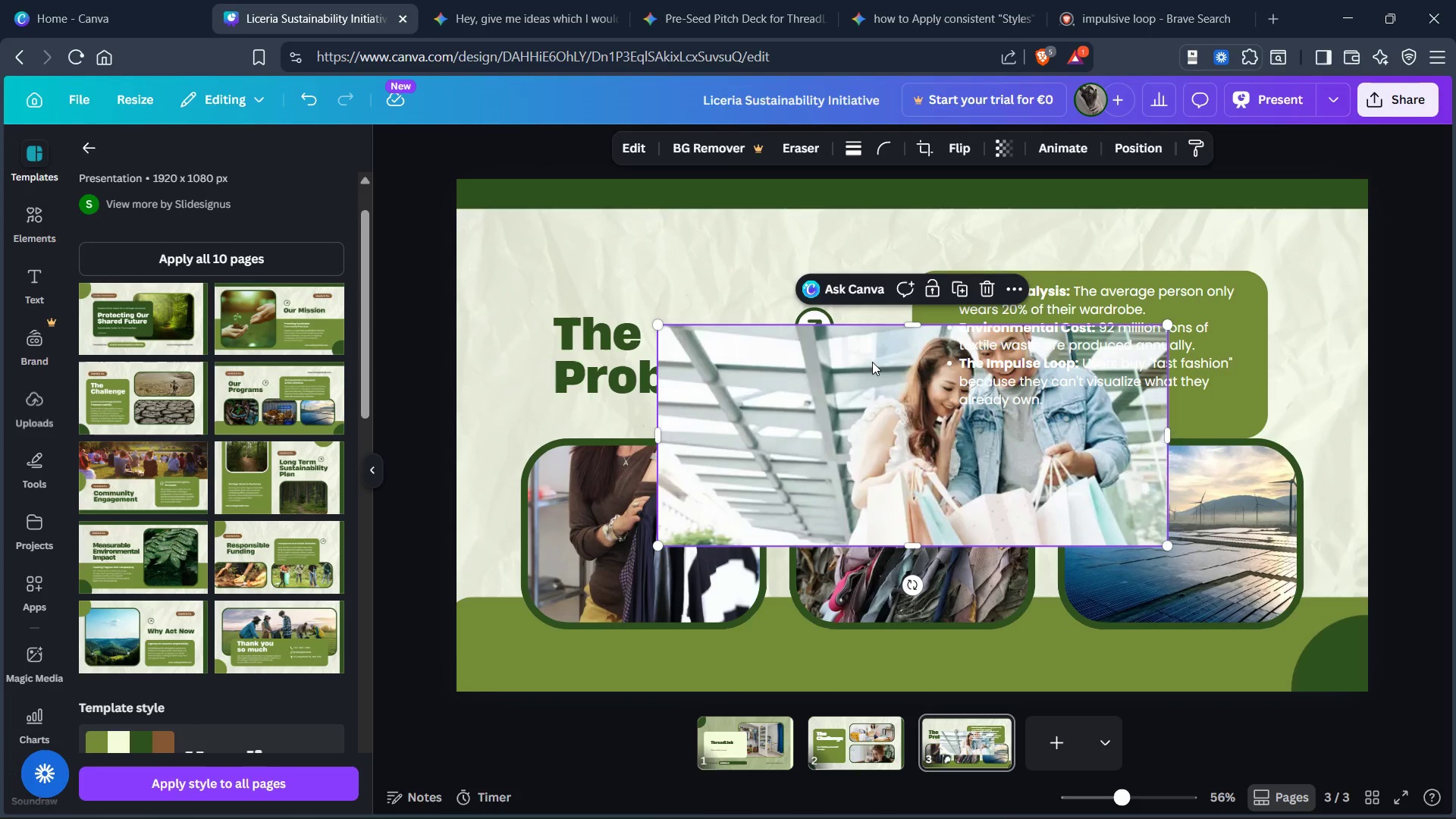 
left_click_drag(start_coordinate=[861, 373], to_coordinate=[1124, 499])
 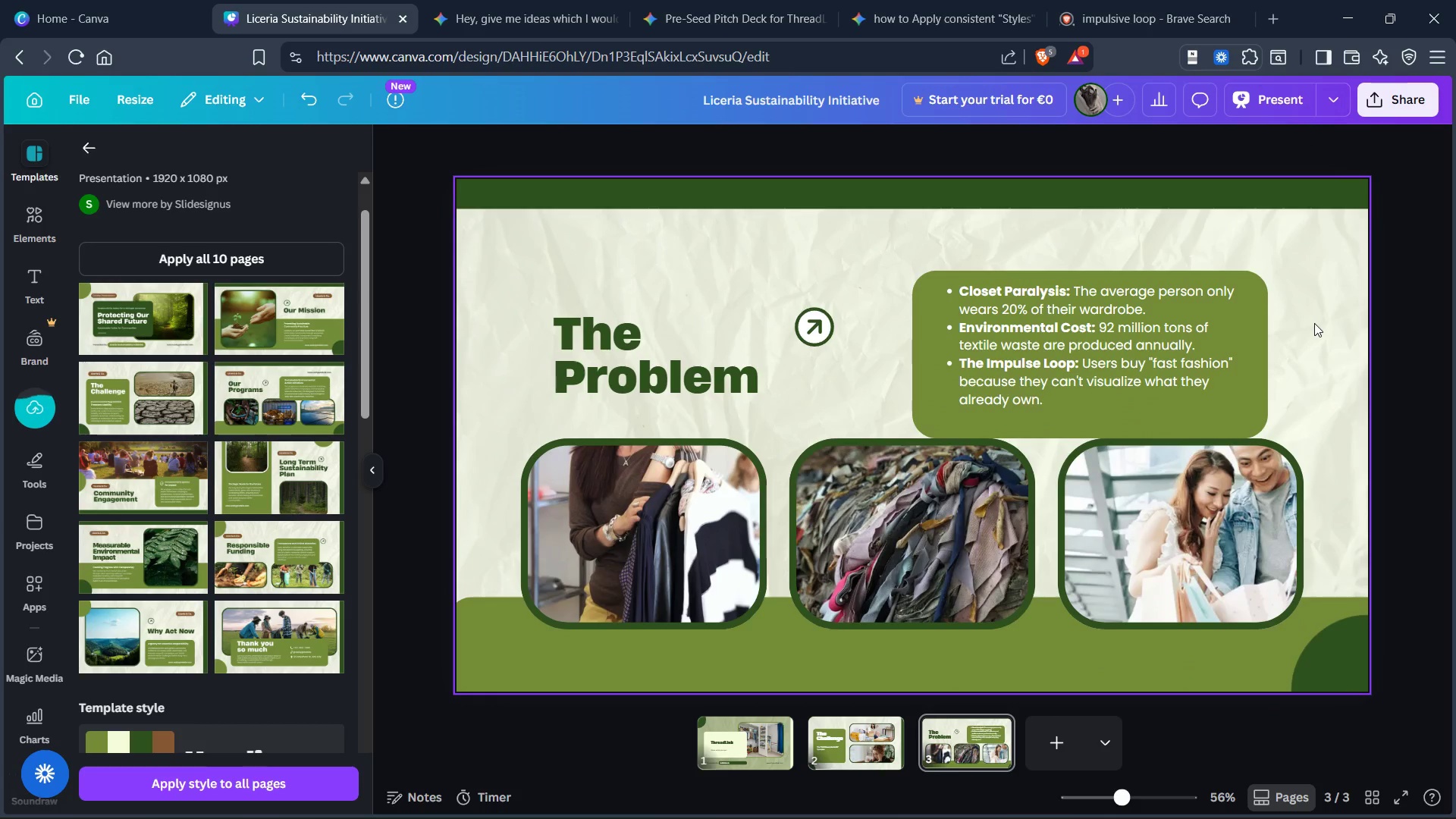 
left_click([1314, 323])
 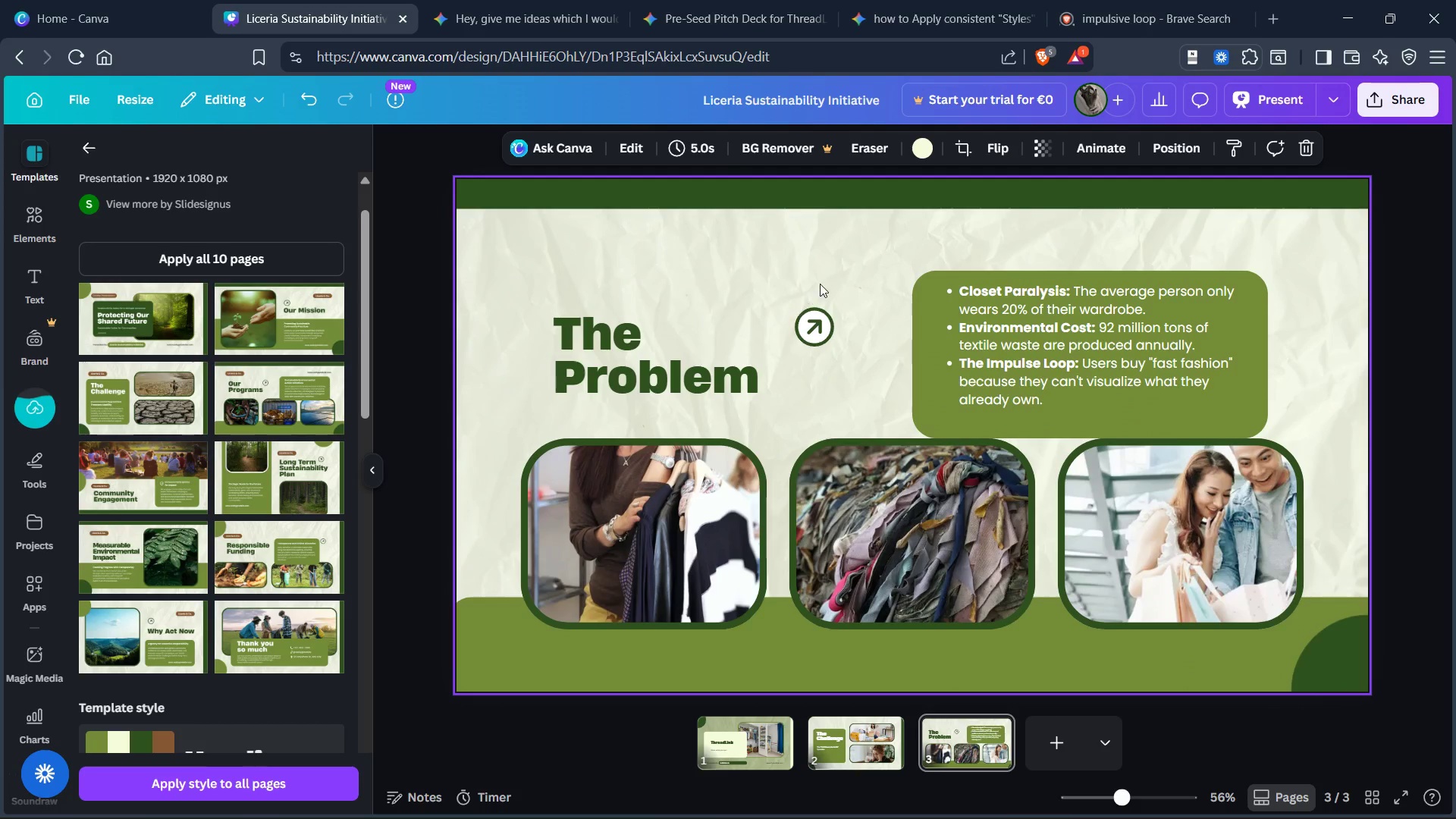 
left_click_drag(start_coordinate=[795, 284], to_coordinate=[826, 313])
 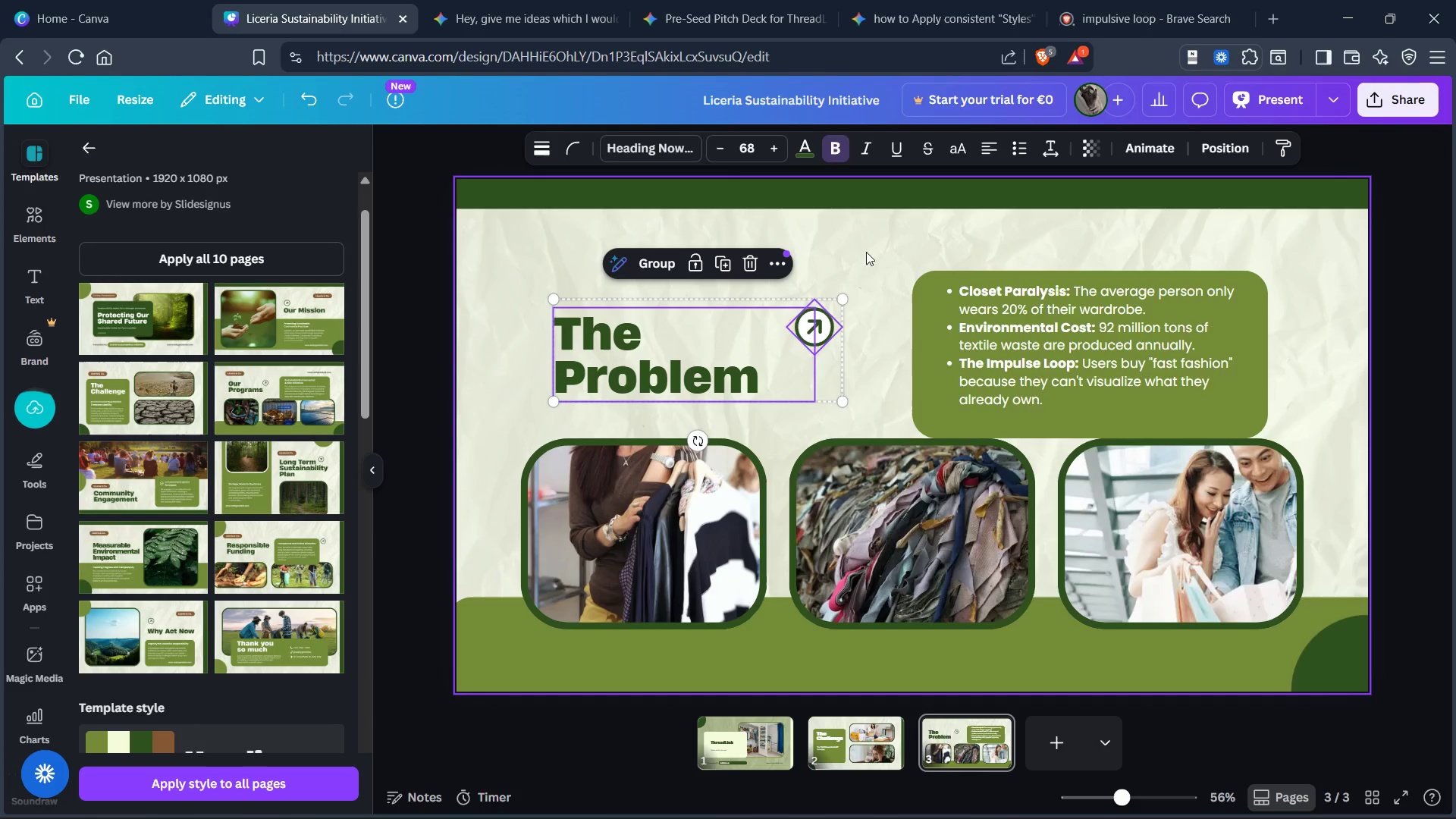 
left_click([866, 251])
 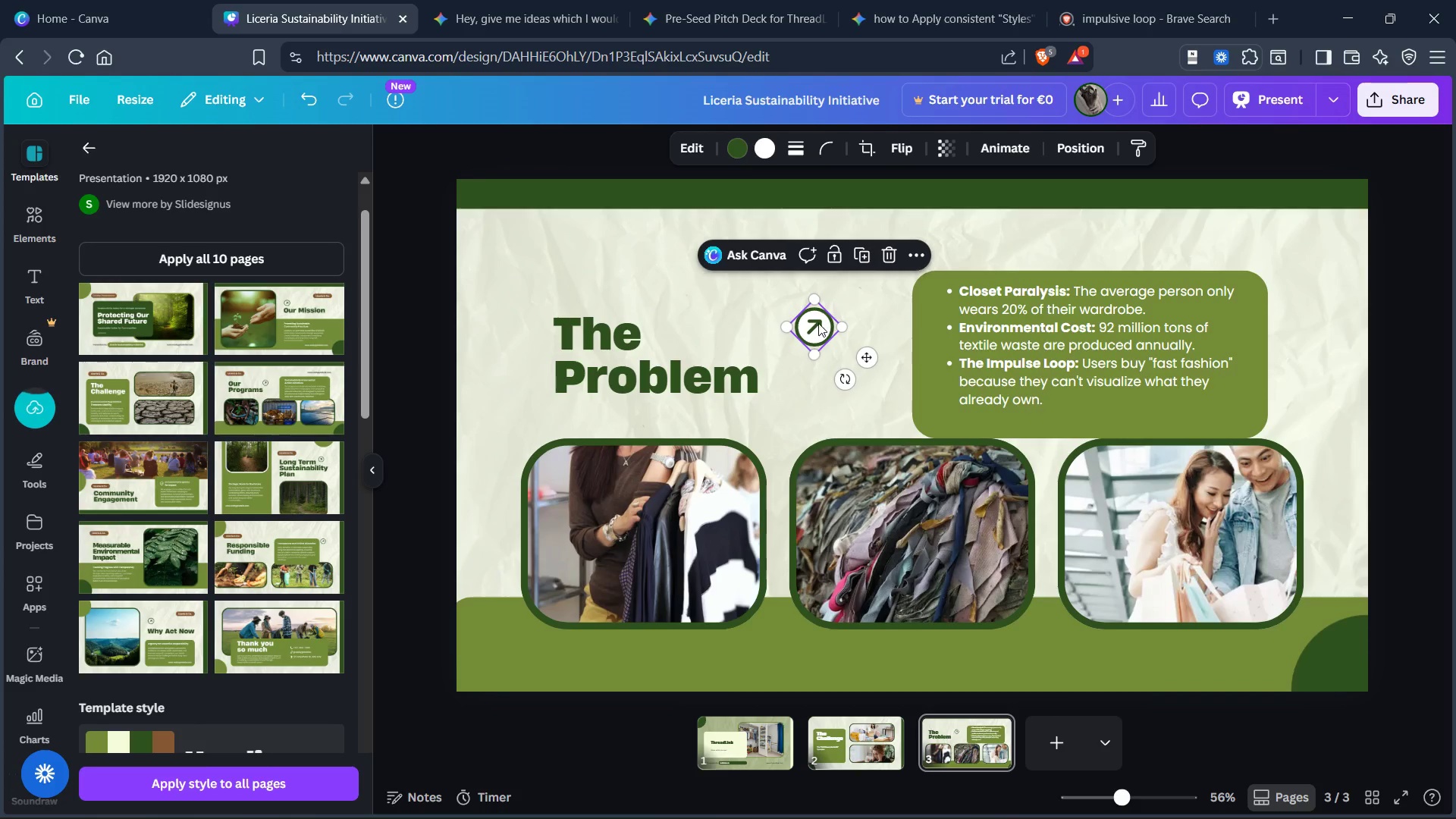 
hold_key(key=ControlLeft, duration=1.81)
 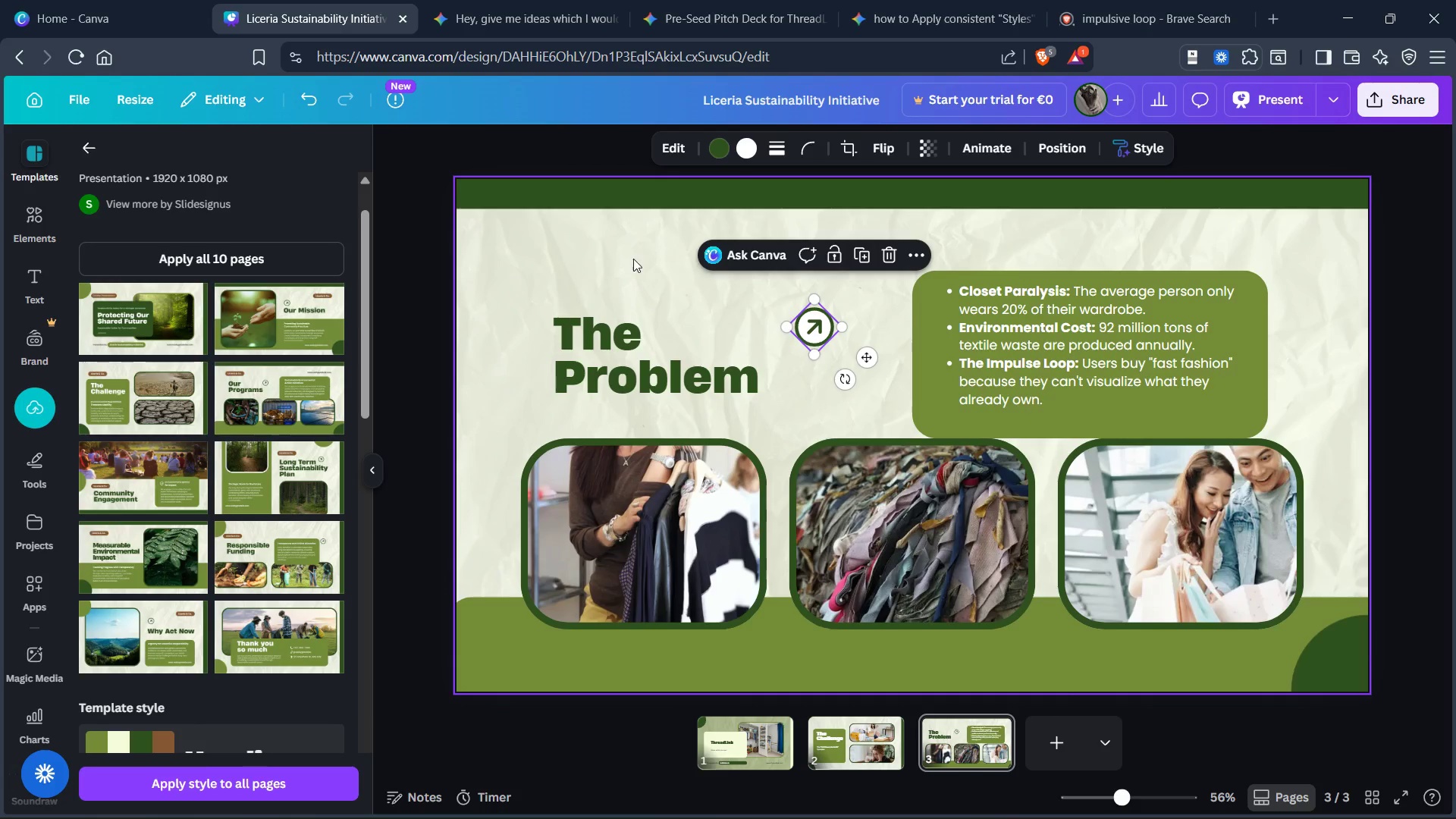 
left_click([631, 258])
 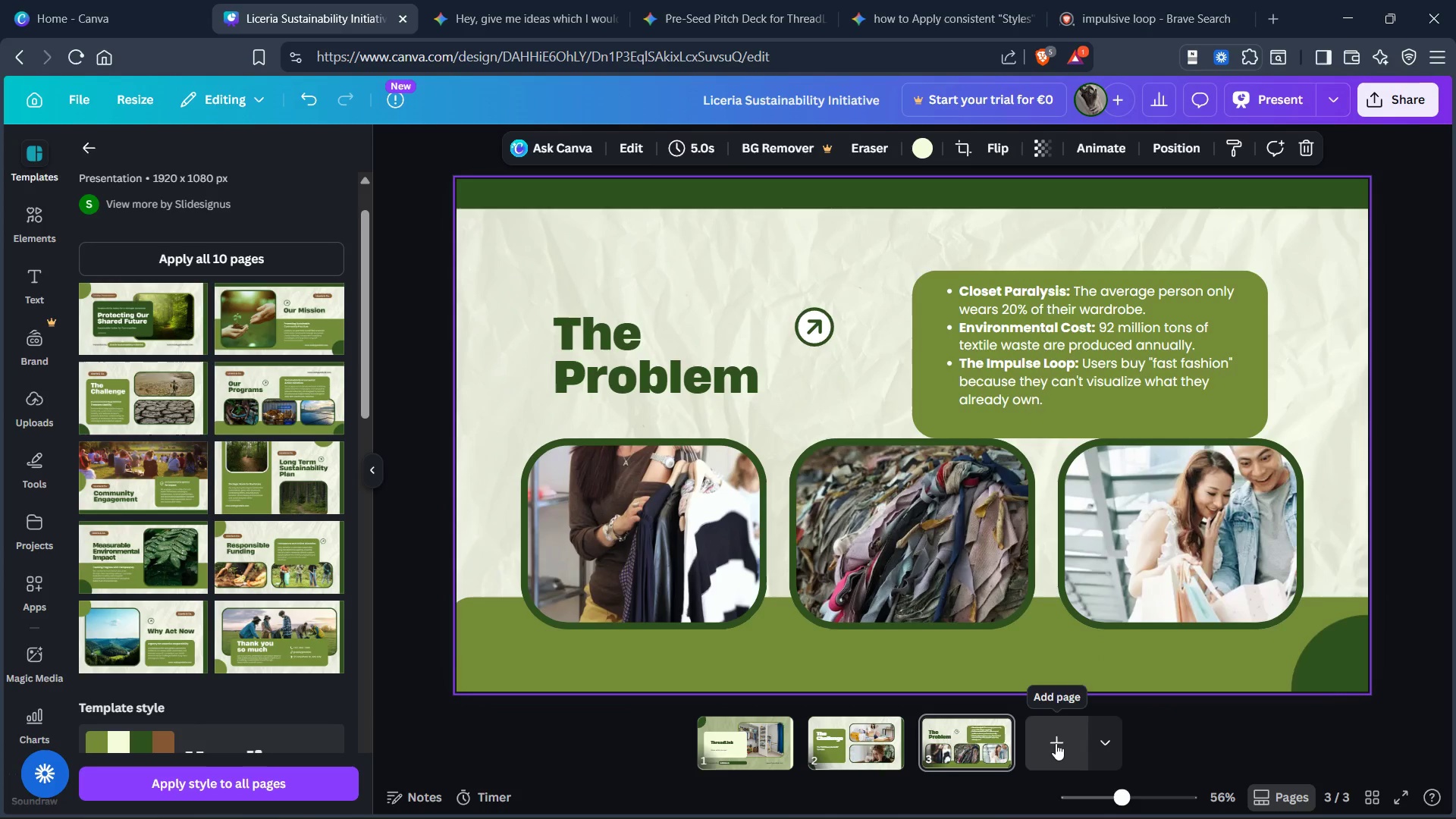 
hold_key(key=AltLeft, duration=0.59)
 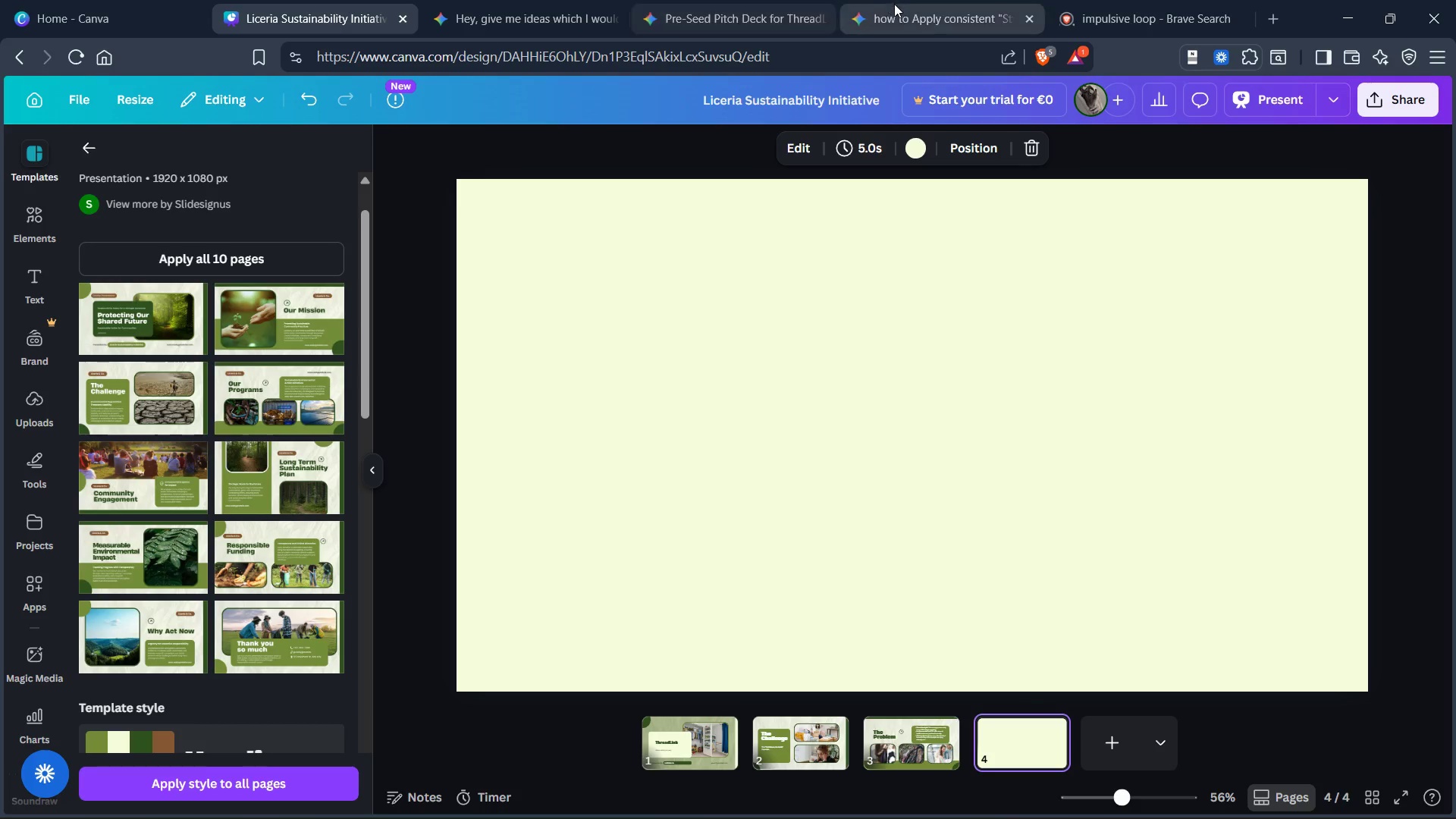 
left_click([896, 6])
 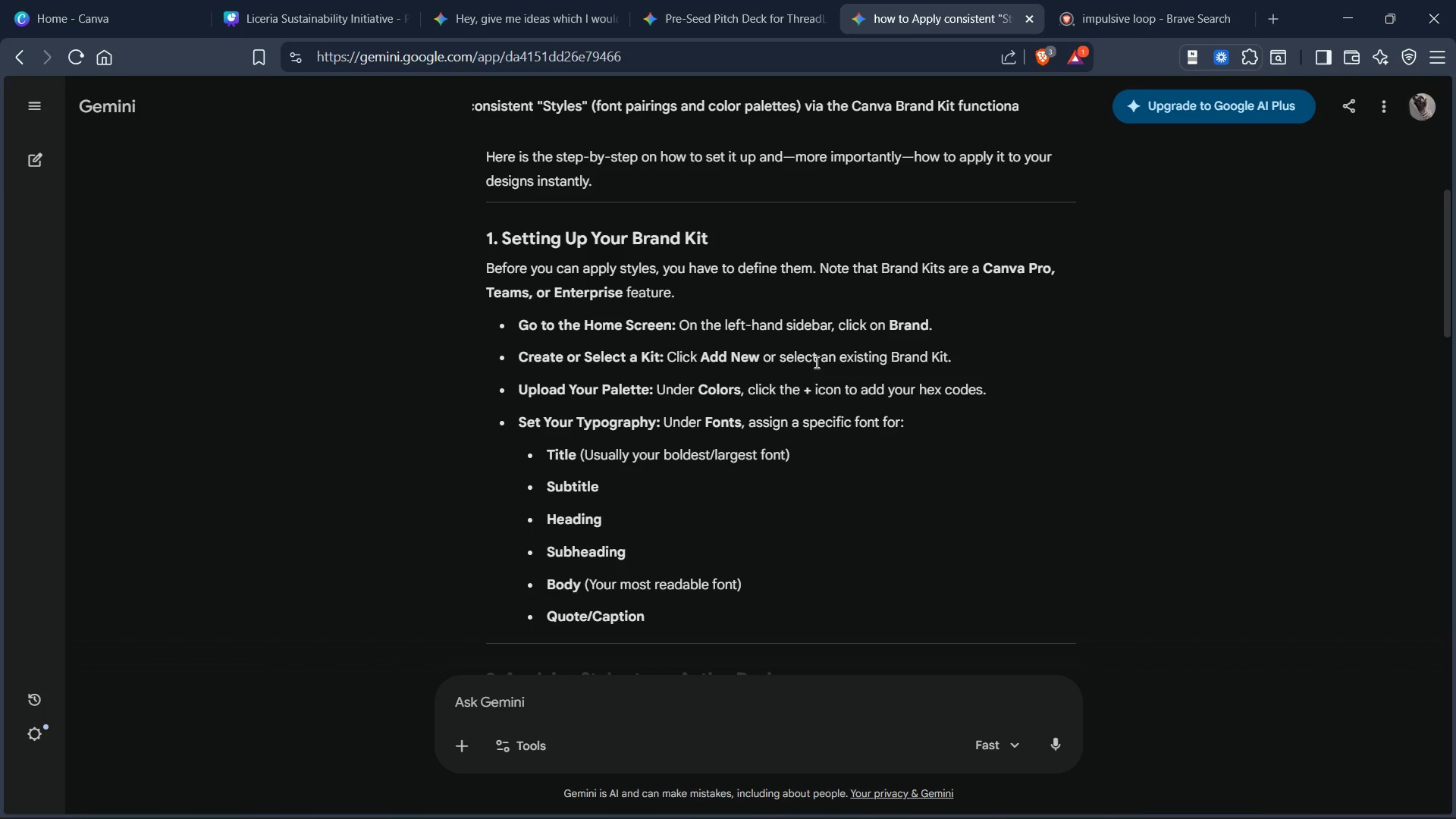 
scroll: coordinate [736, 366], scroll_direction: down, amount: 6.0
 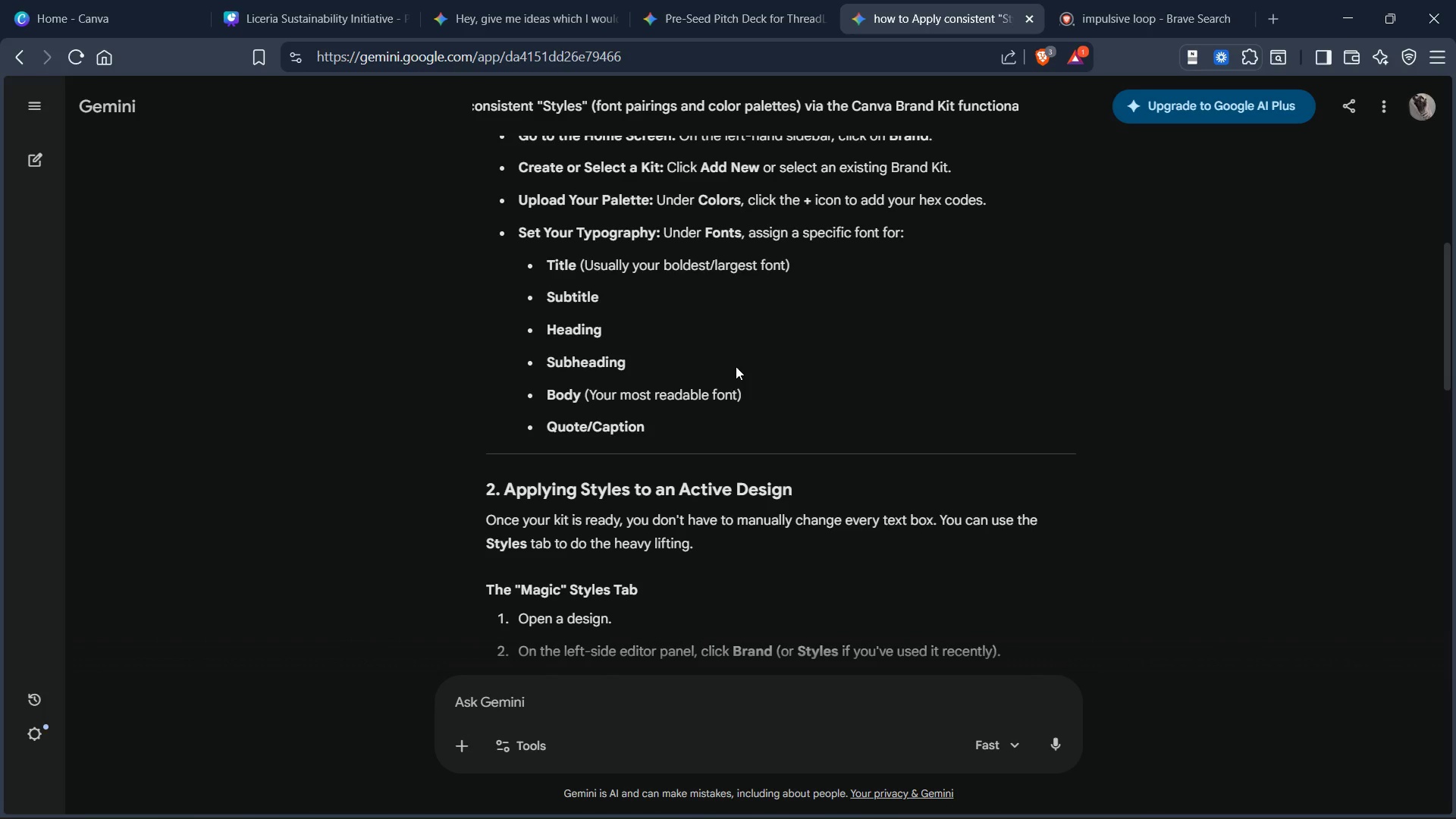 
scroll: coordinate [736, 366], scroll_direction: none, amount: 0.0
 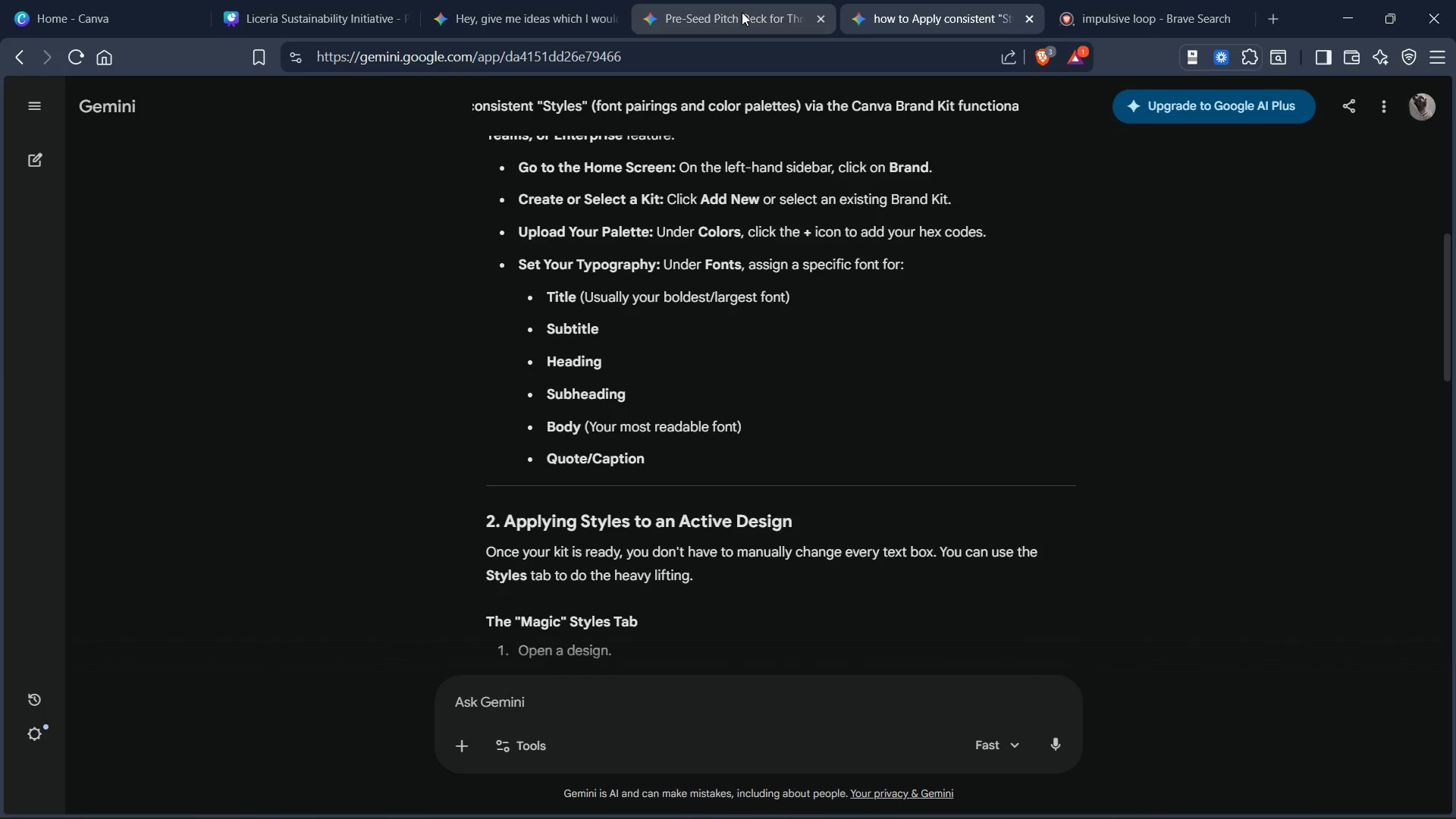 
left_click([742, 12])
 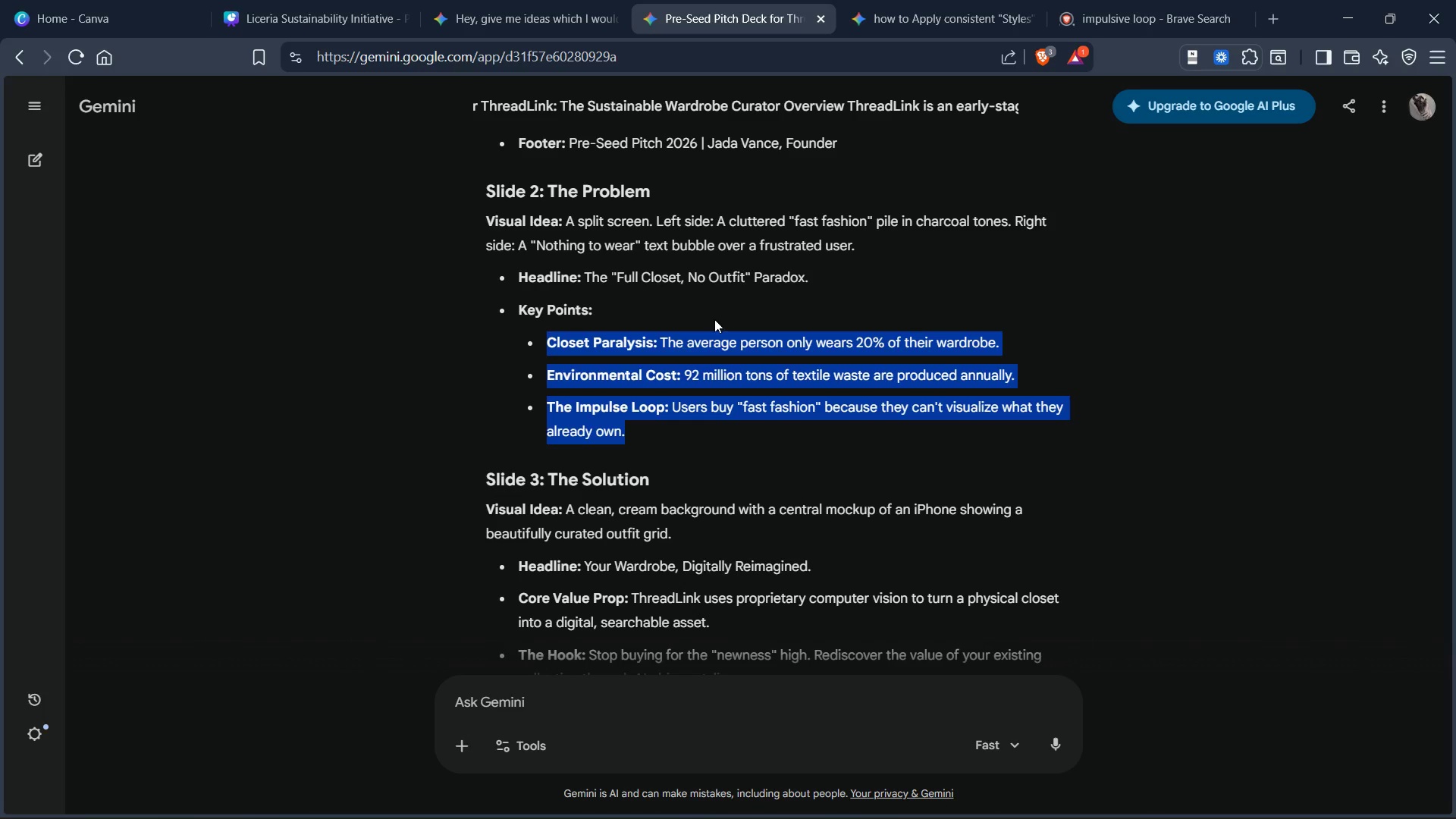 
scroll: coordinate [702, 368], scroll_direction: down, amount: 7.0
 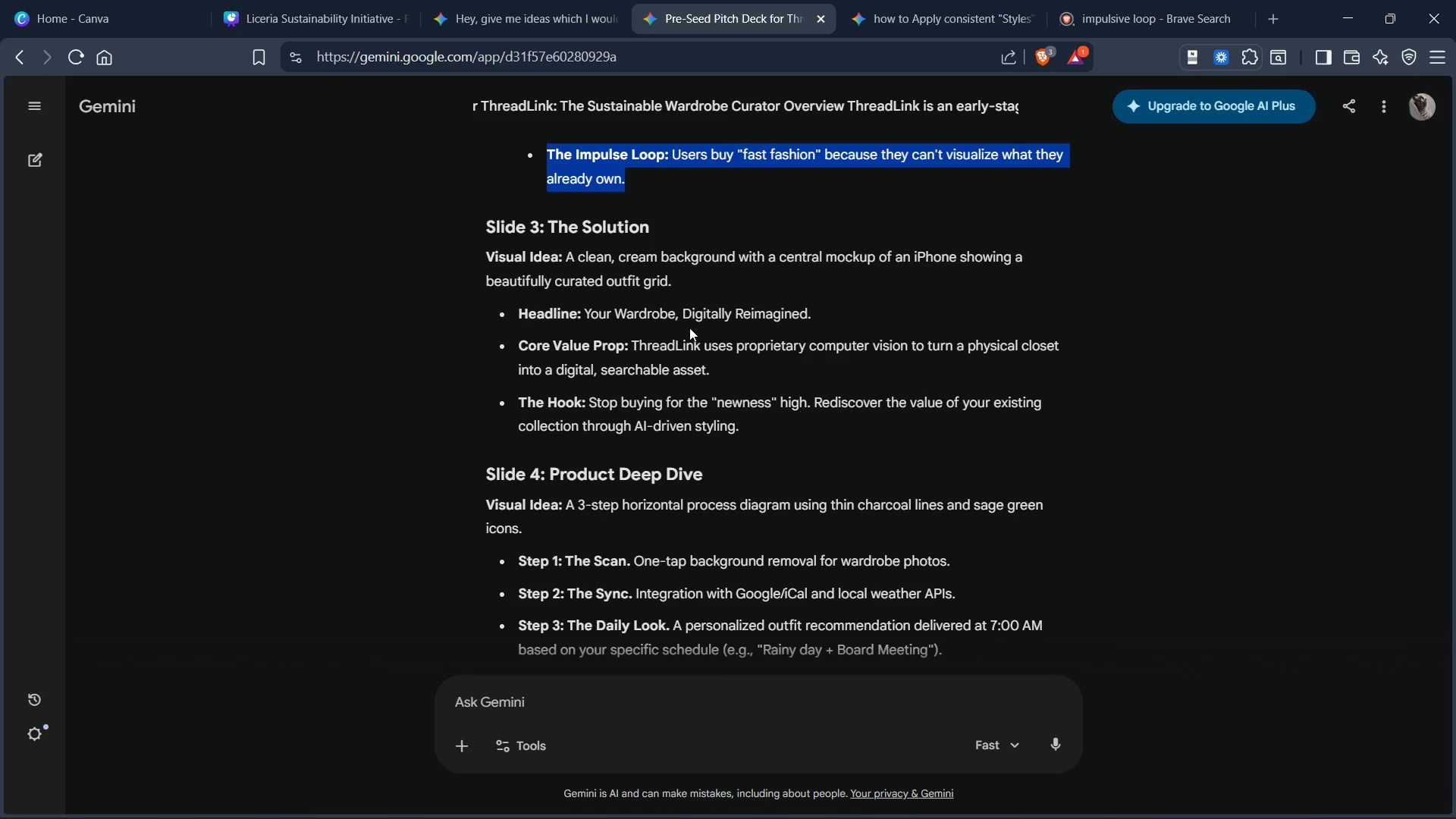 
wait(10.73)
 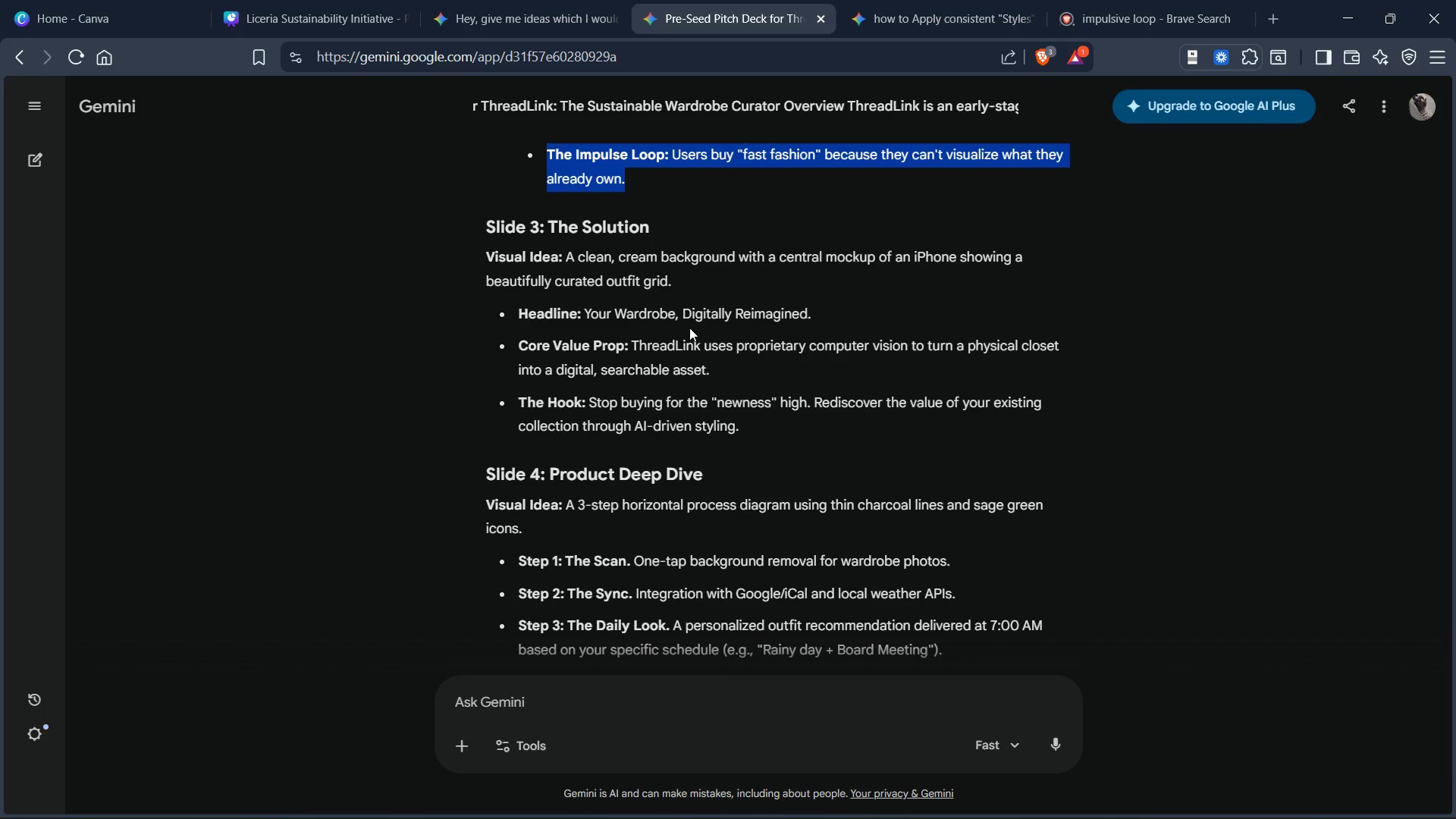 
left_click([1153, 11])
 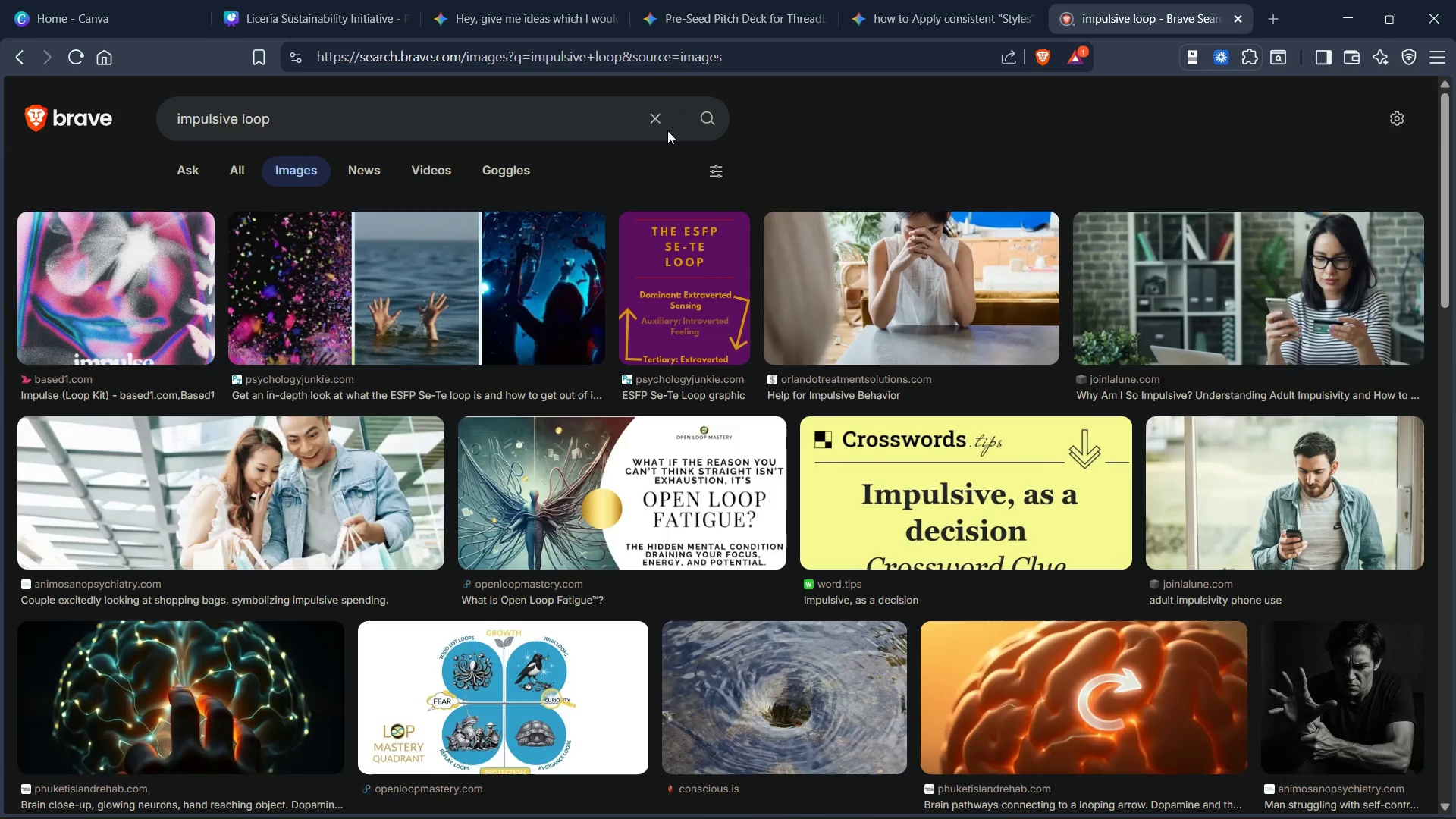 
left_click([664, 124])
 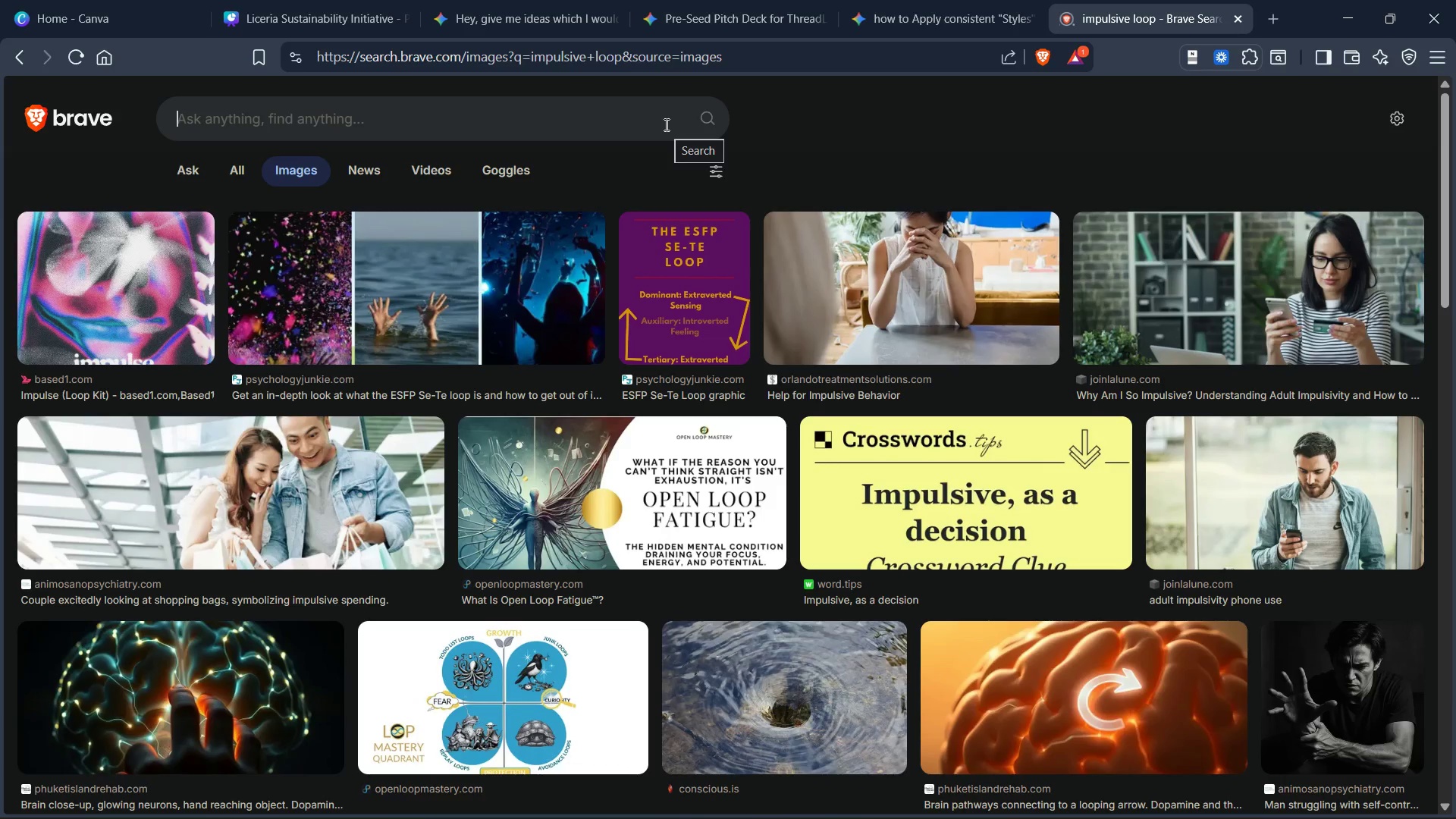 
type(outfit grid )
 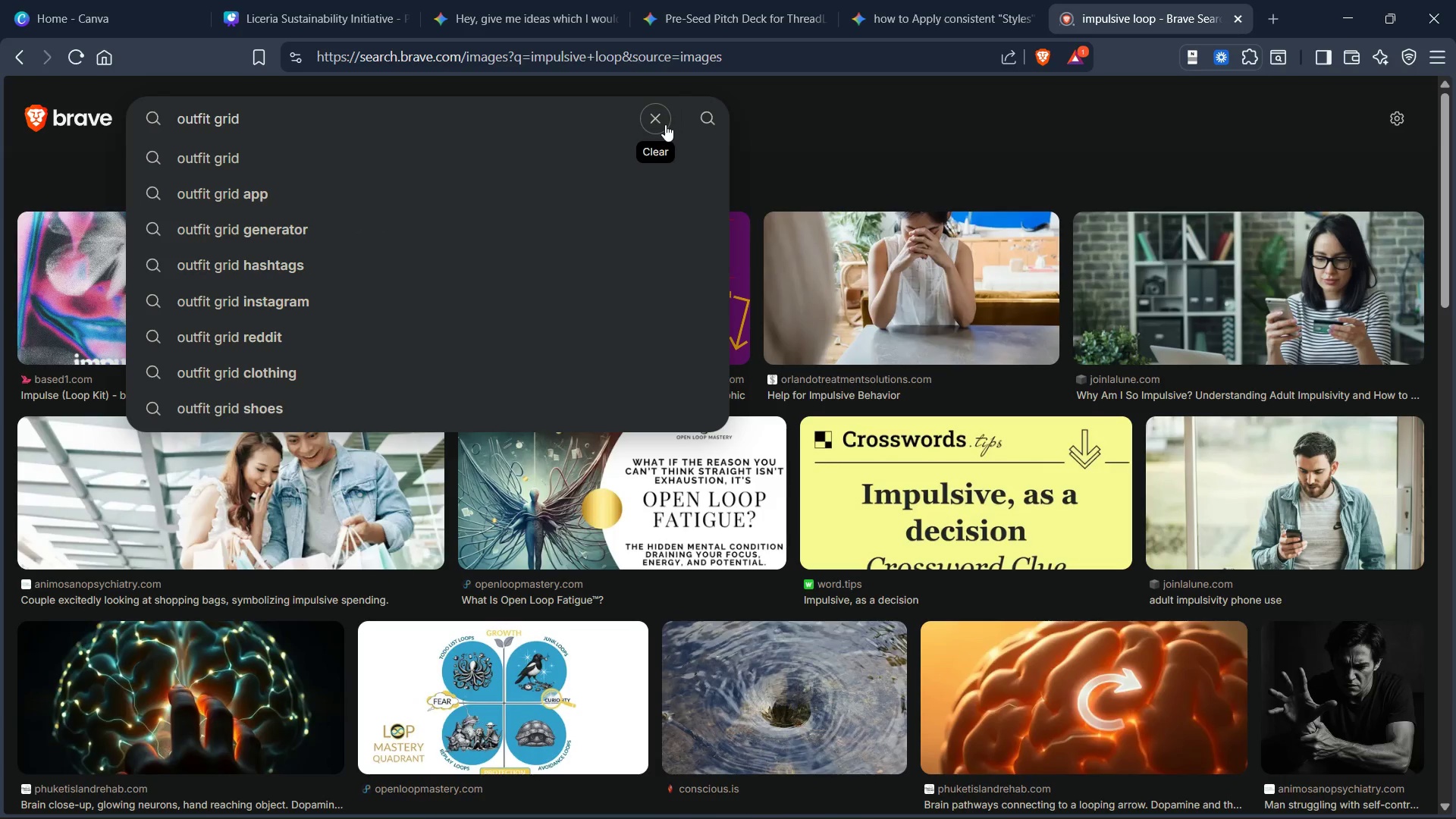 
key(Enter)
 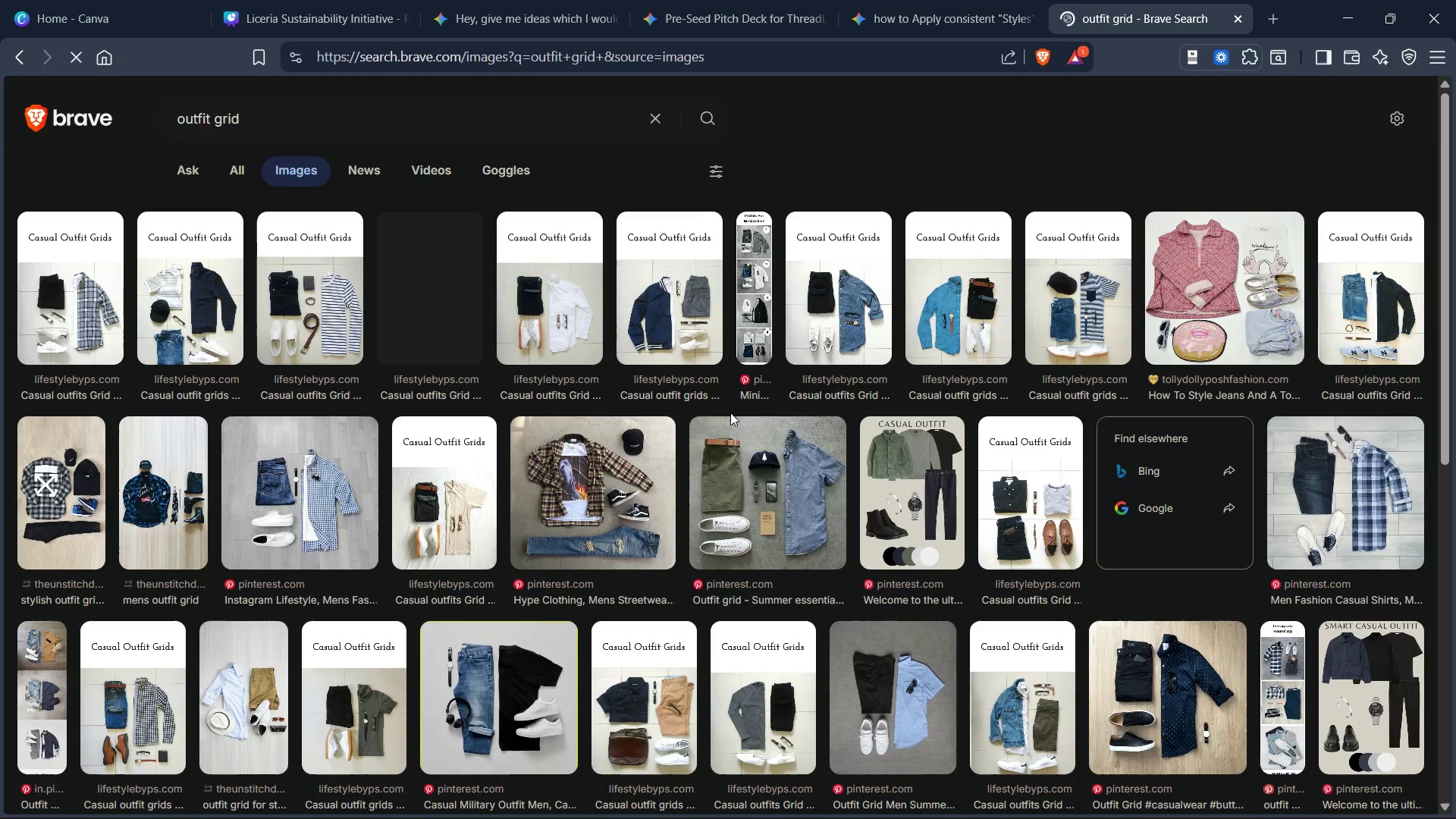 
wait(7.92)
 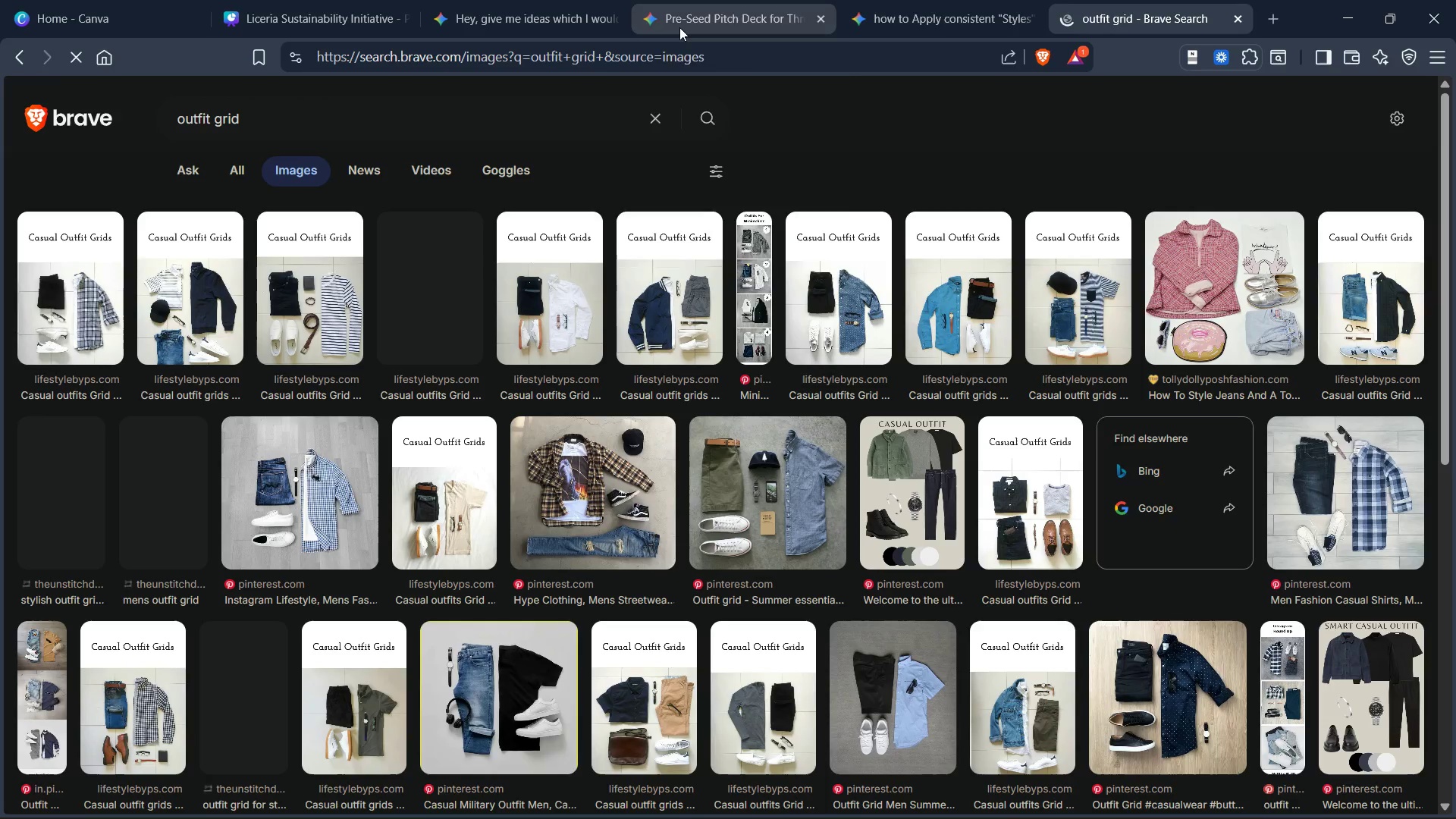 
scroll: coordinate [669, 362], scroll_direction: down, amount: 10.0
 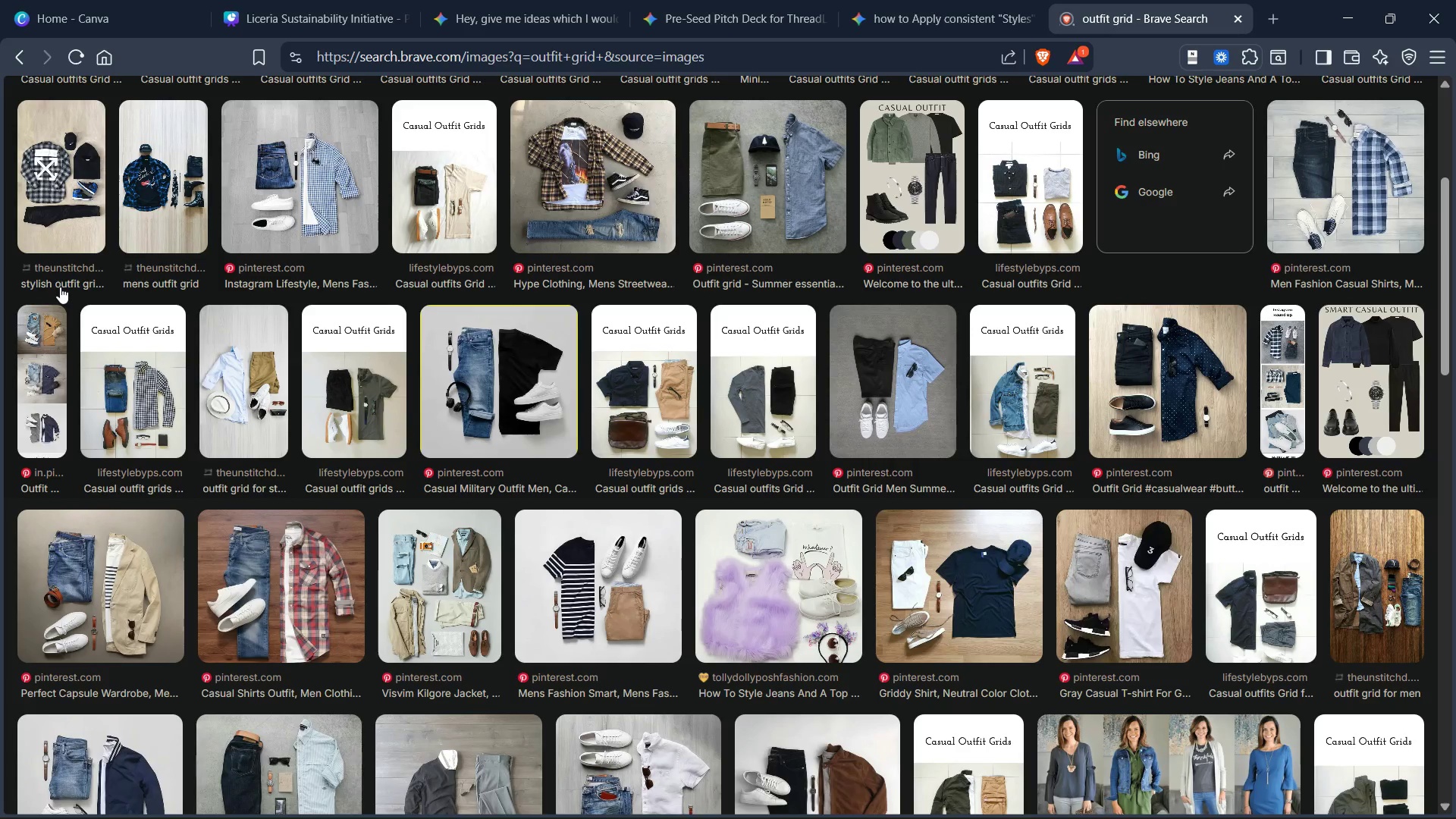 
wait(26.87)
 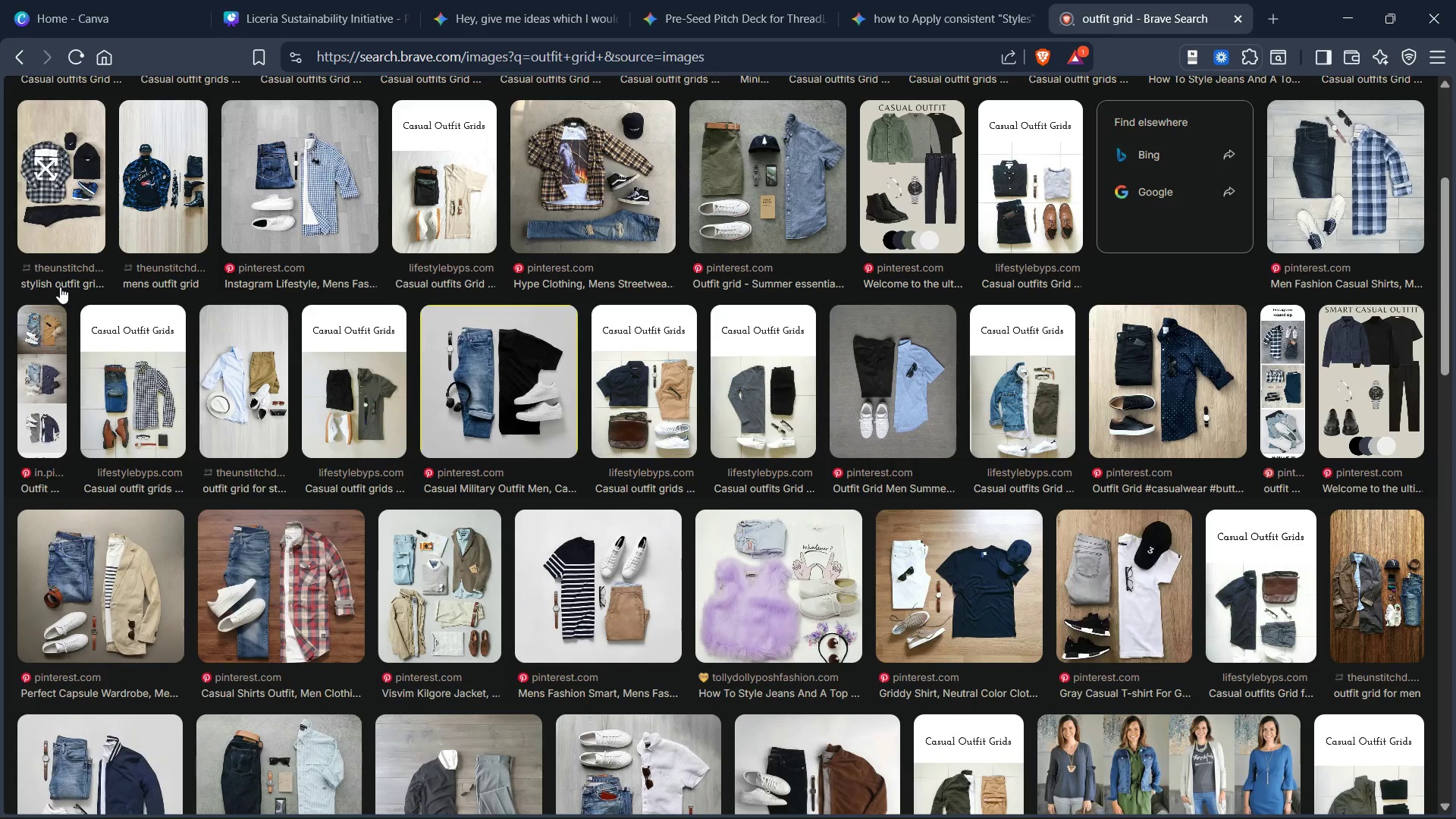 
scroll: coordinate [458, 474], scroll_direction: down, amount: 3.0
 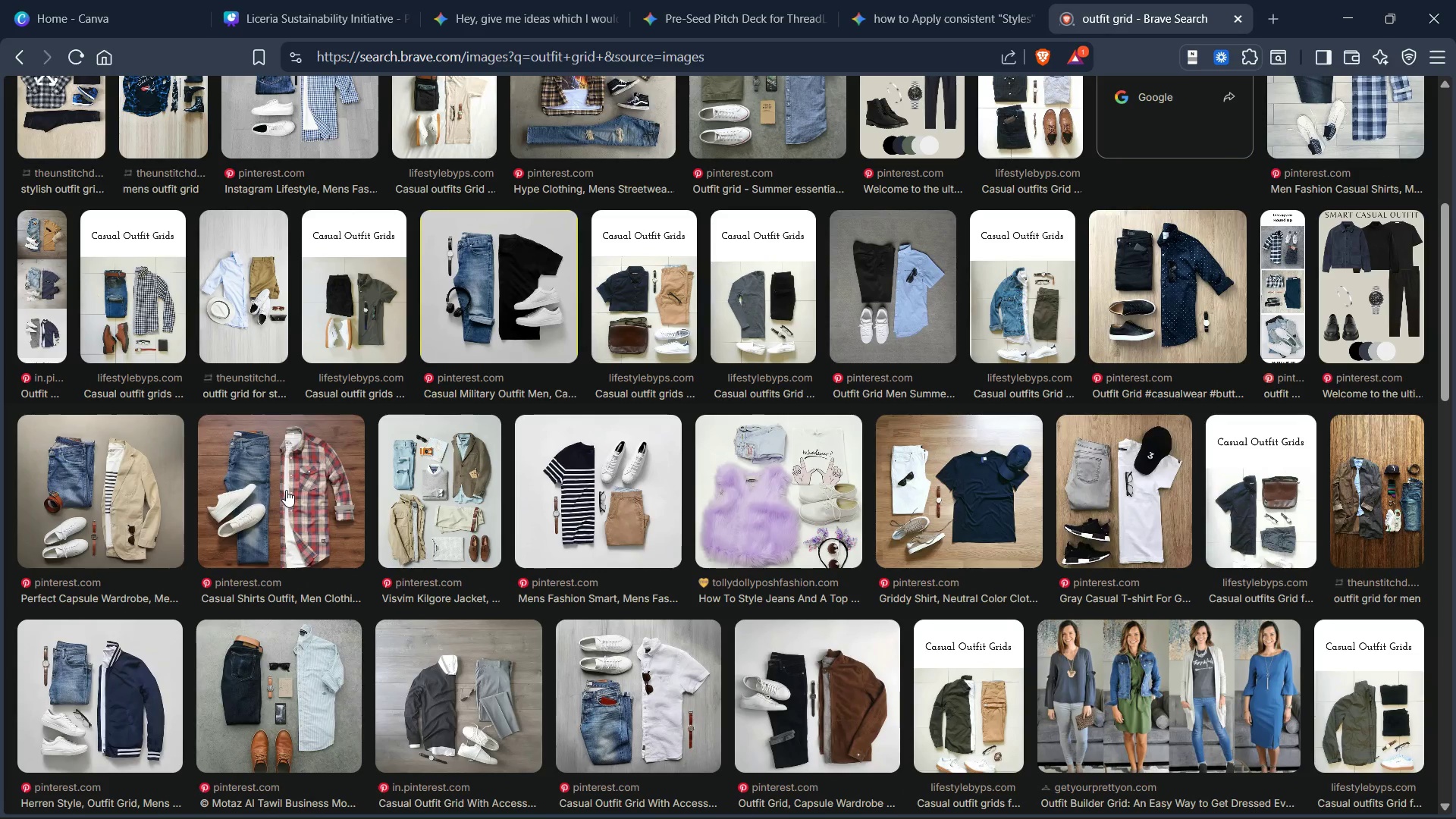 
scroll: coordinate [289, 488], scroll_direction: up, amount: 22.0
 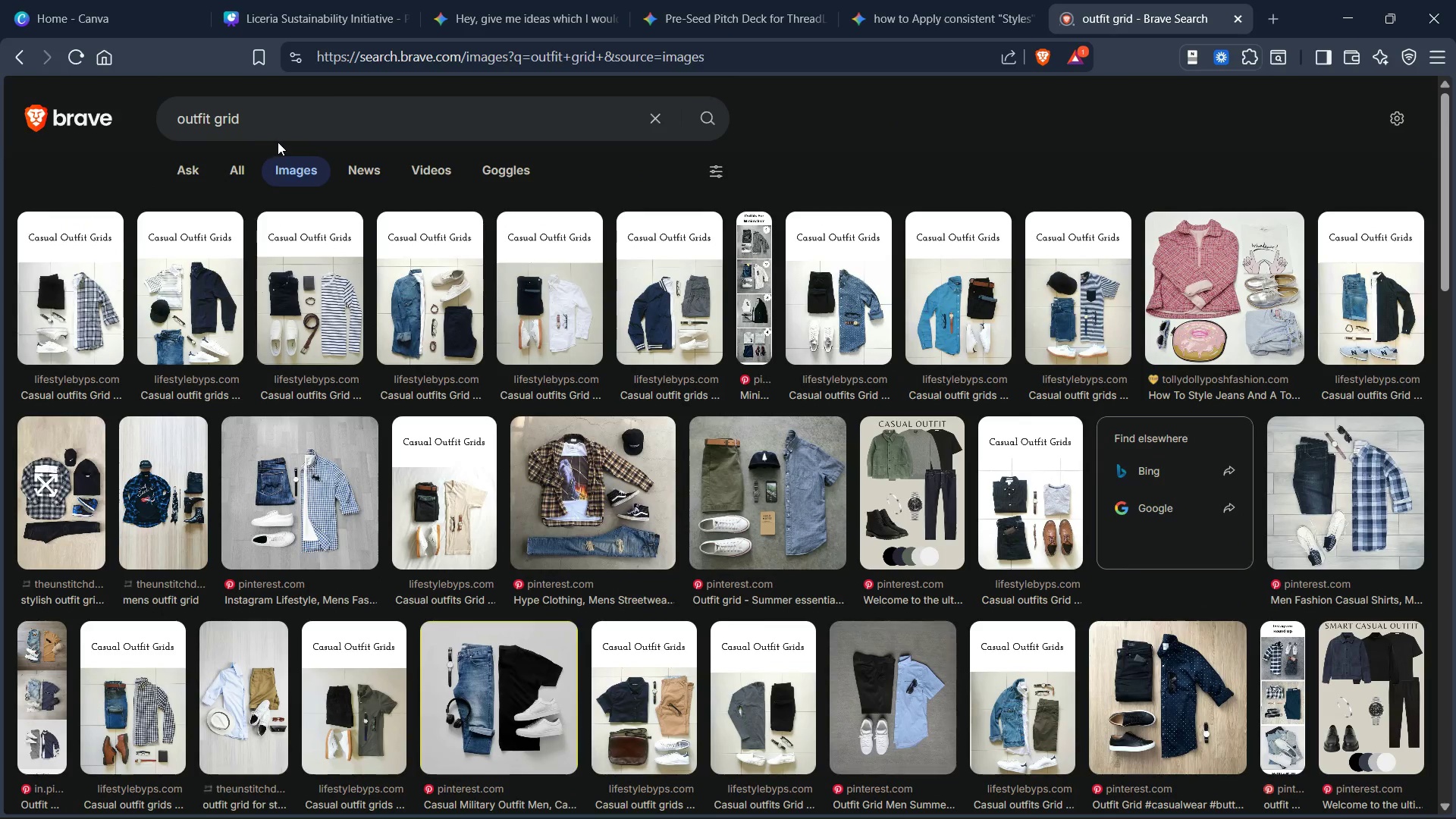 
left_click([296, 115])
 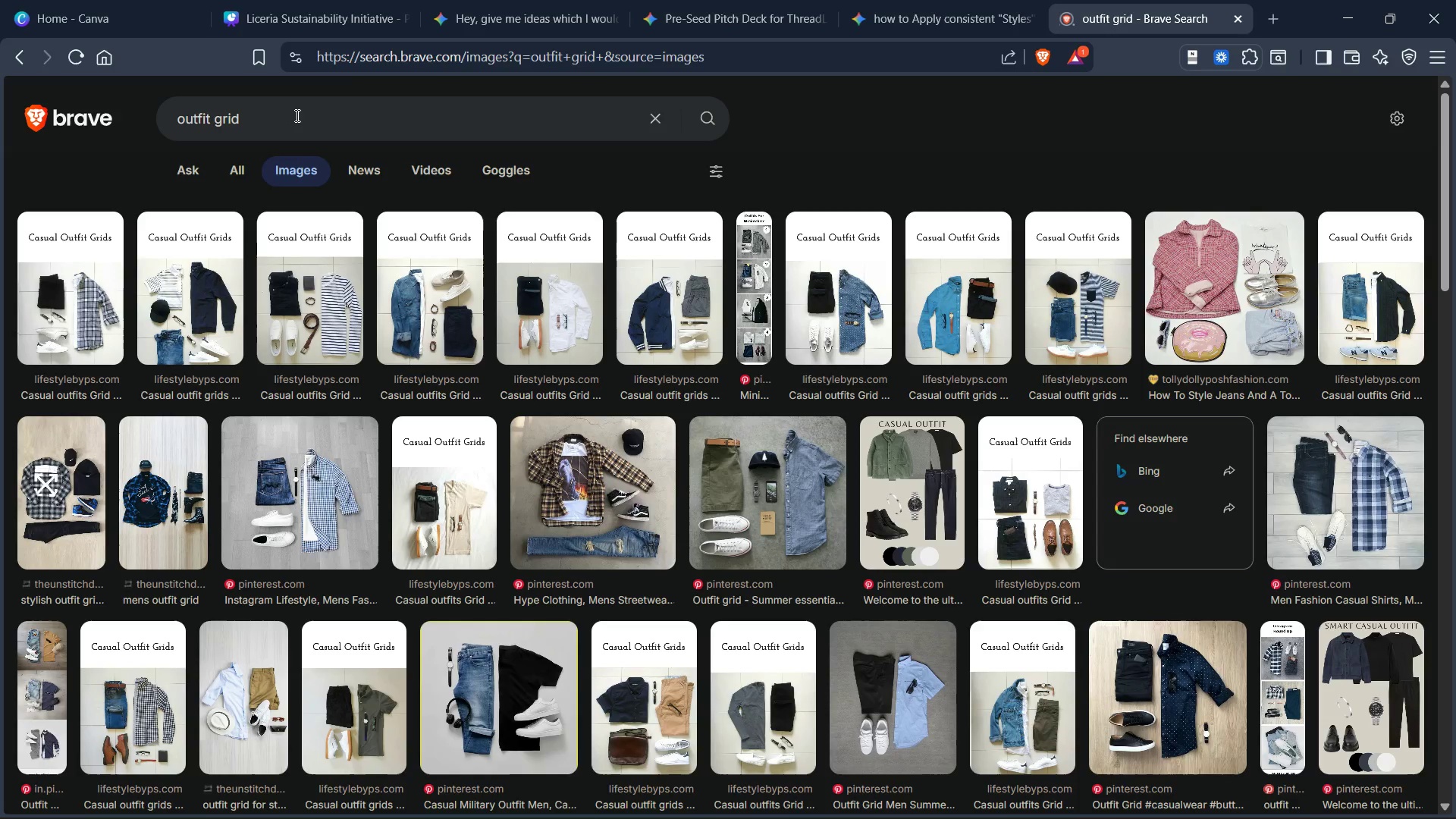 
type(on app)
 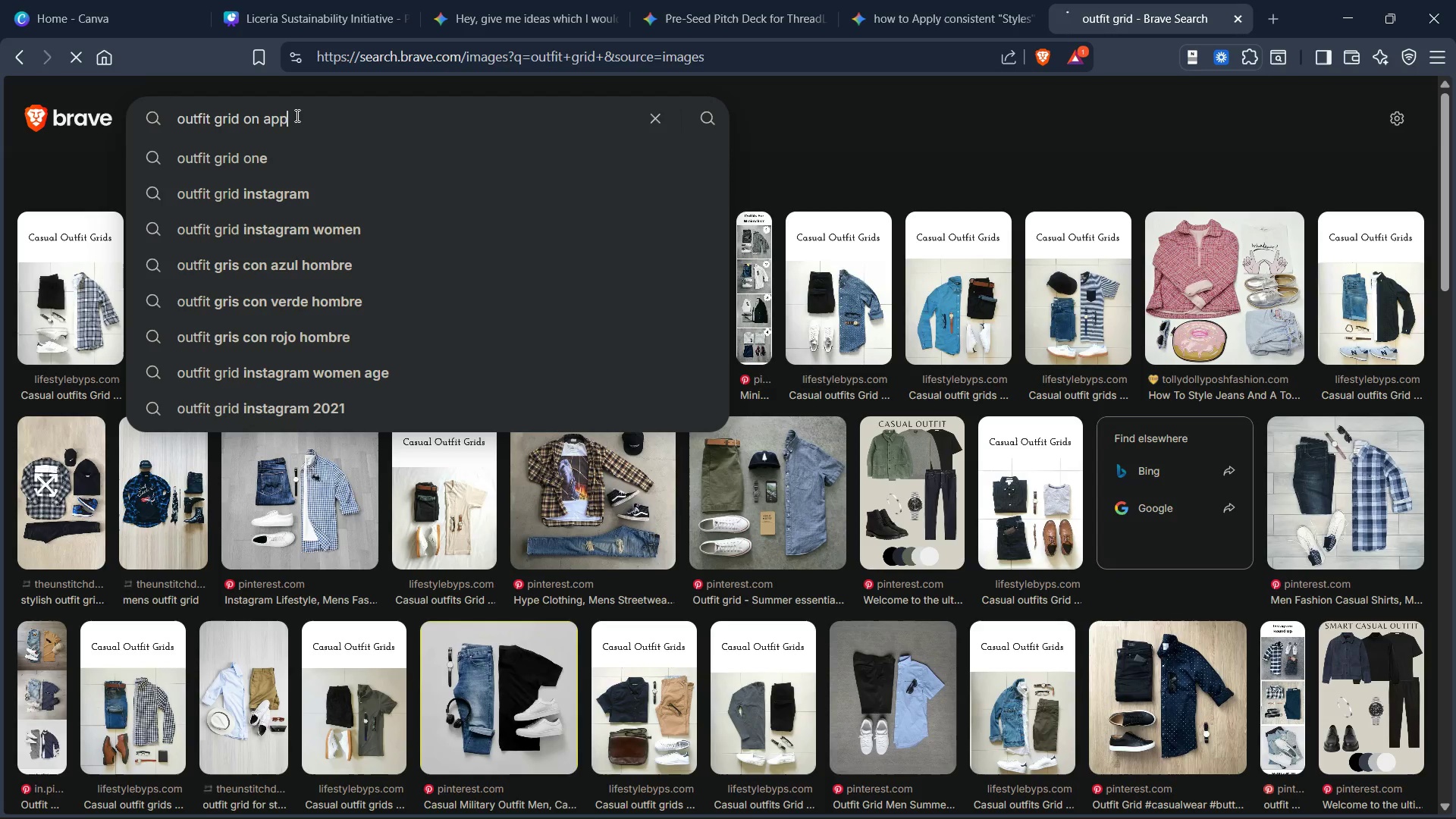 
key(Enter)
 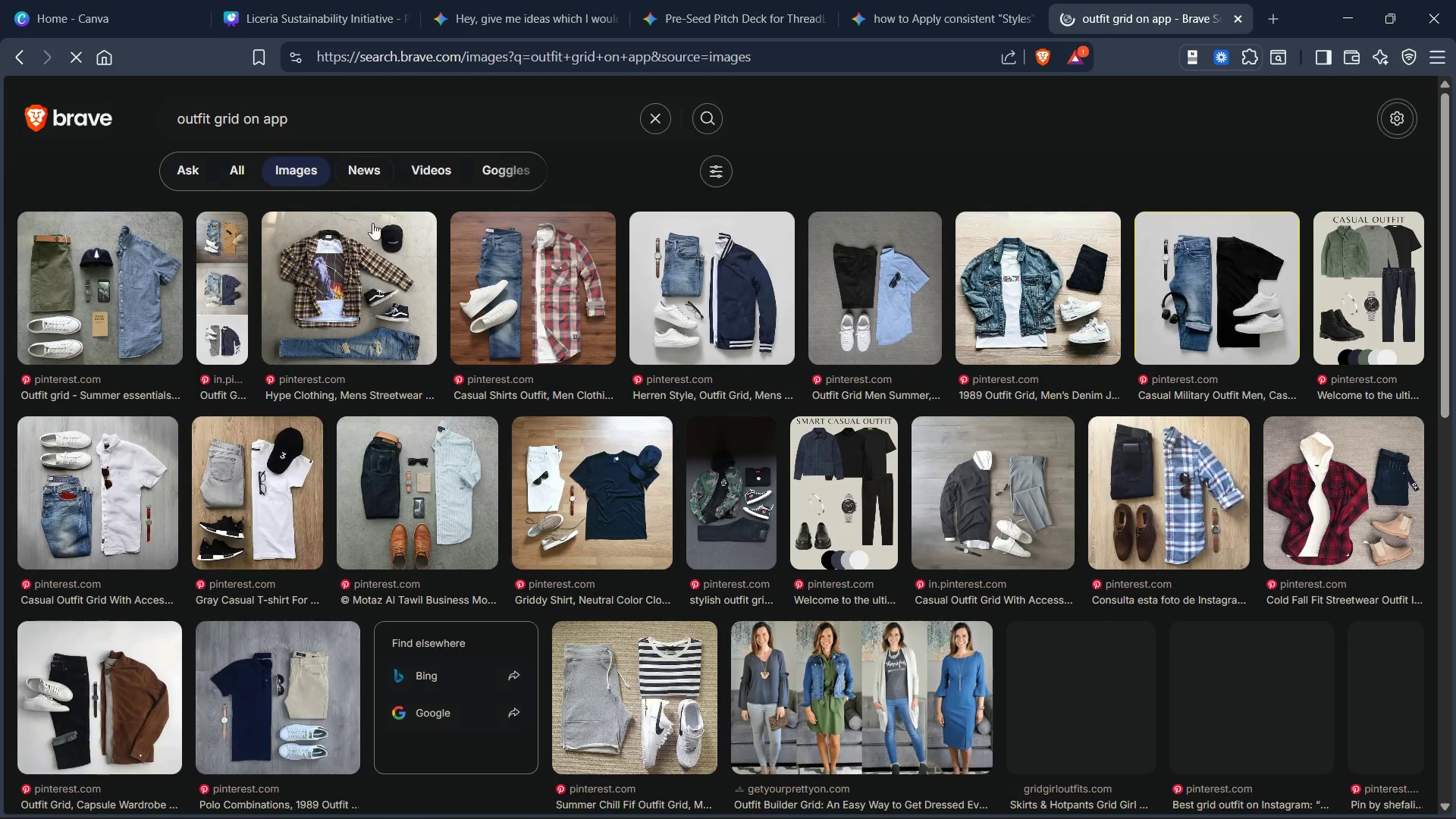 
scroll: coordinate [500, 513], scroll_direction: down, amount: 33.0
 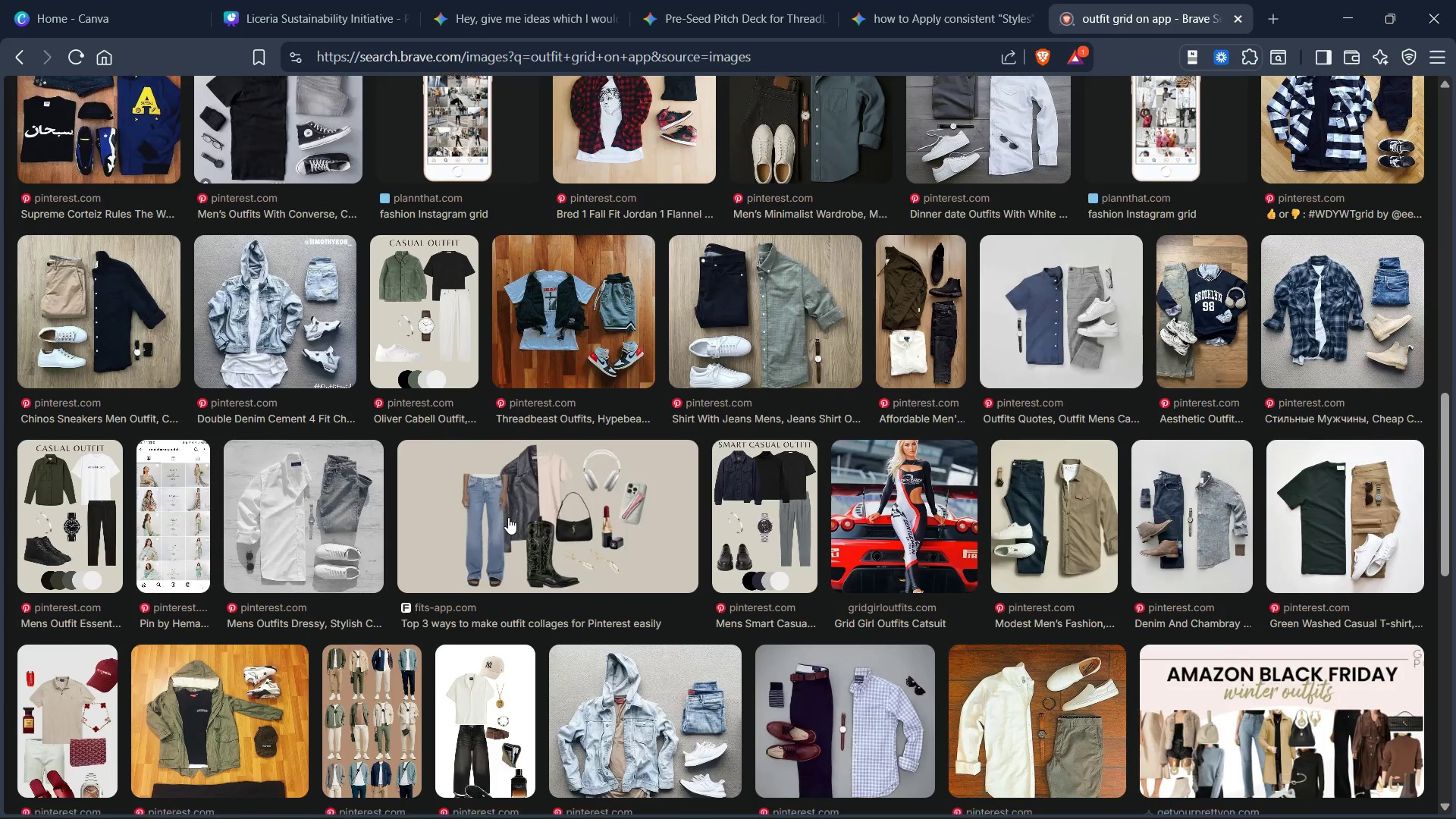 
scroll: coordinate [510, 516], scroll_direction: down, amount: 10.0
 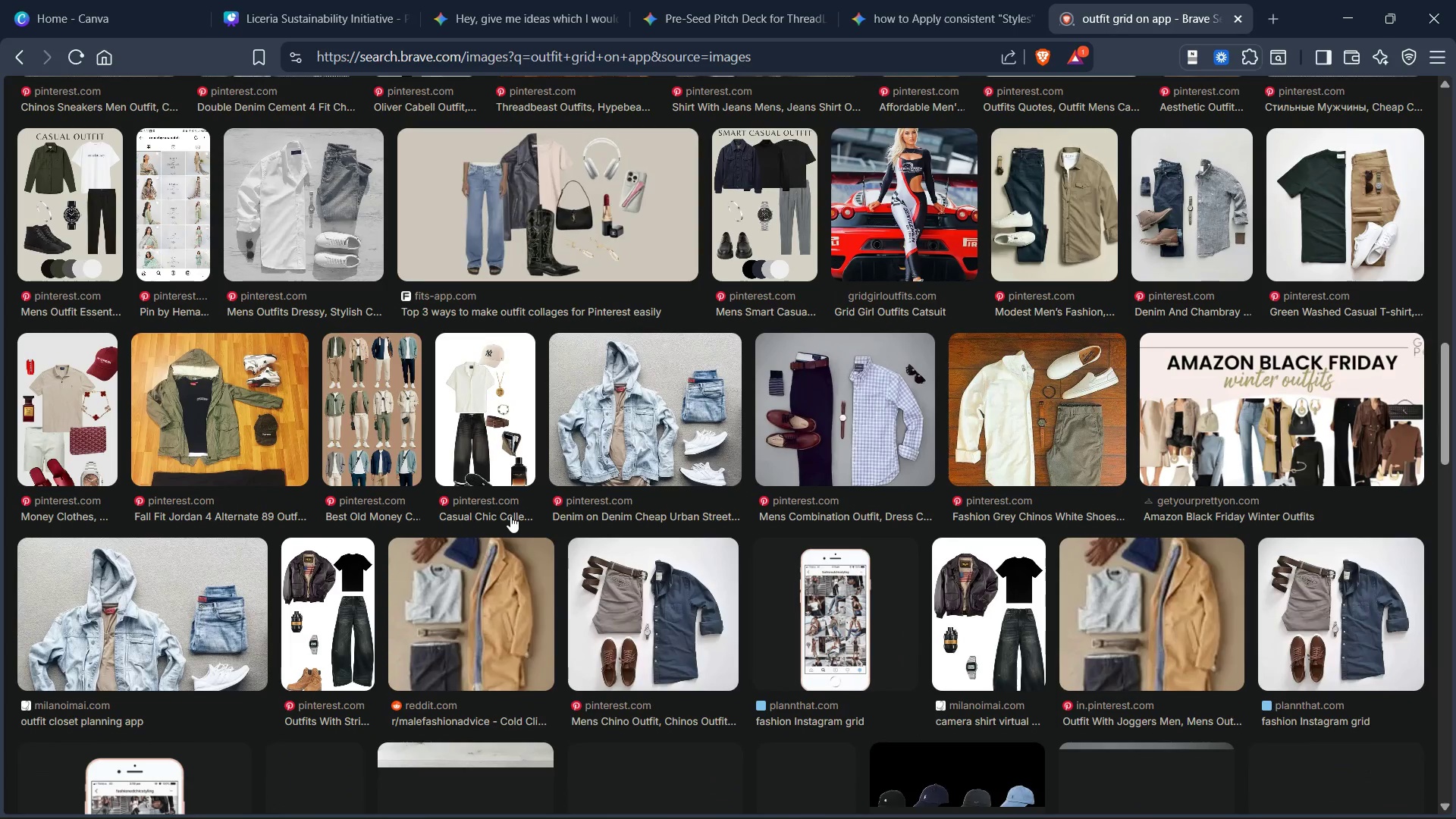 
scroll: coordinate [510, 513], scroll_direction: up, amount: 57.0
 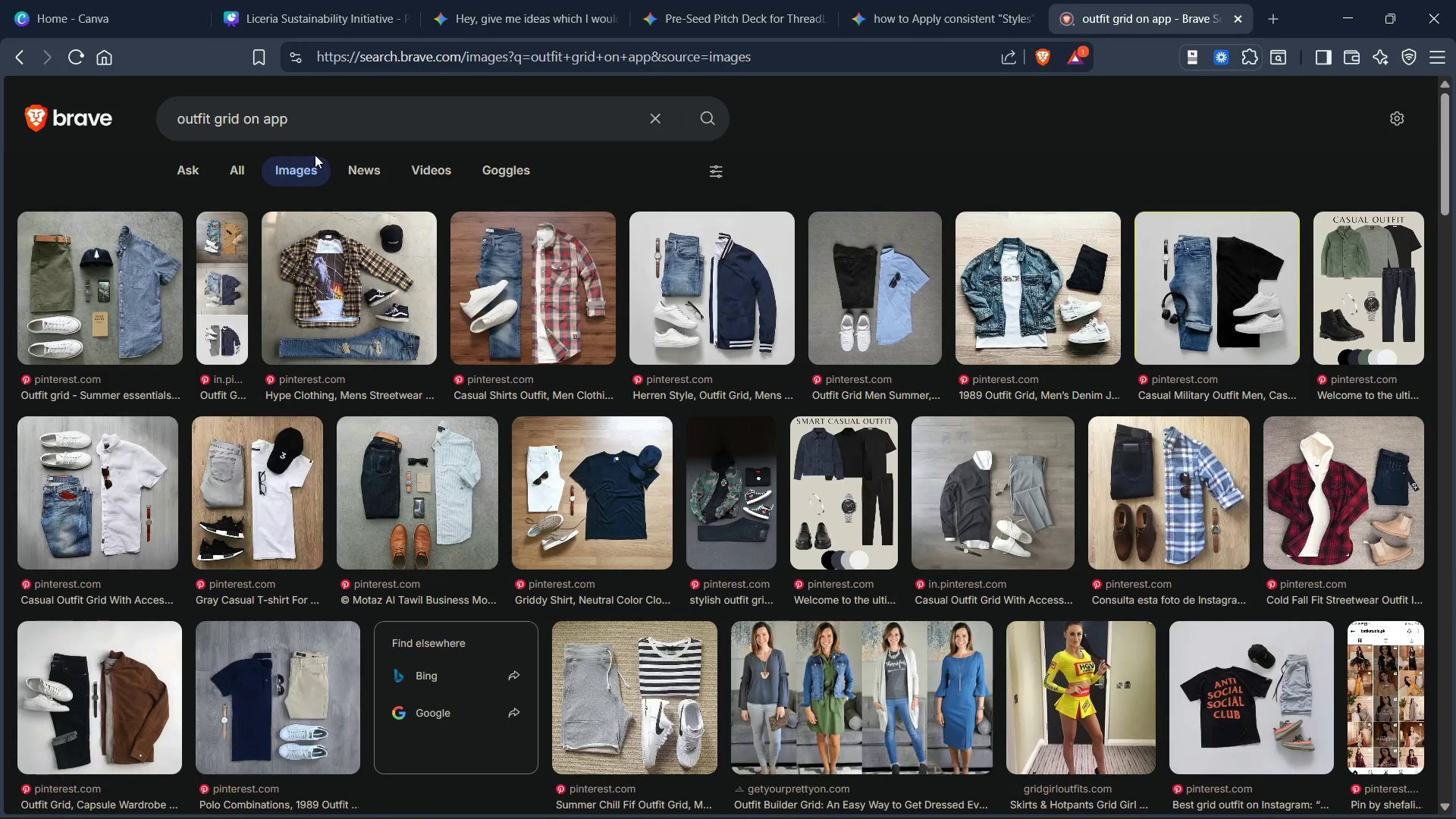 
left_click([331, 131])
 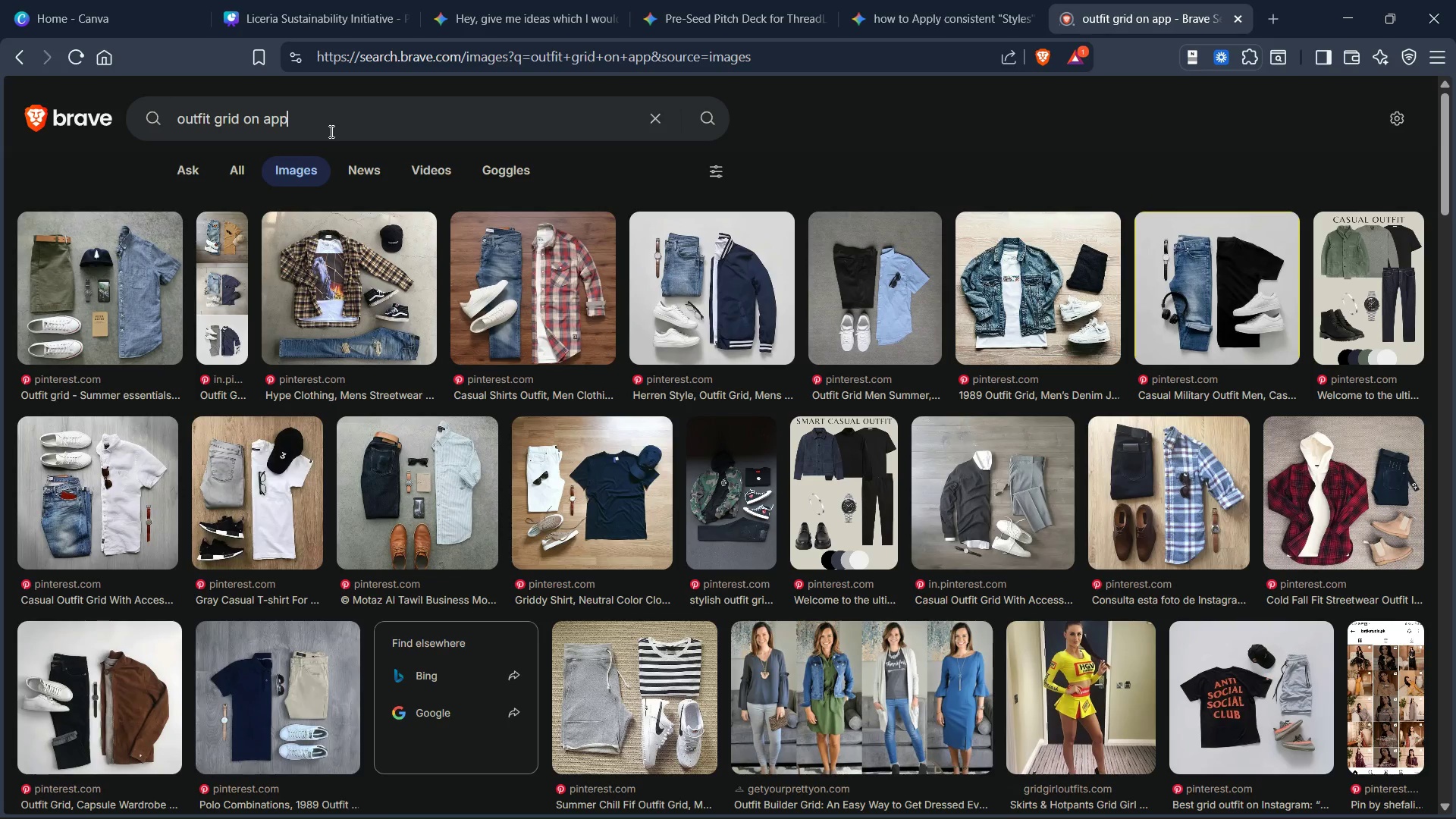 
hold_key(key=ControlLeft, duration=1.12)
 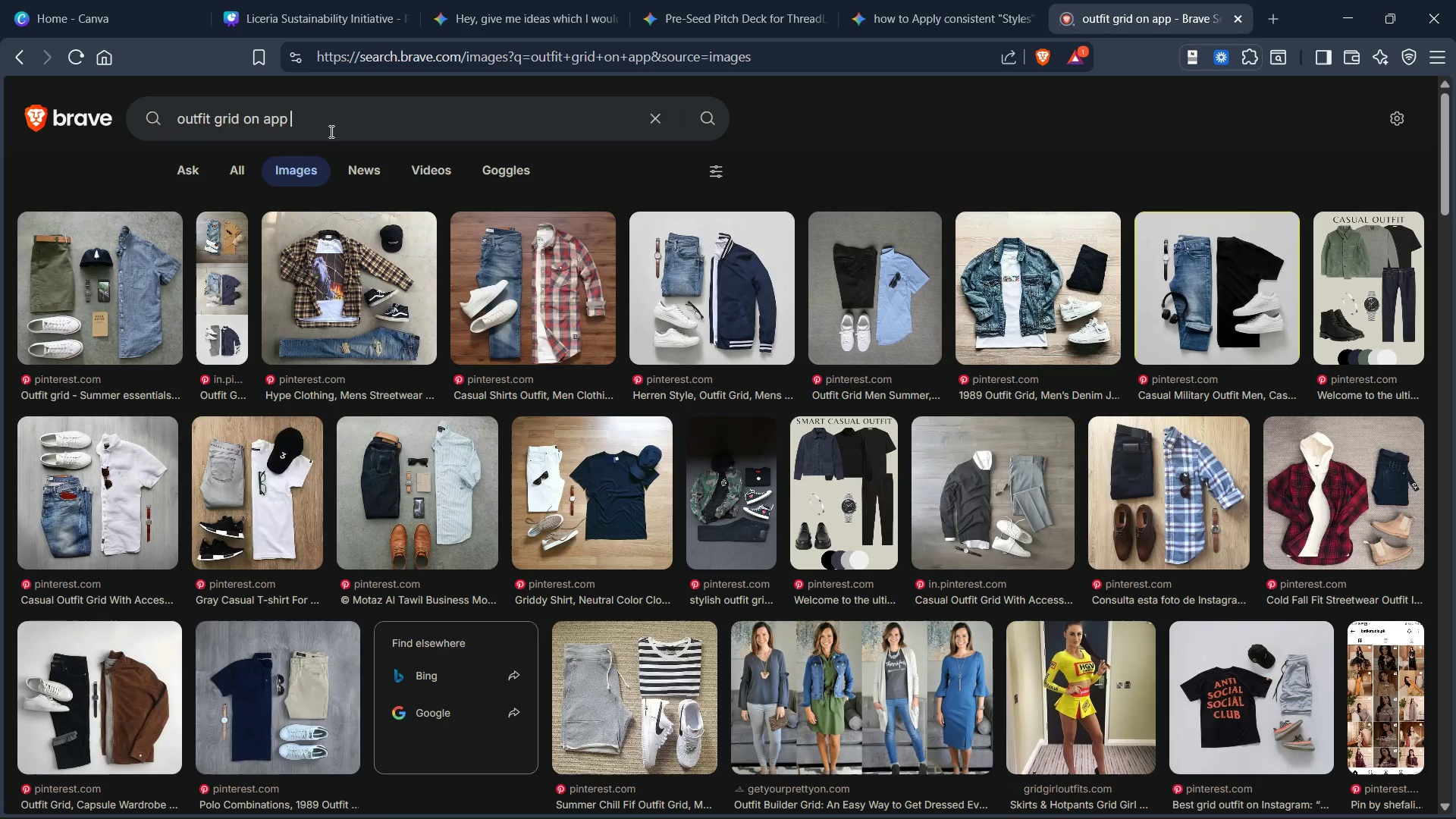 
type( on )
 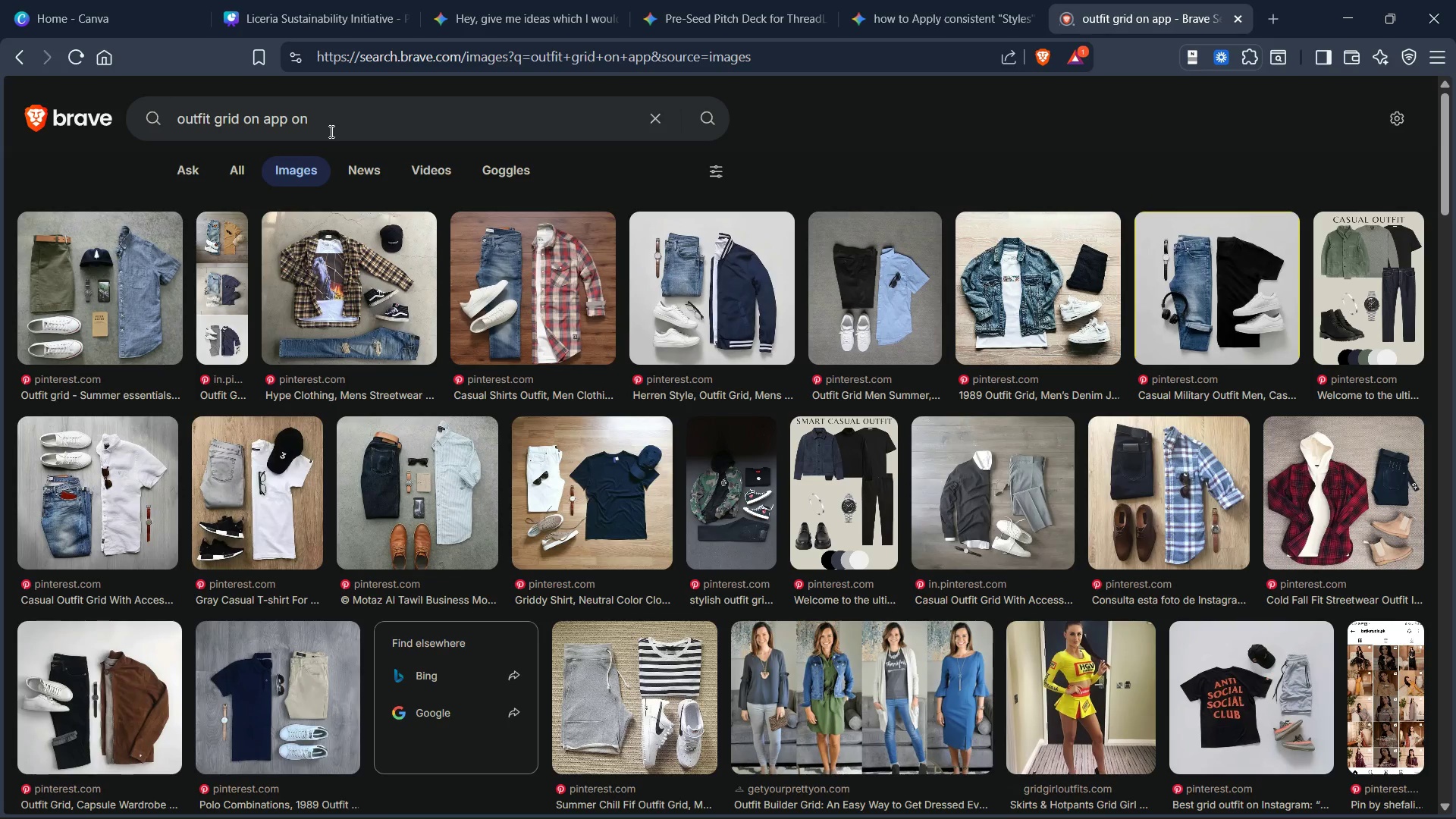 
key(Control+ArrowLeft)
 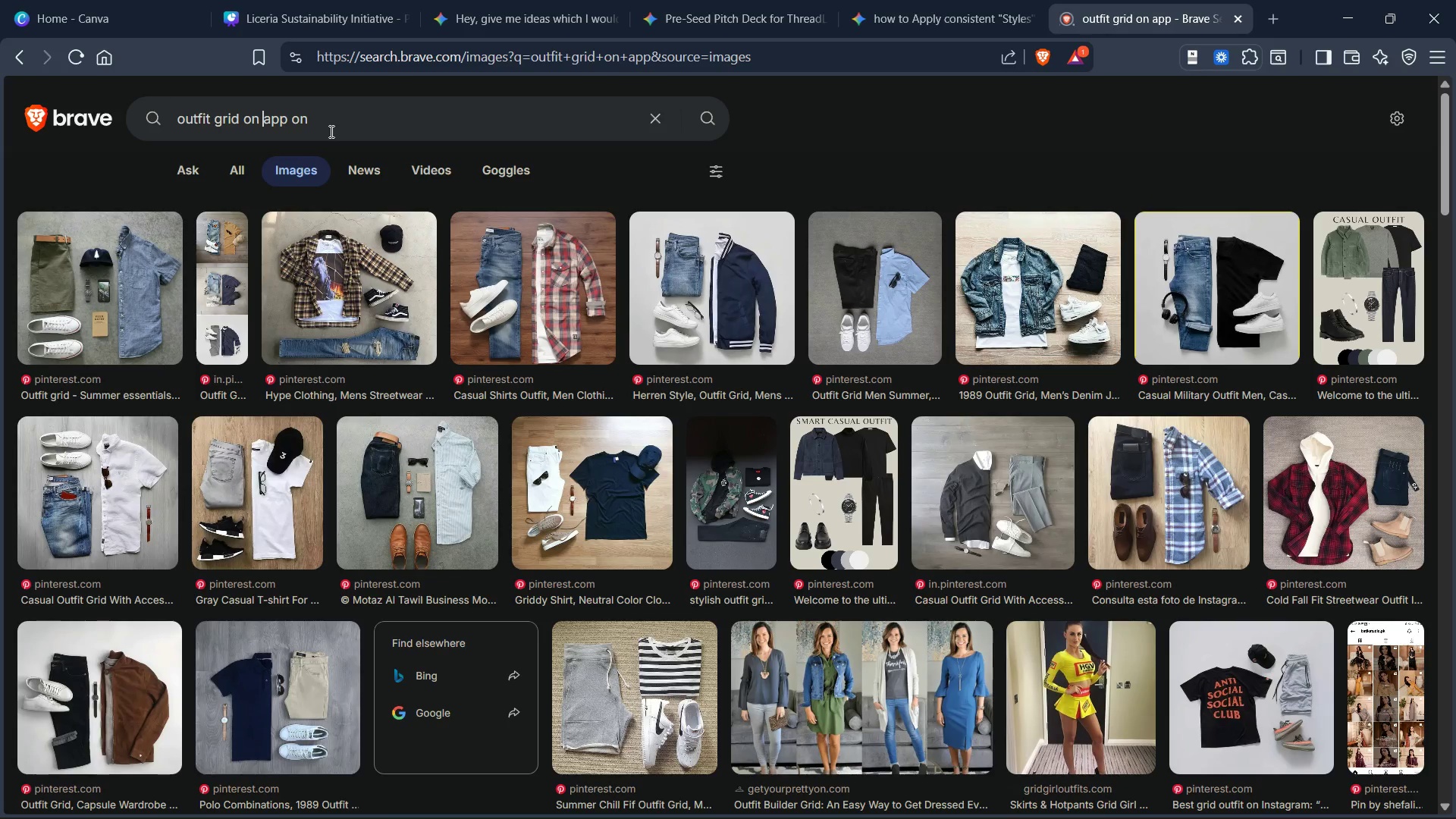 
key(Control+ArrowLeft)
 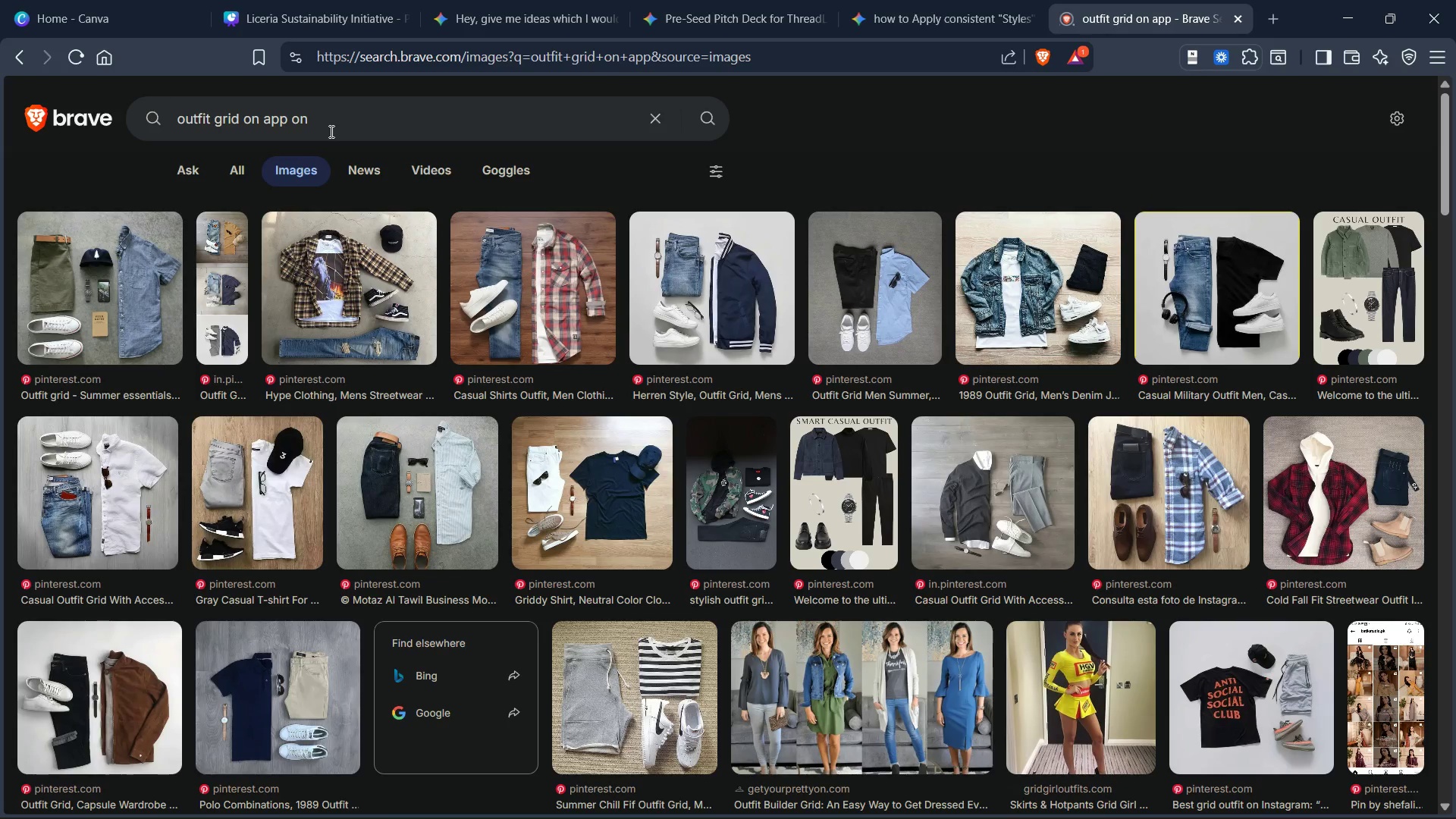 
key(Control+Backspace)
 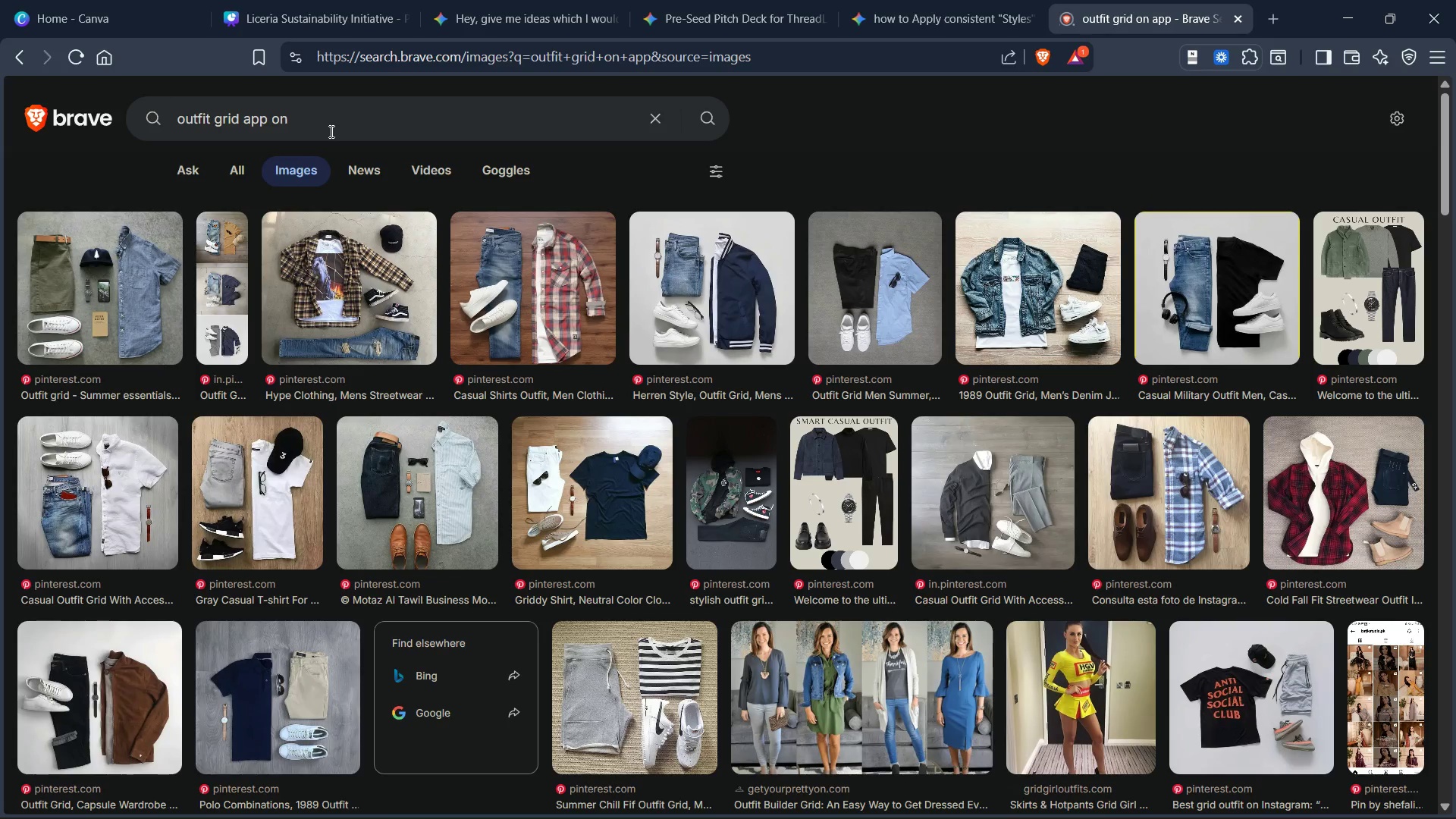 
hold_key(key=O, duration=0.31)
 